 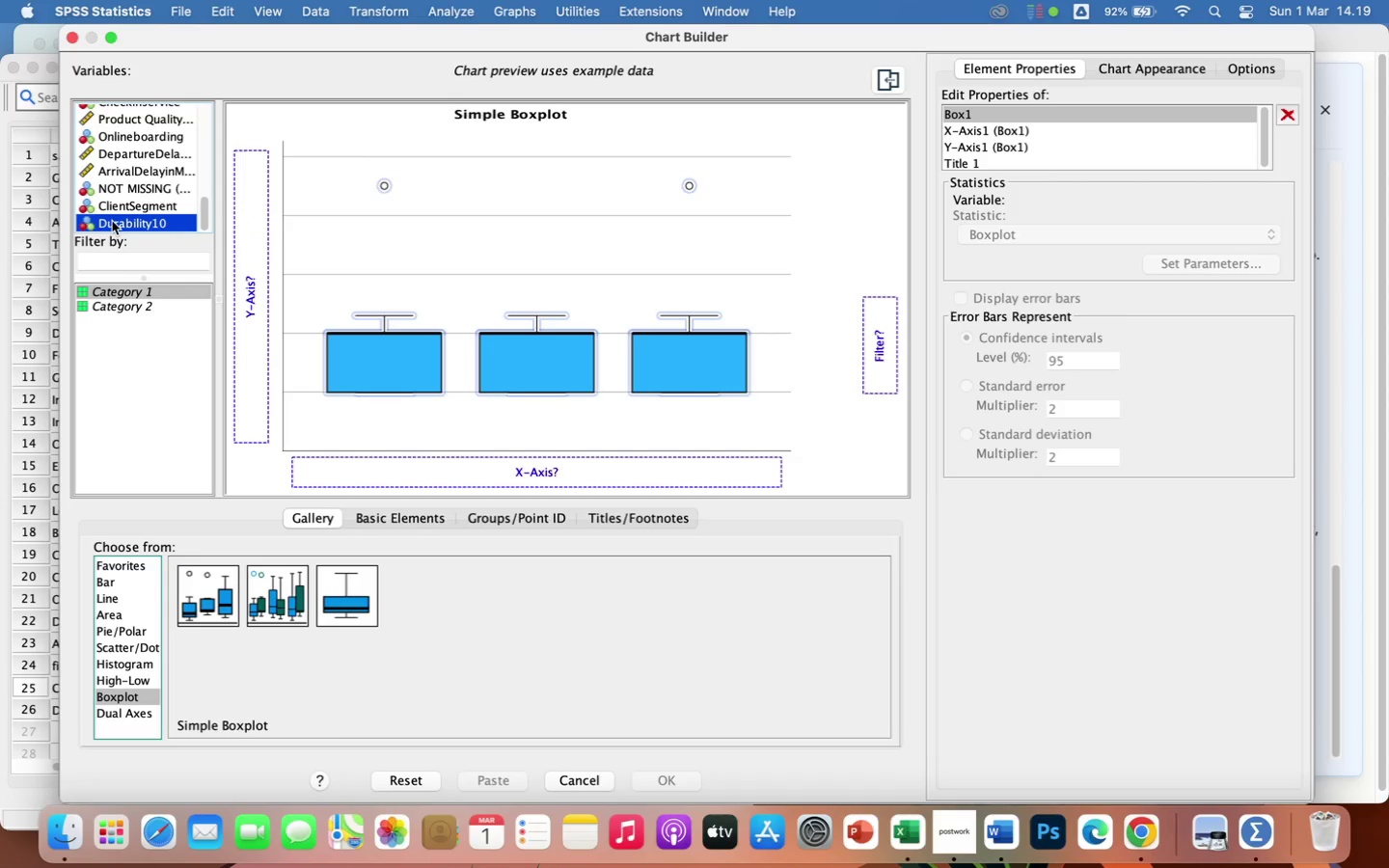 
left_click_drag(start_coordinate=[119, 218], to_coordinate=[243, 209])
 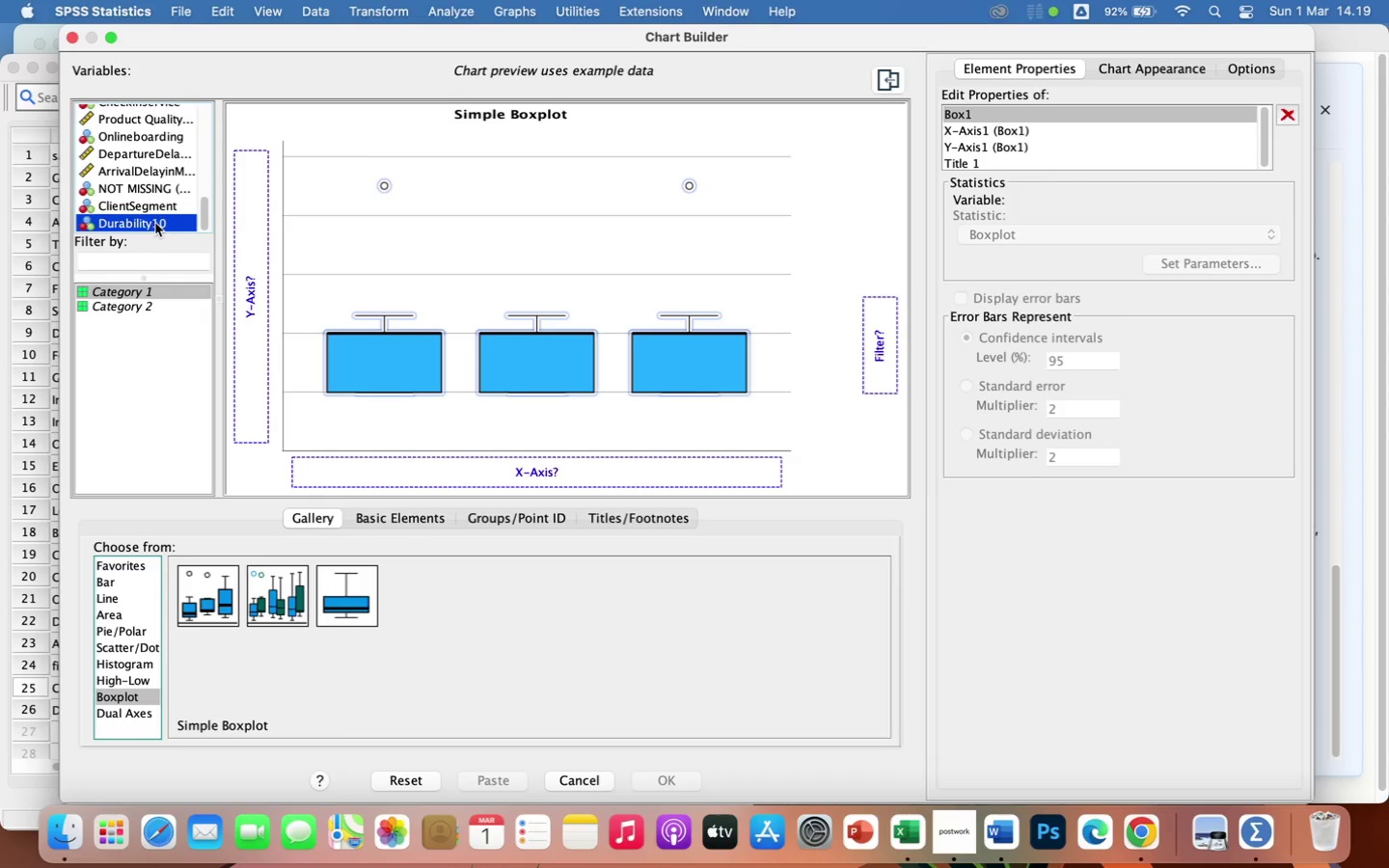 
left_click_drag(start_coordinate=[155, 223], to_coordinate=[237, 204])
 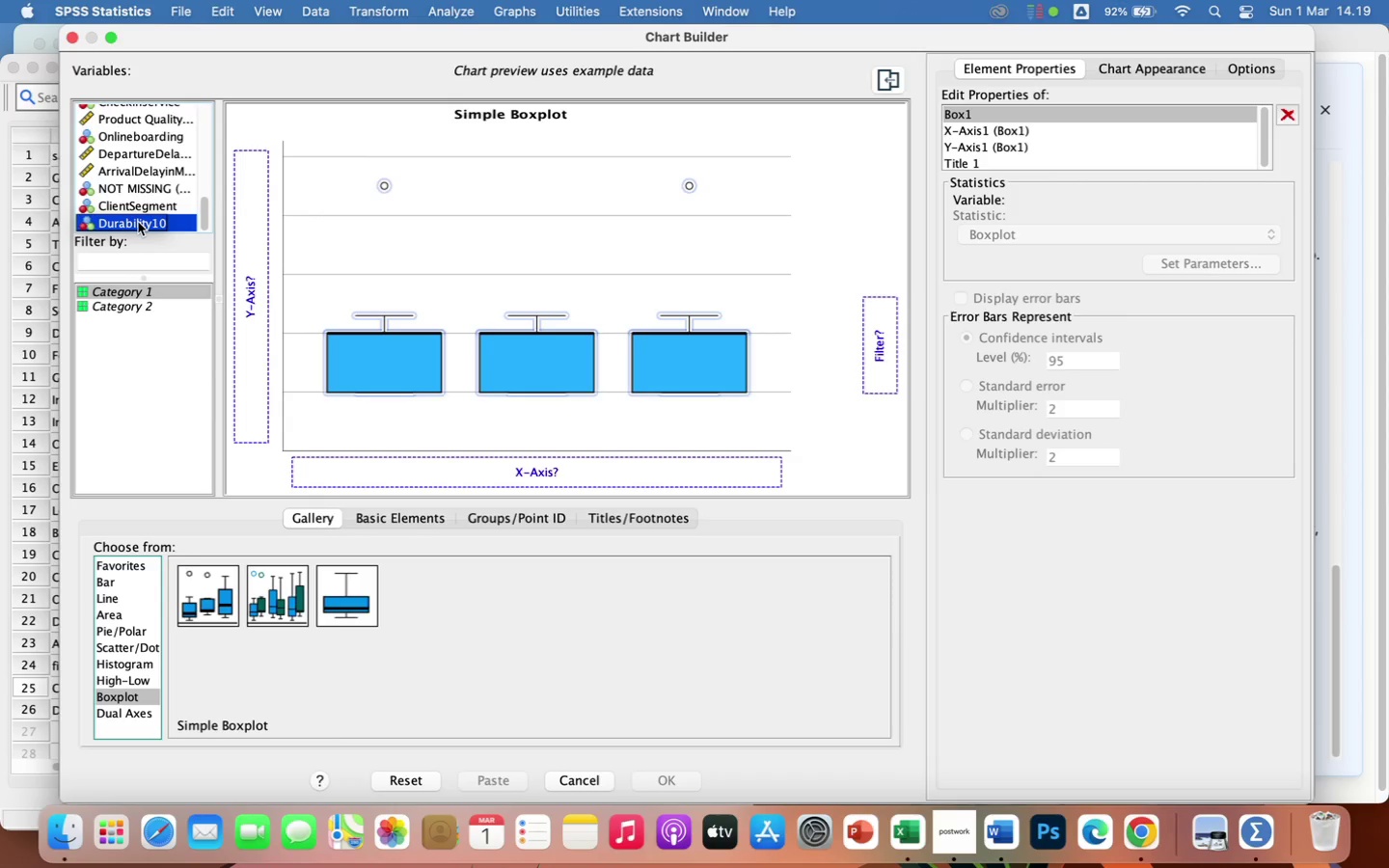 
left_click([138, 223])
 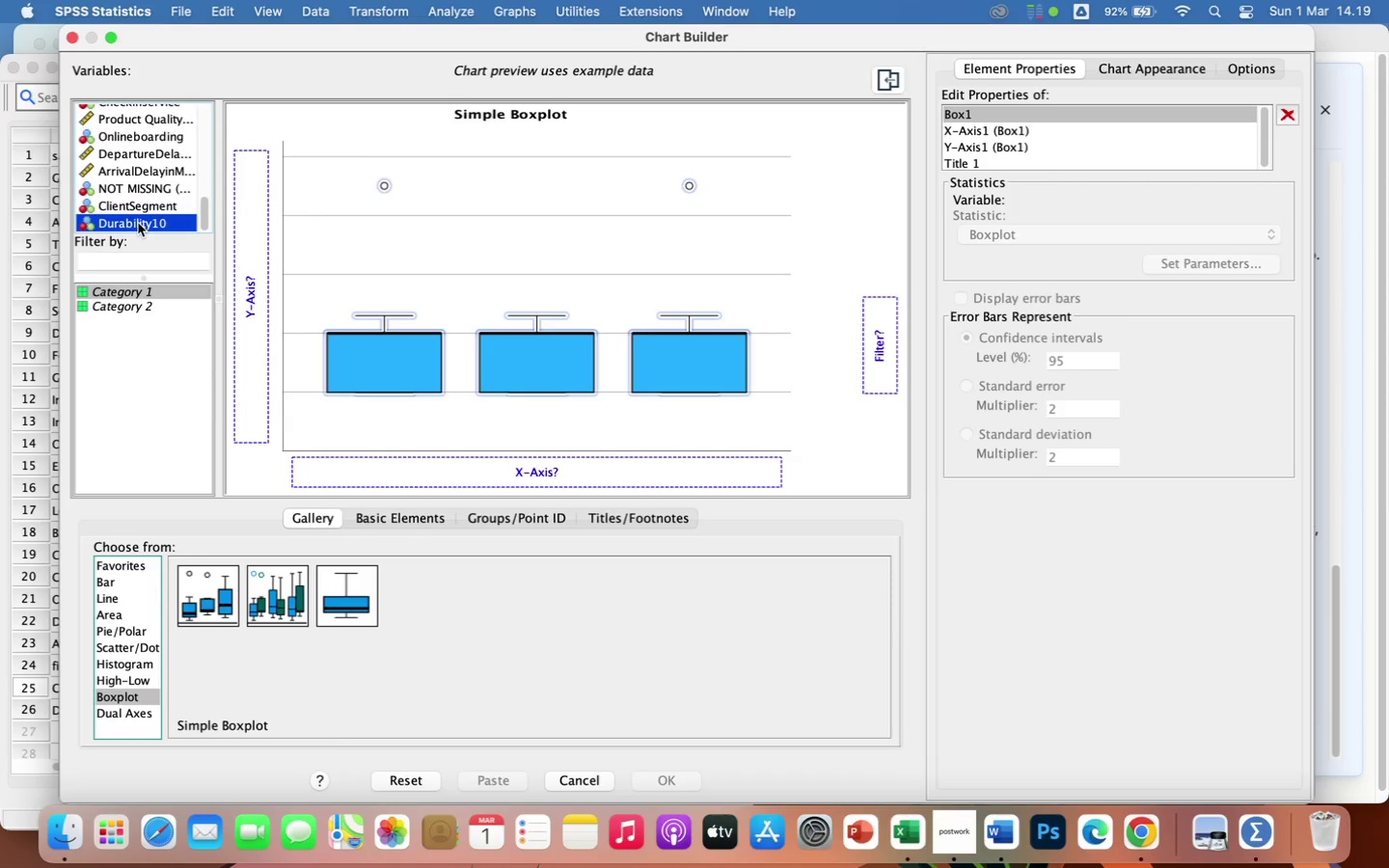 
left_click_drag(start_coordinate=[138, 223], to_coordinate=[342, 461])
 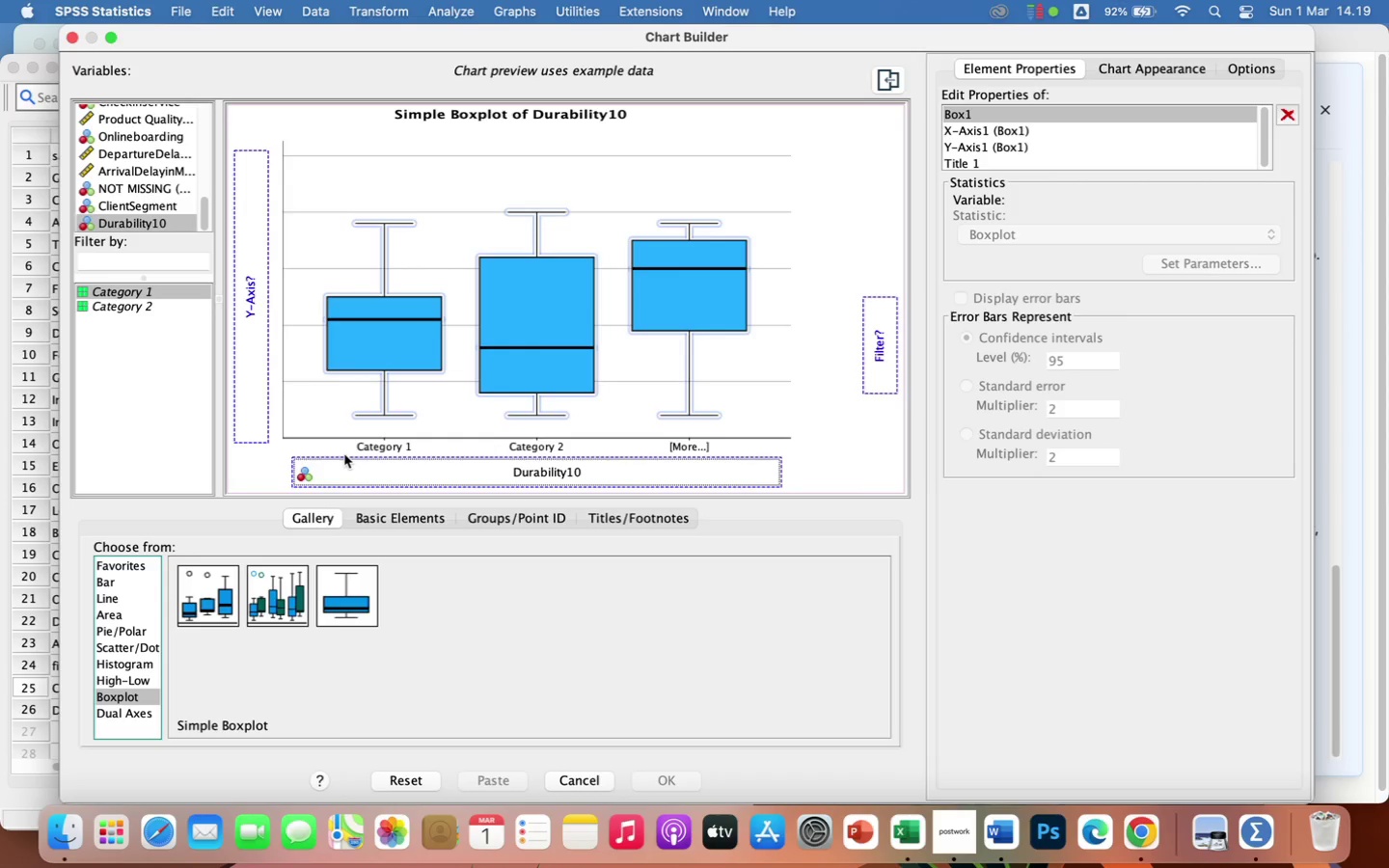 
wait(11.98)
 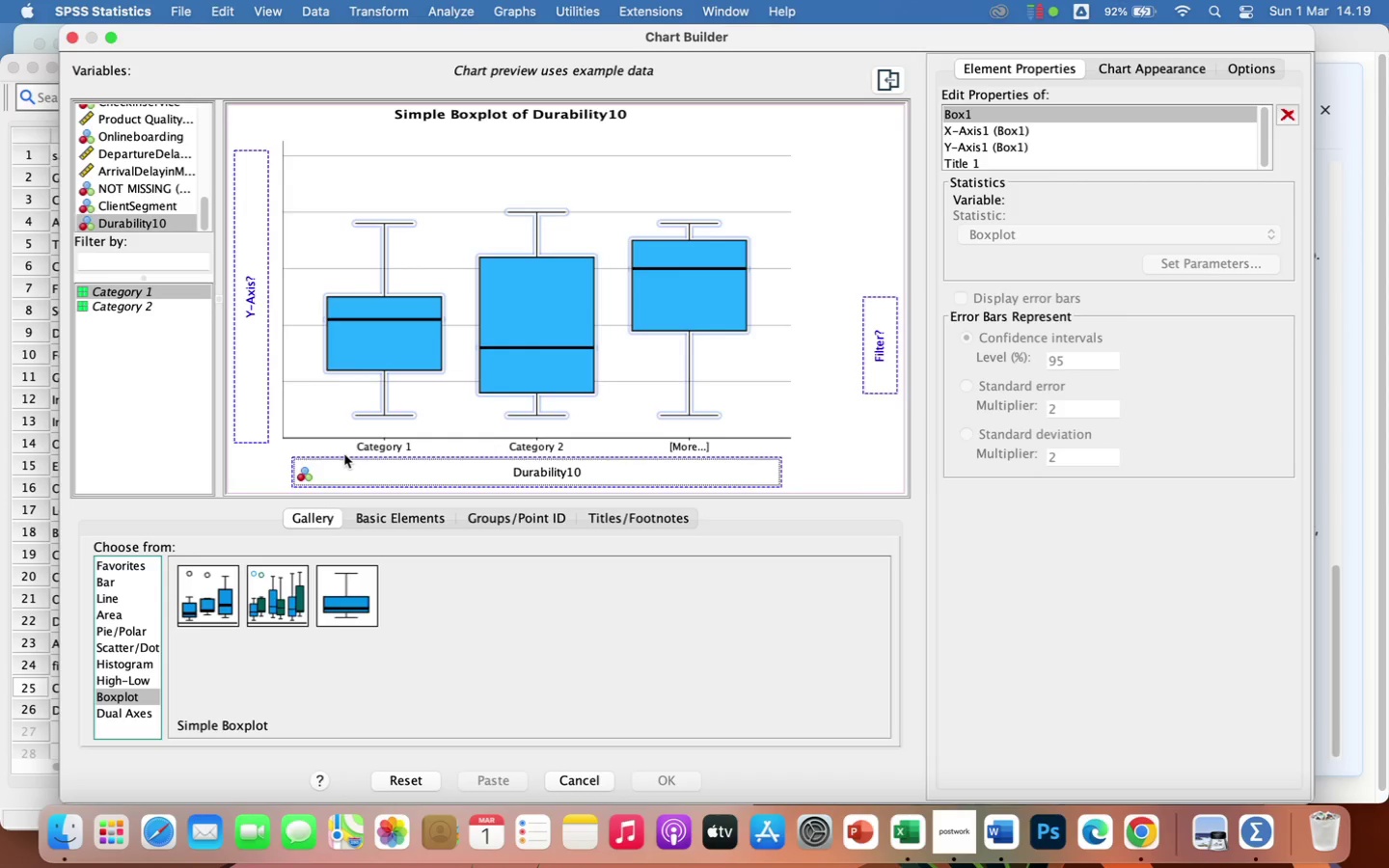 
left_click_drag(start_coordinate=[180, 222], to_coordinate=[231, 267])
 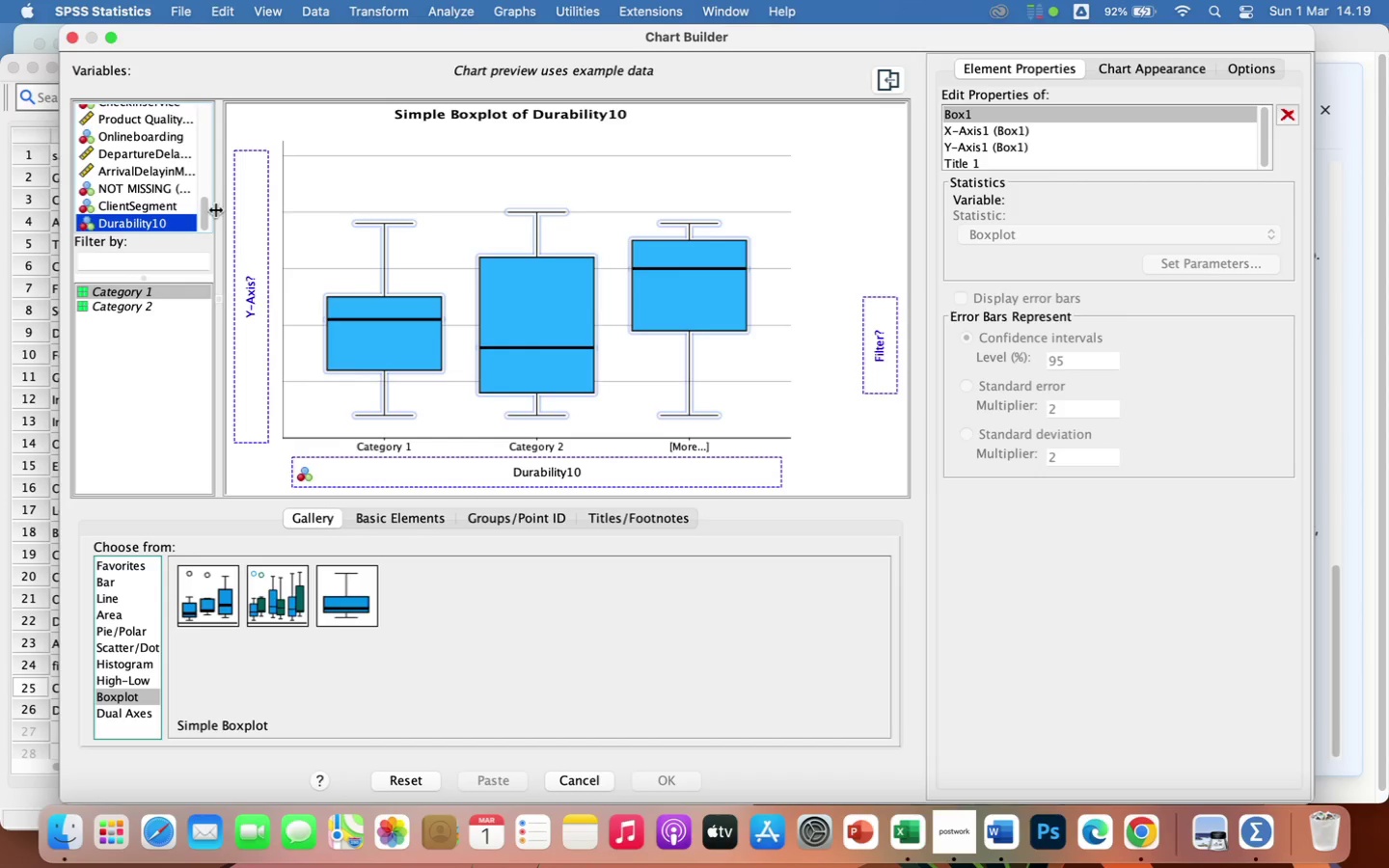 
left_click_drag(start_coordinate=[205, 209], to_coordinate=[203, 104])
 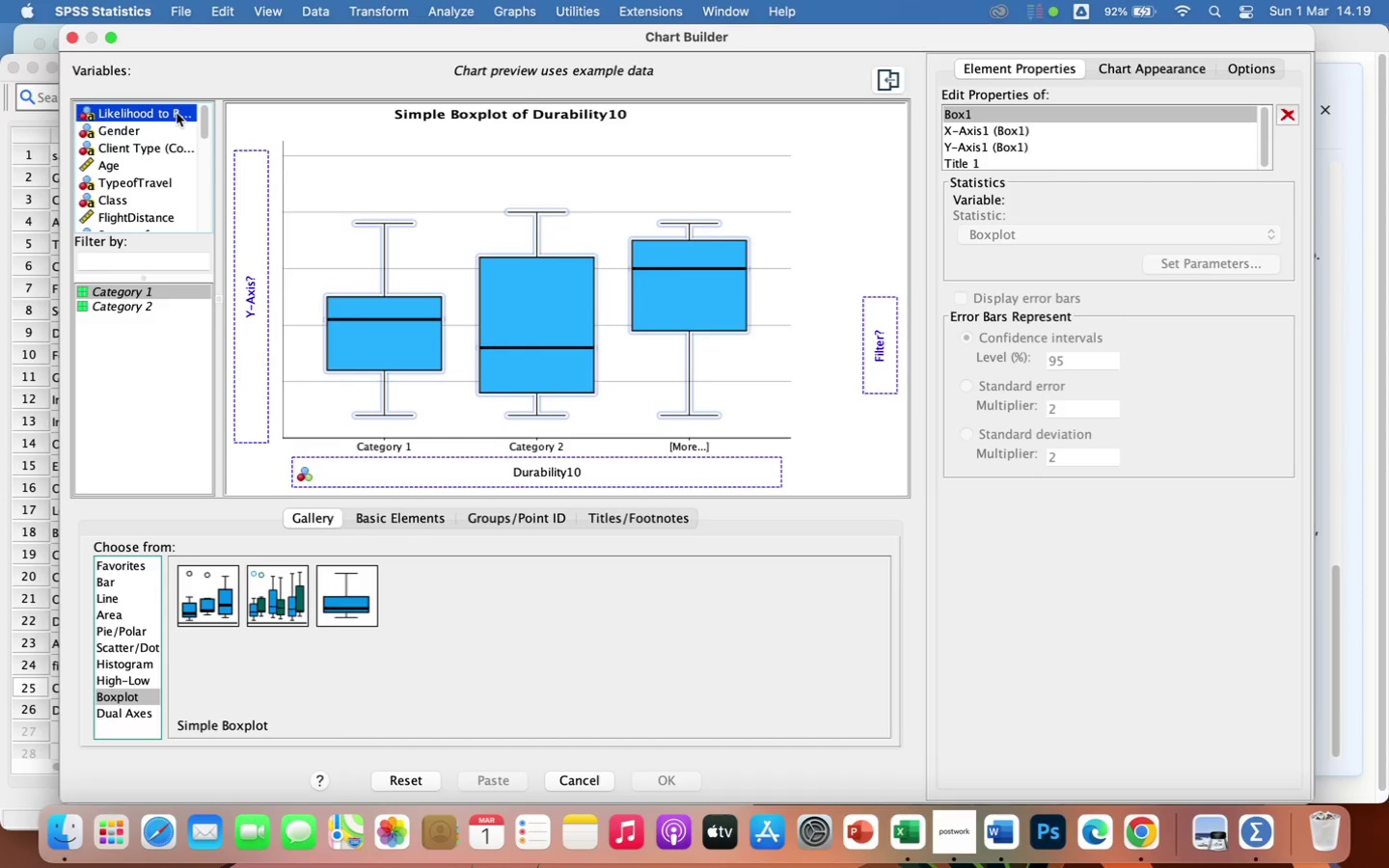 
left_click_drag(start_coordinate=[178, 114], to_coordinate=[238, 217])
 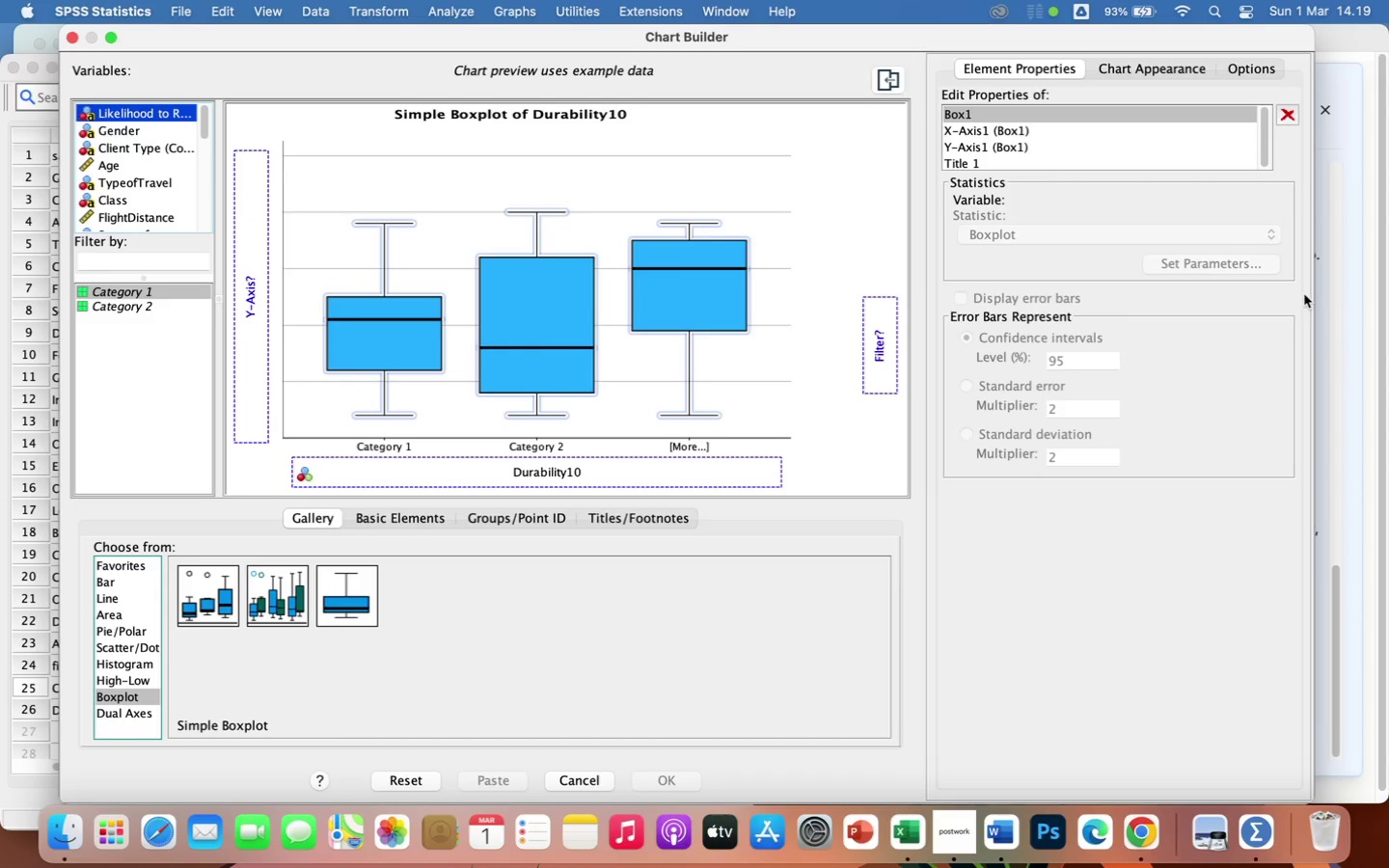 
left_click_drag(start_coordinate=[1314, 302], to_coordinate=[928, 376])
 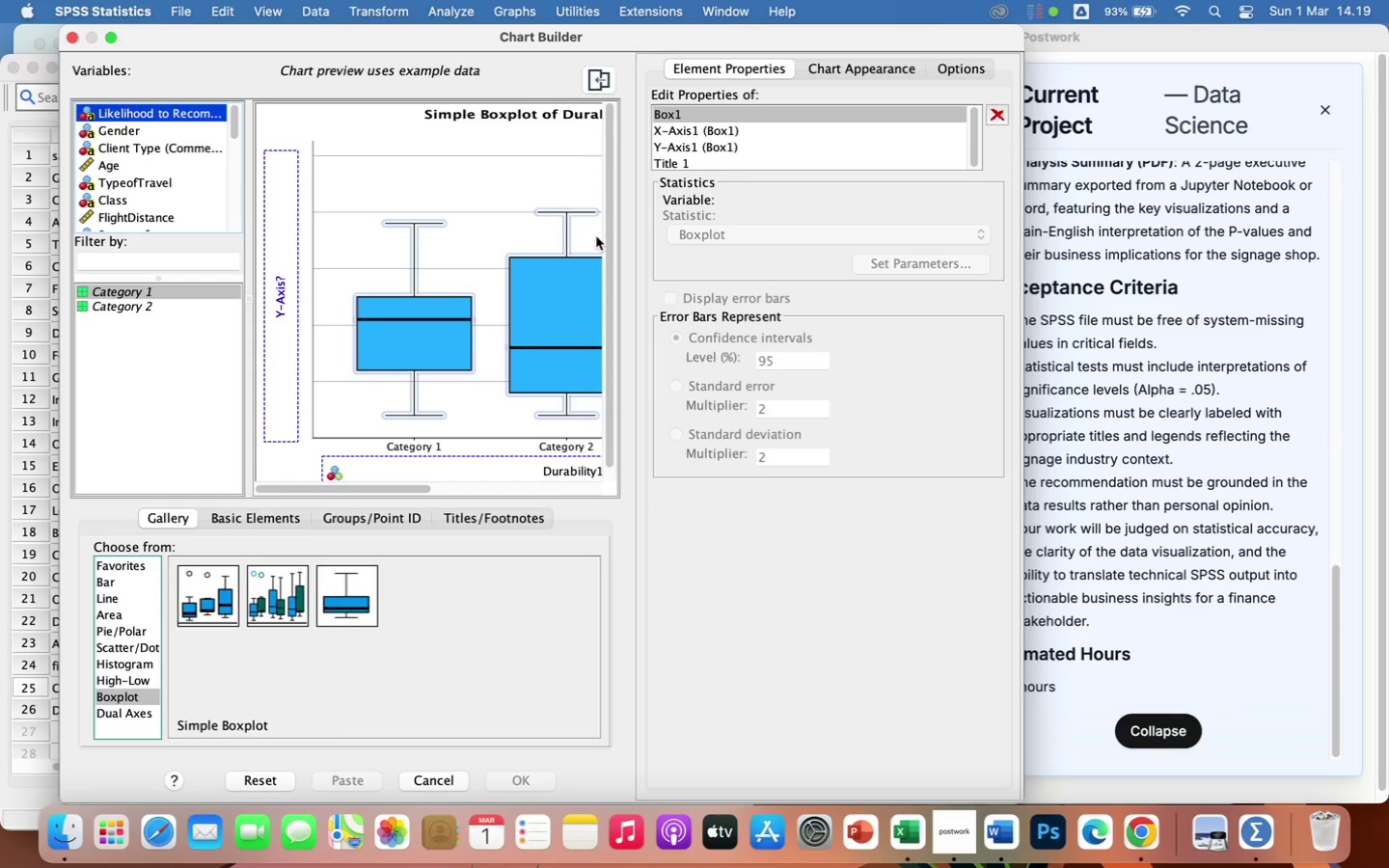 
left_click([620, 245])
 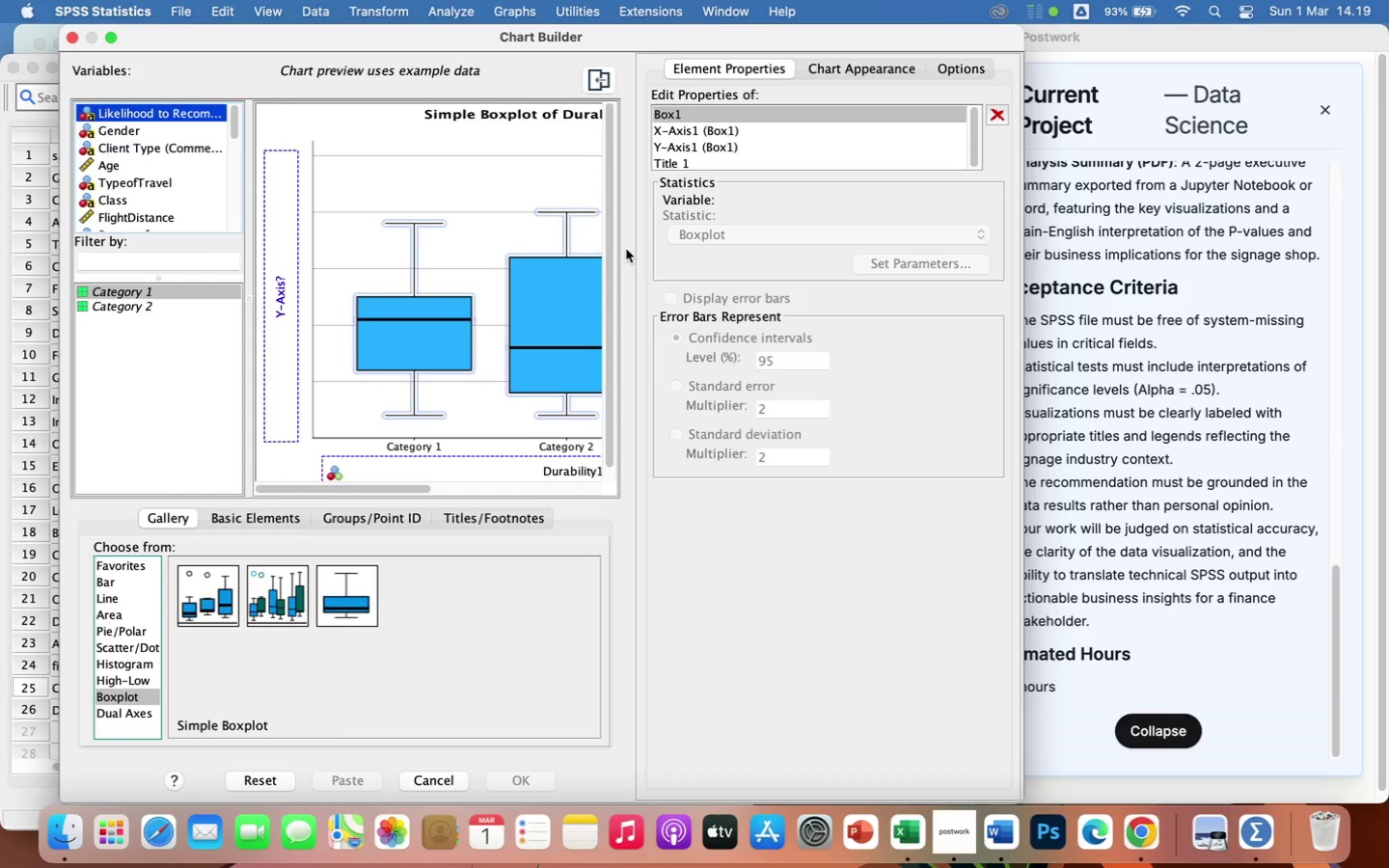 
left_click([626, 249])
 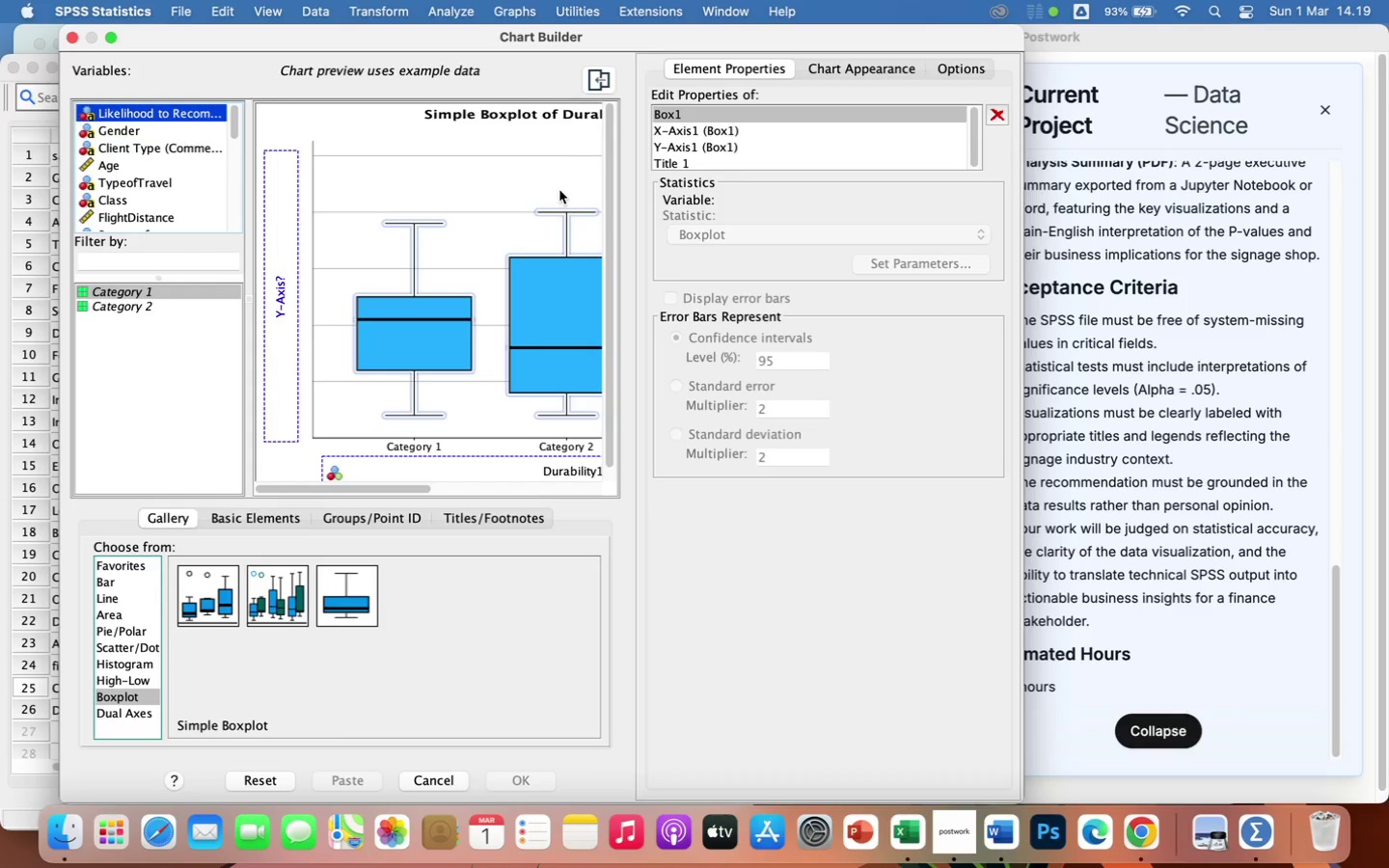 
left_click([571, 167])
 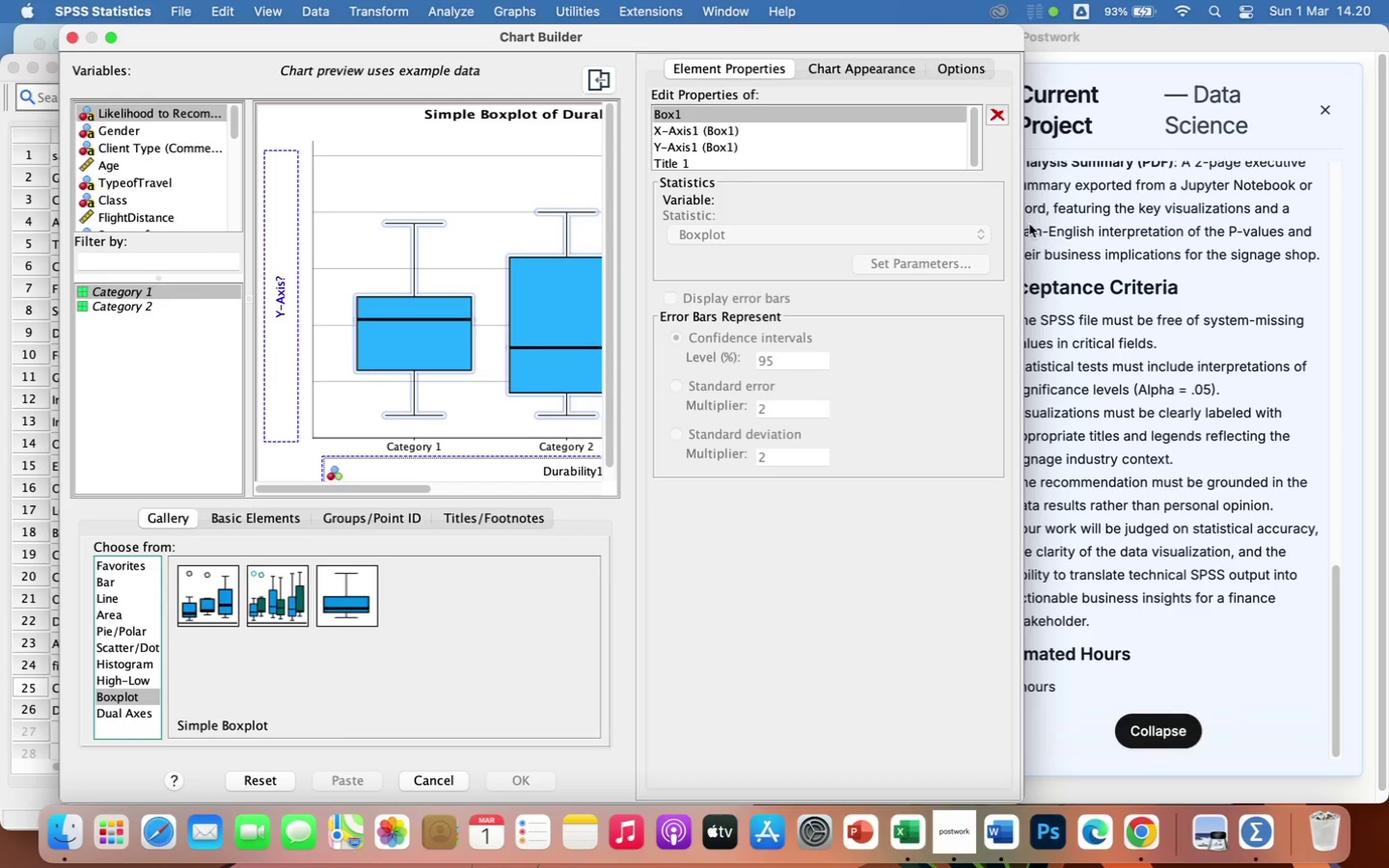 
left_click_drag(start_coordinate=[1023, 222], to_coordinate=[1261, 266])
 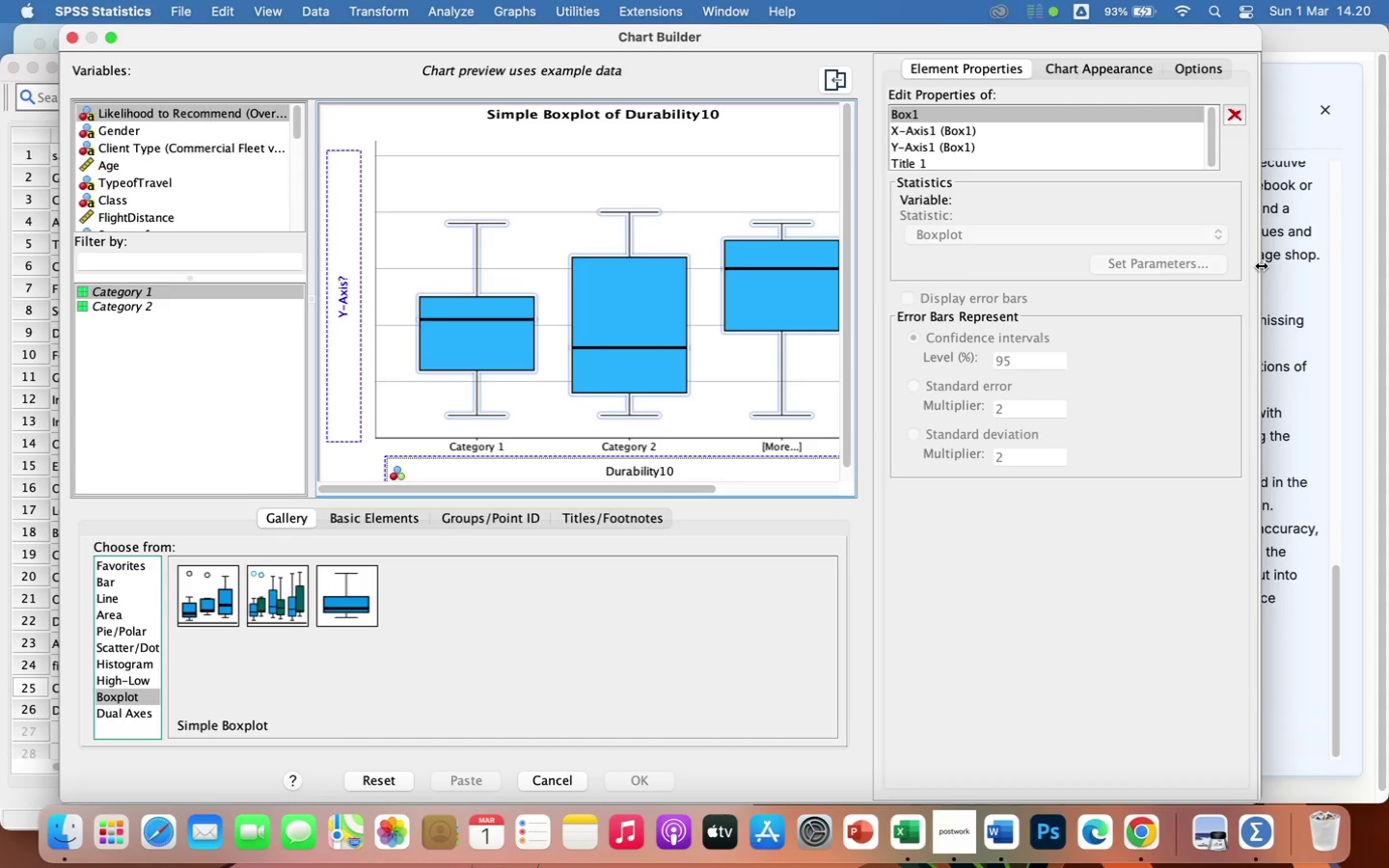 
wait(45.39)
 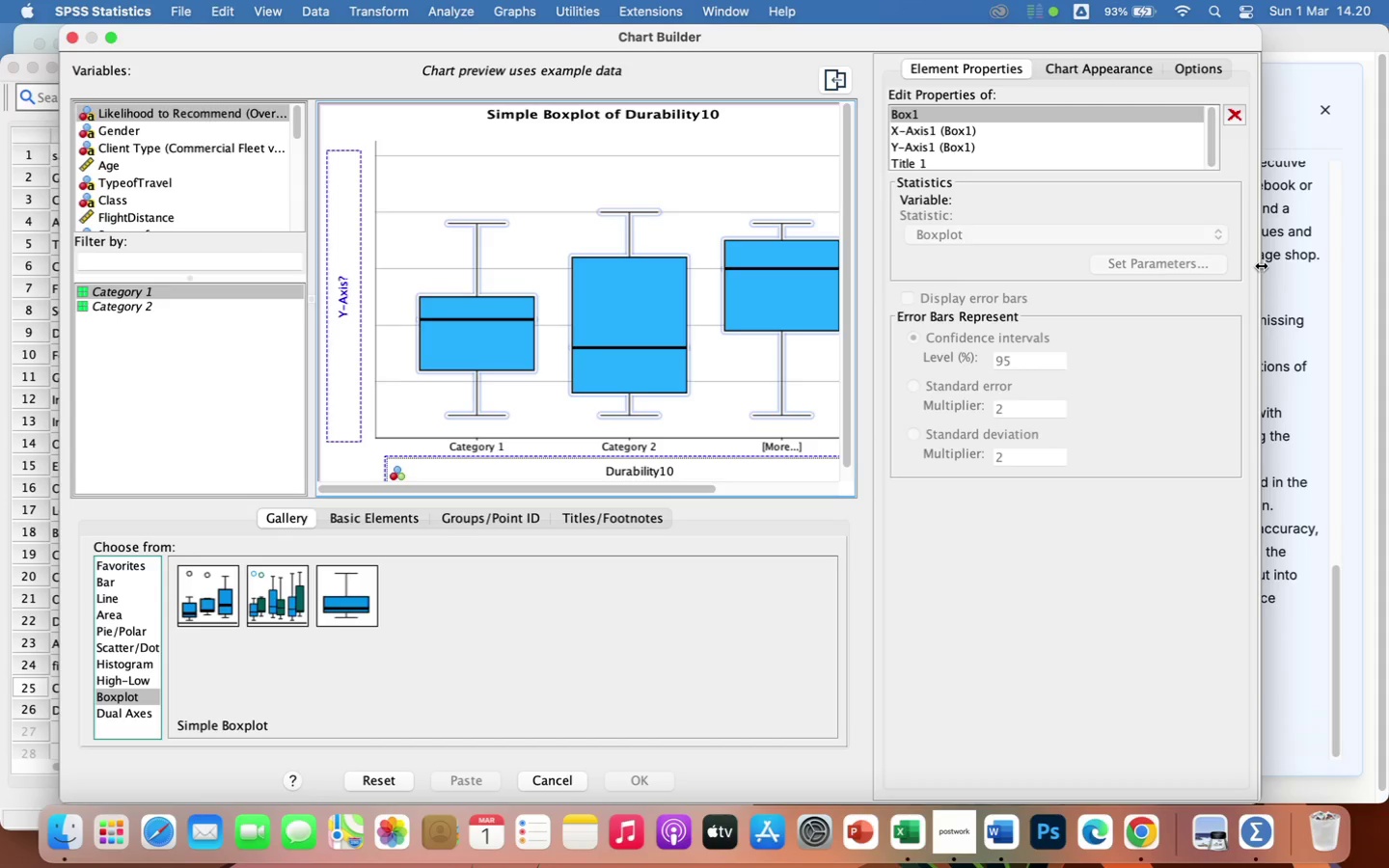 
left_click([2, 533])
 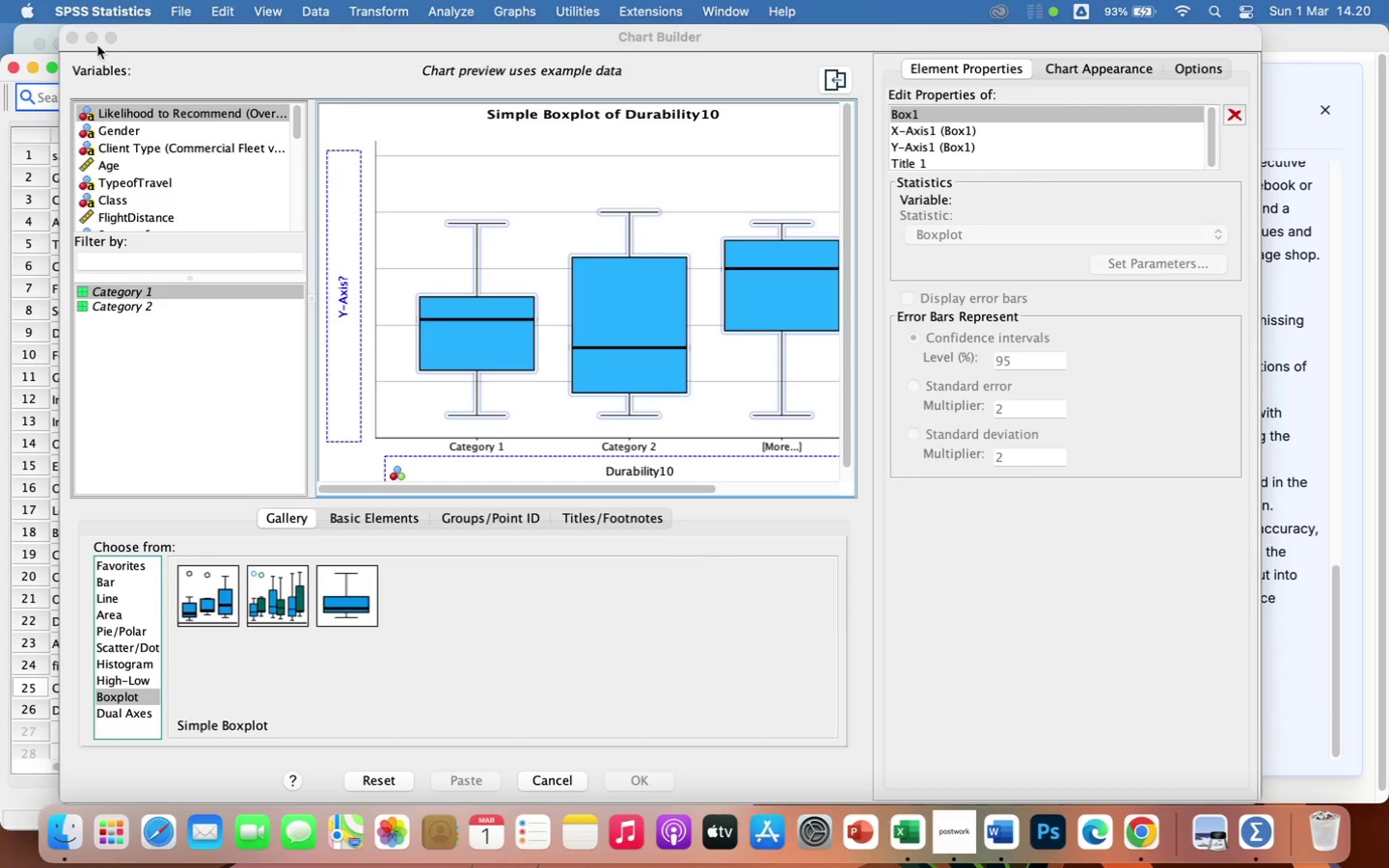 
left_click([71, 36])
 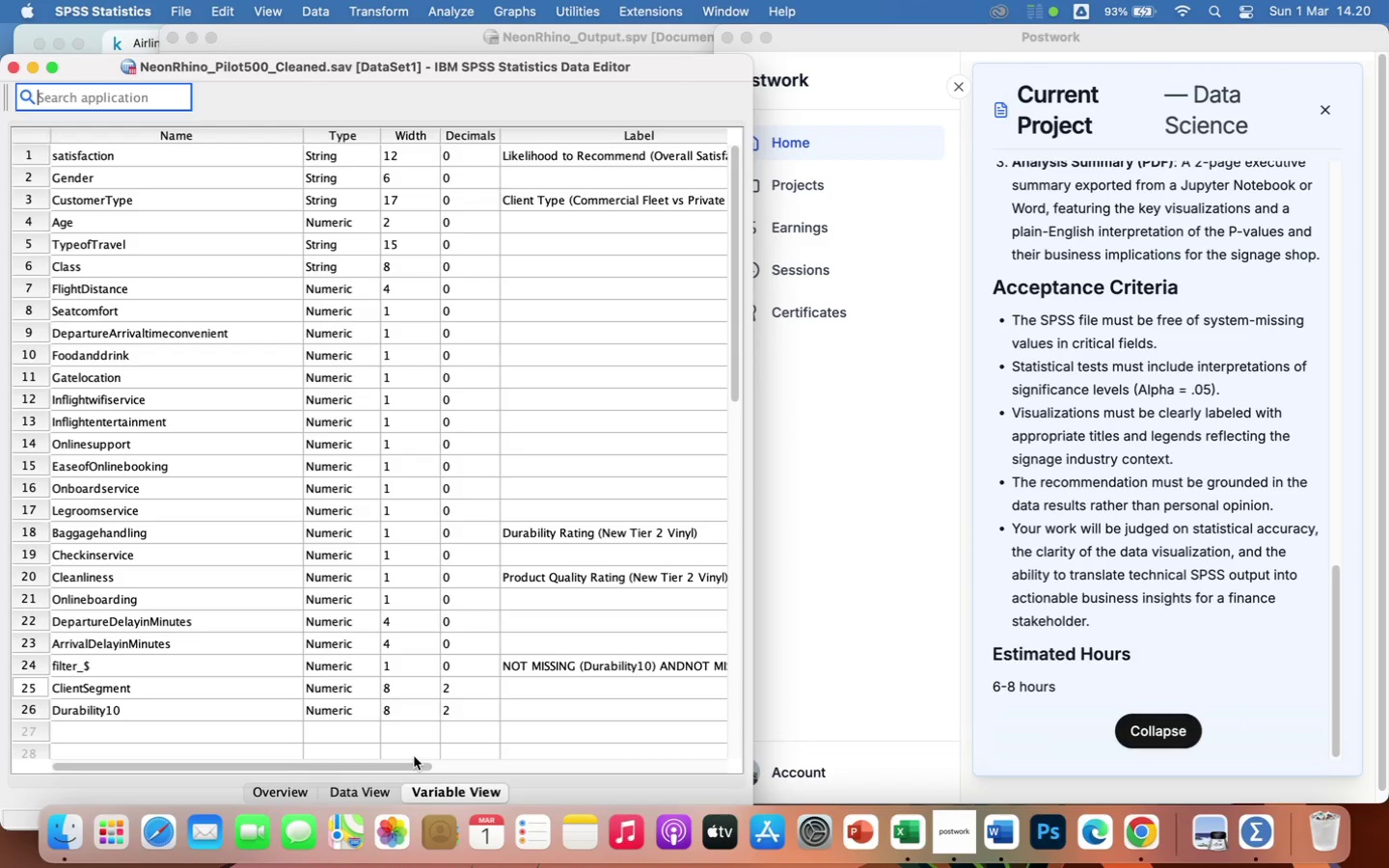 
left_click_drag(start_coordinate=[406, 768], to_coordinate=[726, 764])
 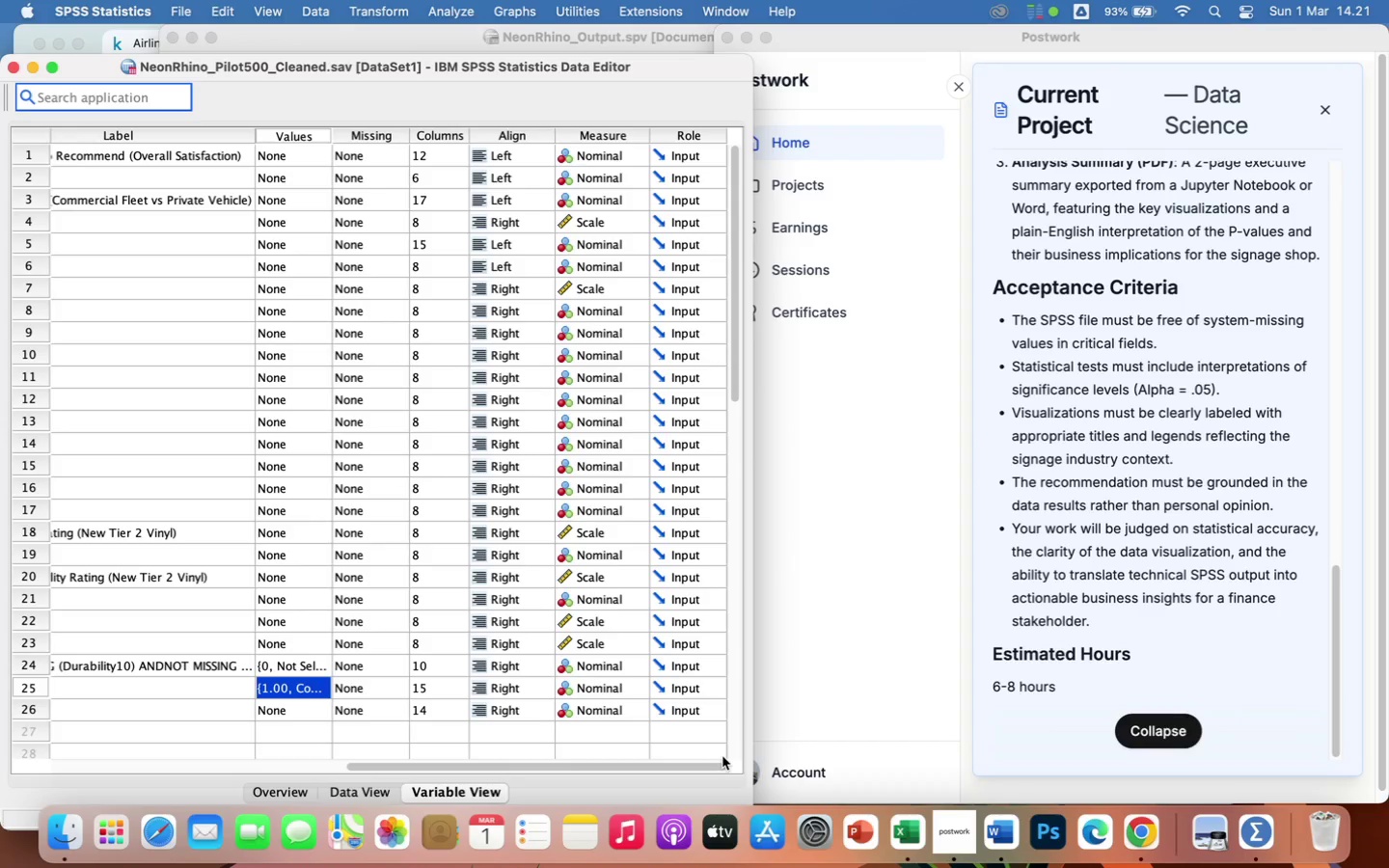 
wait(12.91)
 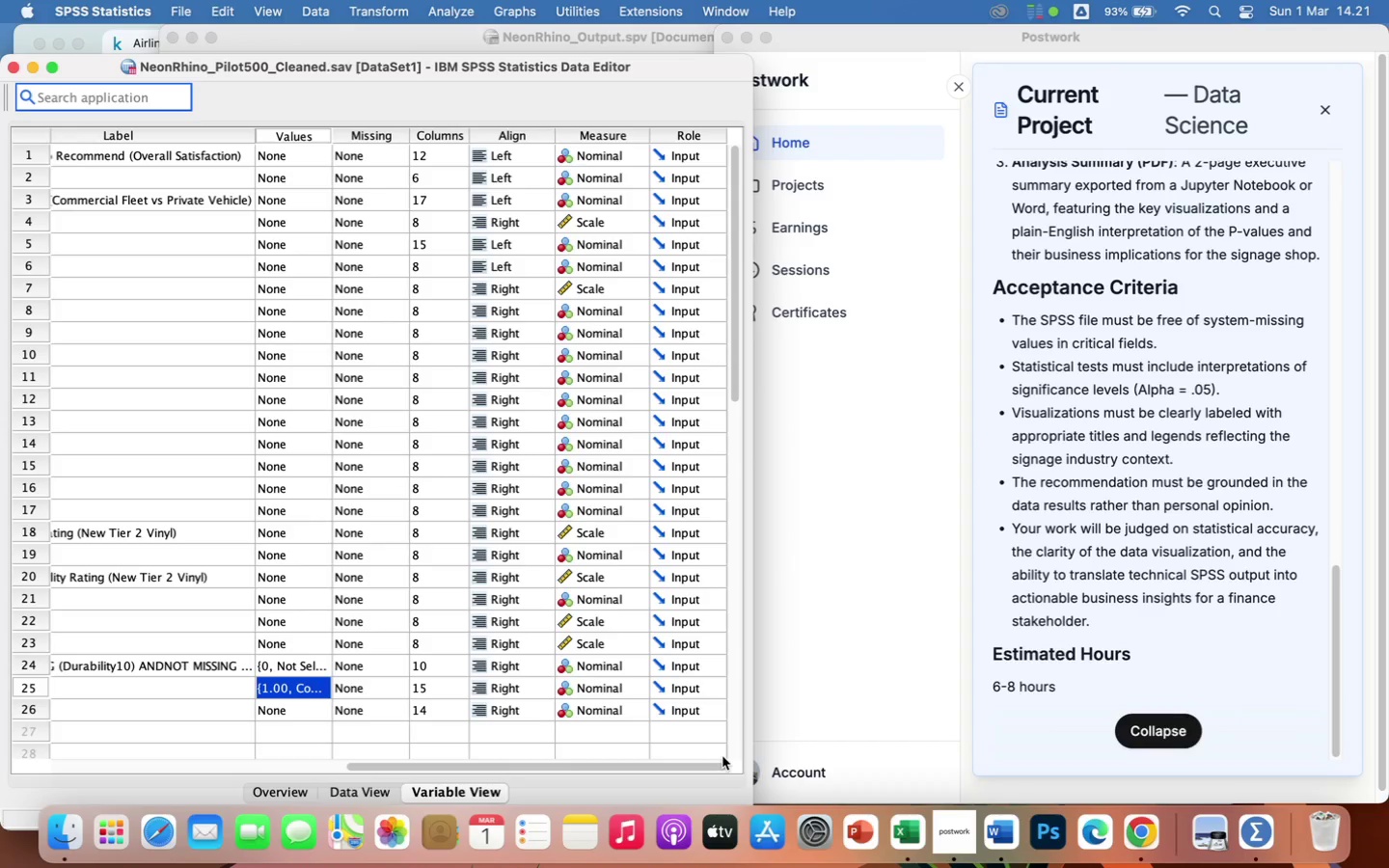 
left_click([603, 712])
 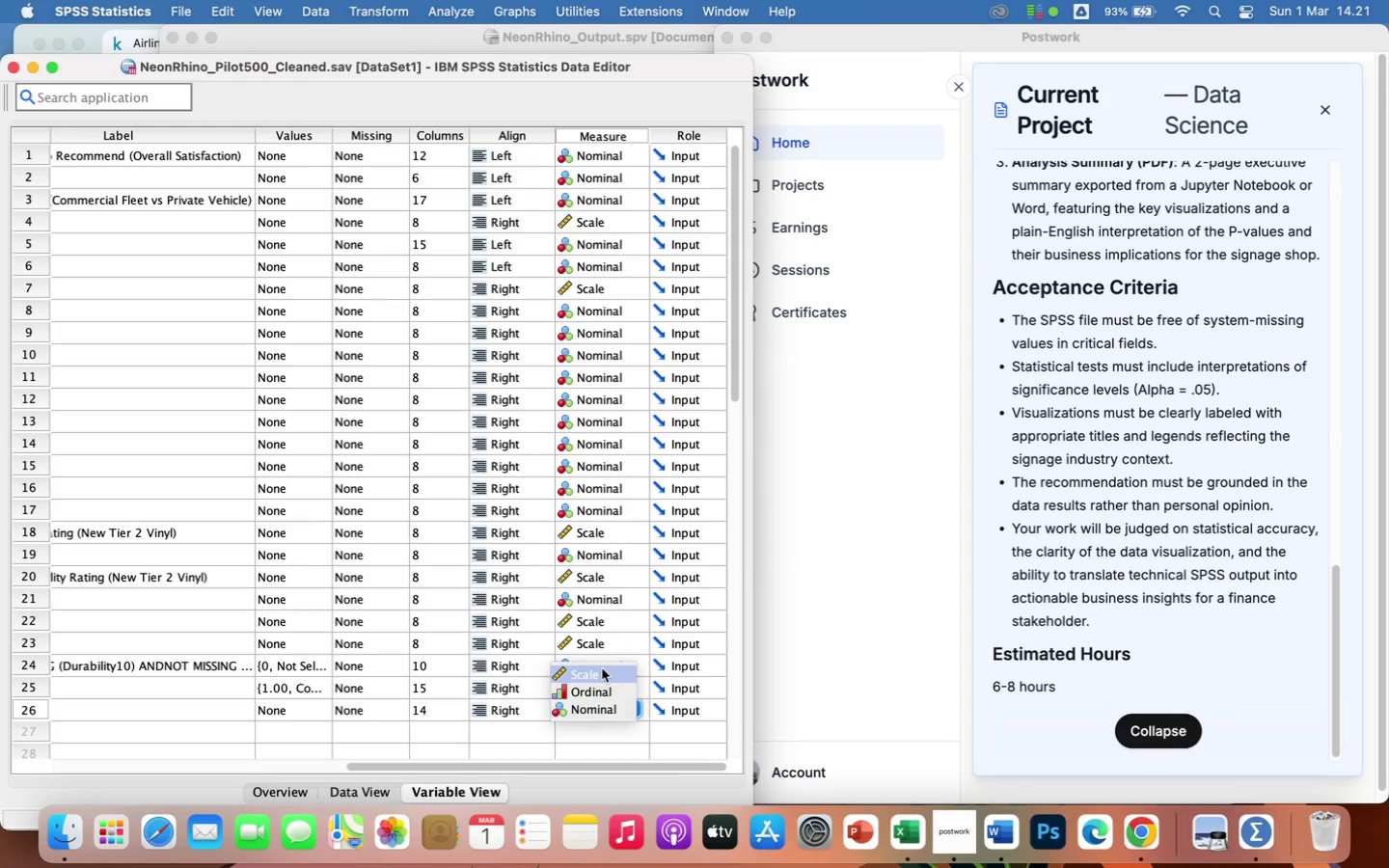 
left_click([602, 668])
 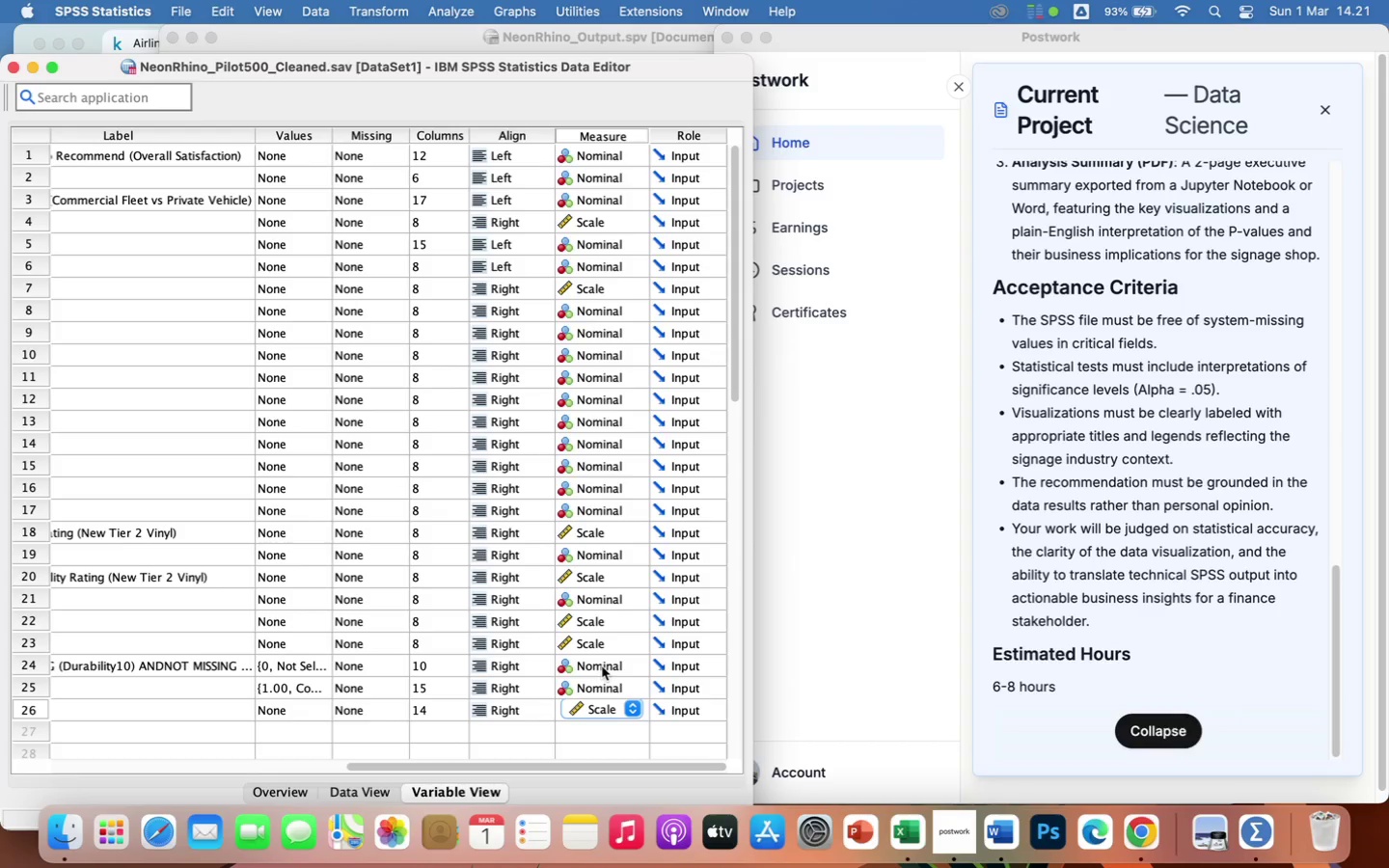 
wait(12.29)
 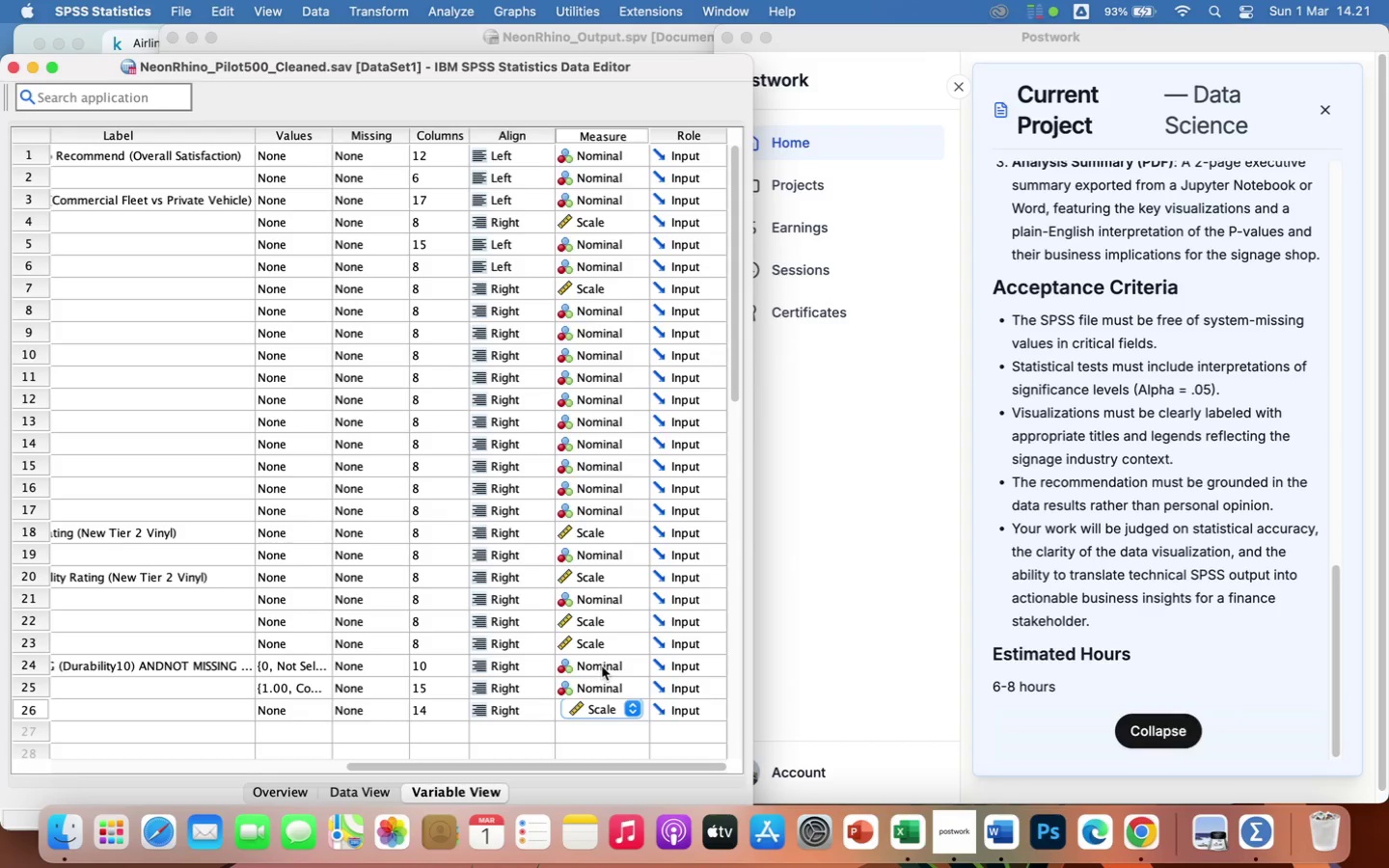 
left_click_drag(start_coordinate=[581, 769], to_coordinate=[560, 773])
 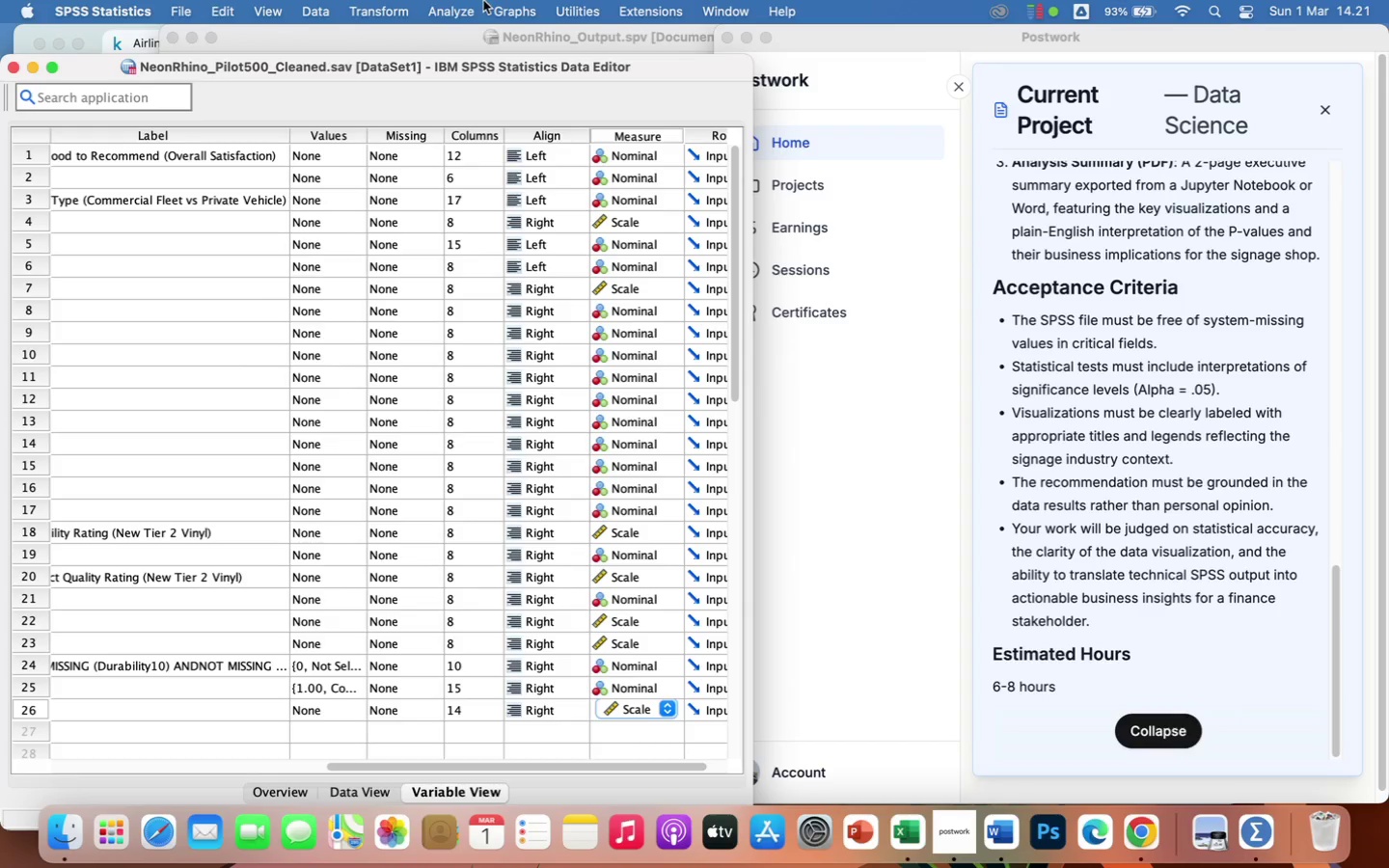 
mouse_move([520, 22])
 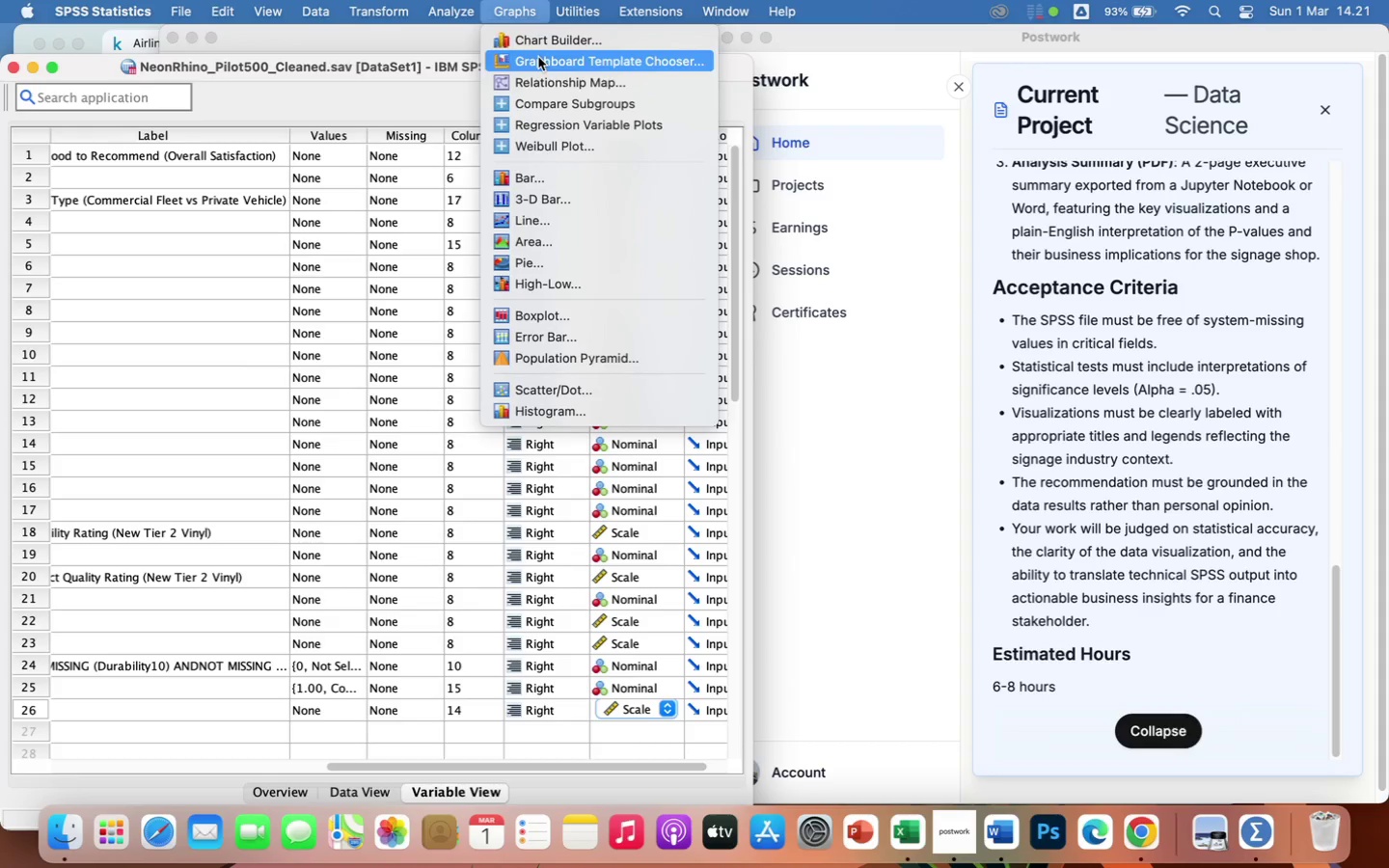 
left_click([542, 44])
 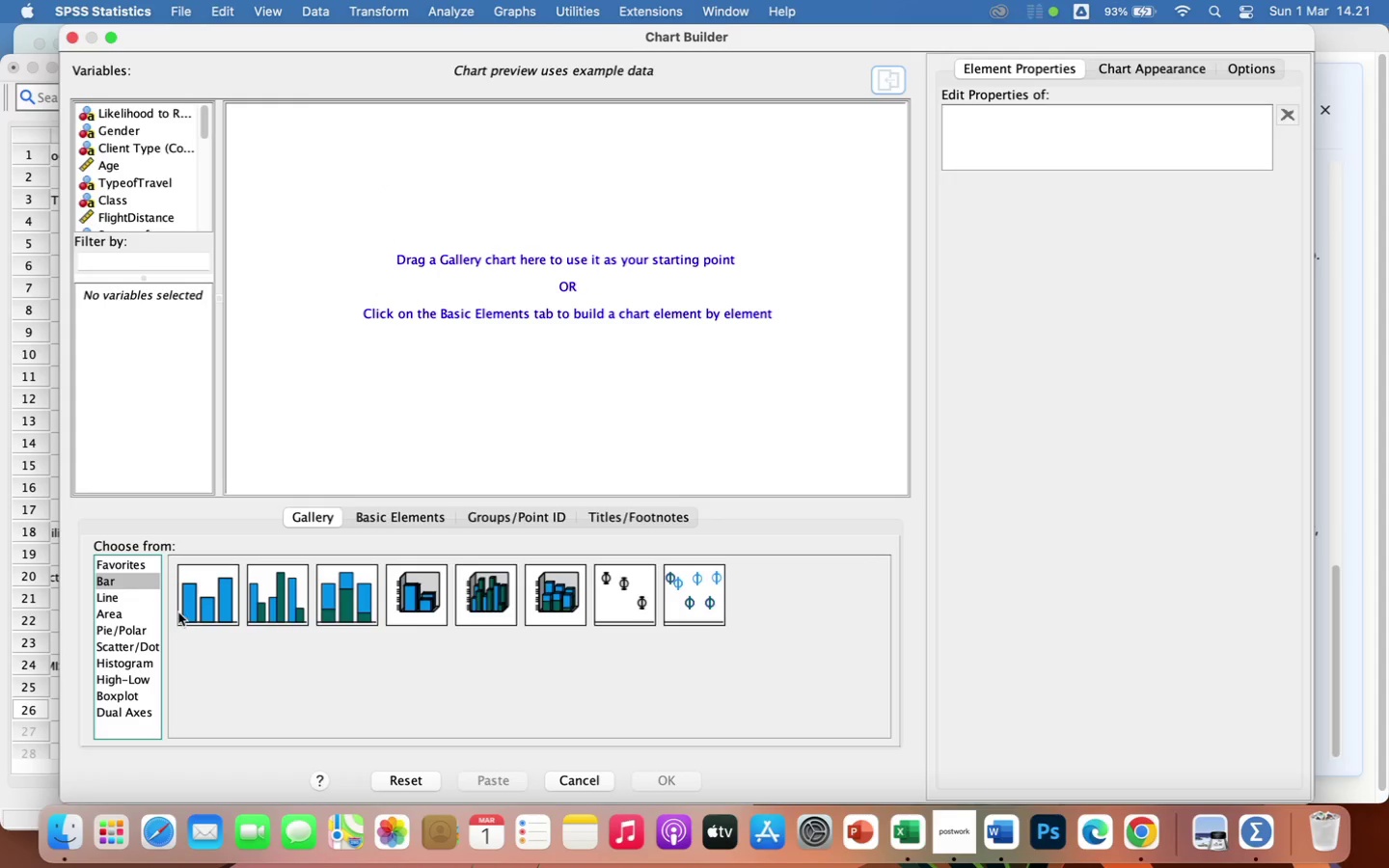 
left_click([113, 698])
 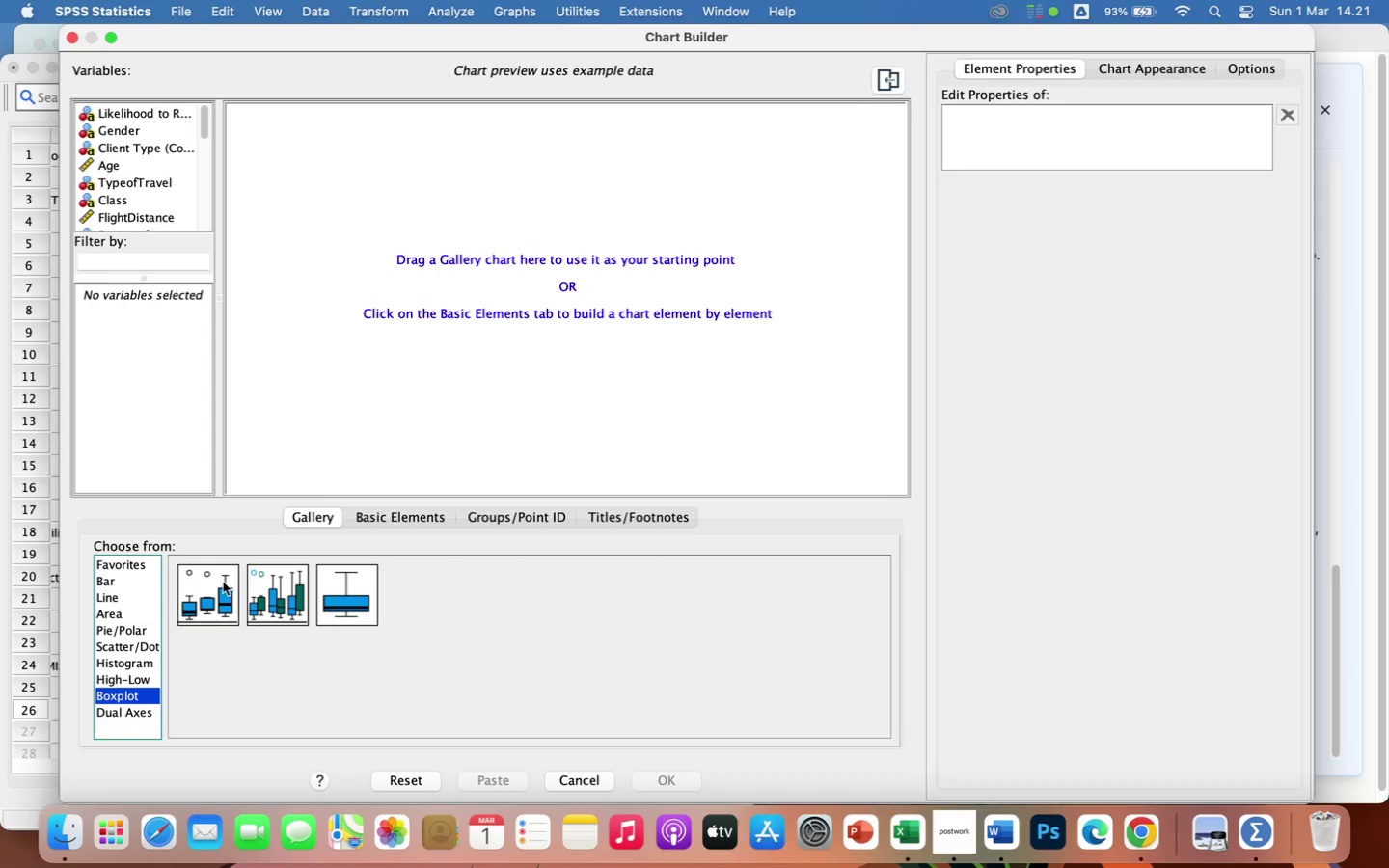 
left_click_drag(start_coordinate=[219, 586], to_coordinate=[443, 391])
 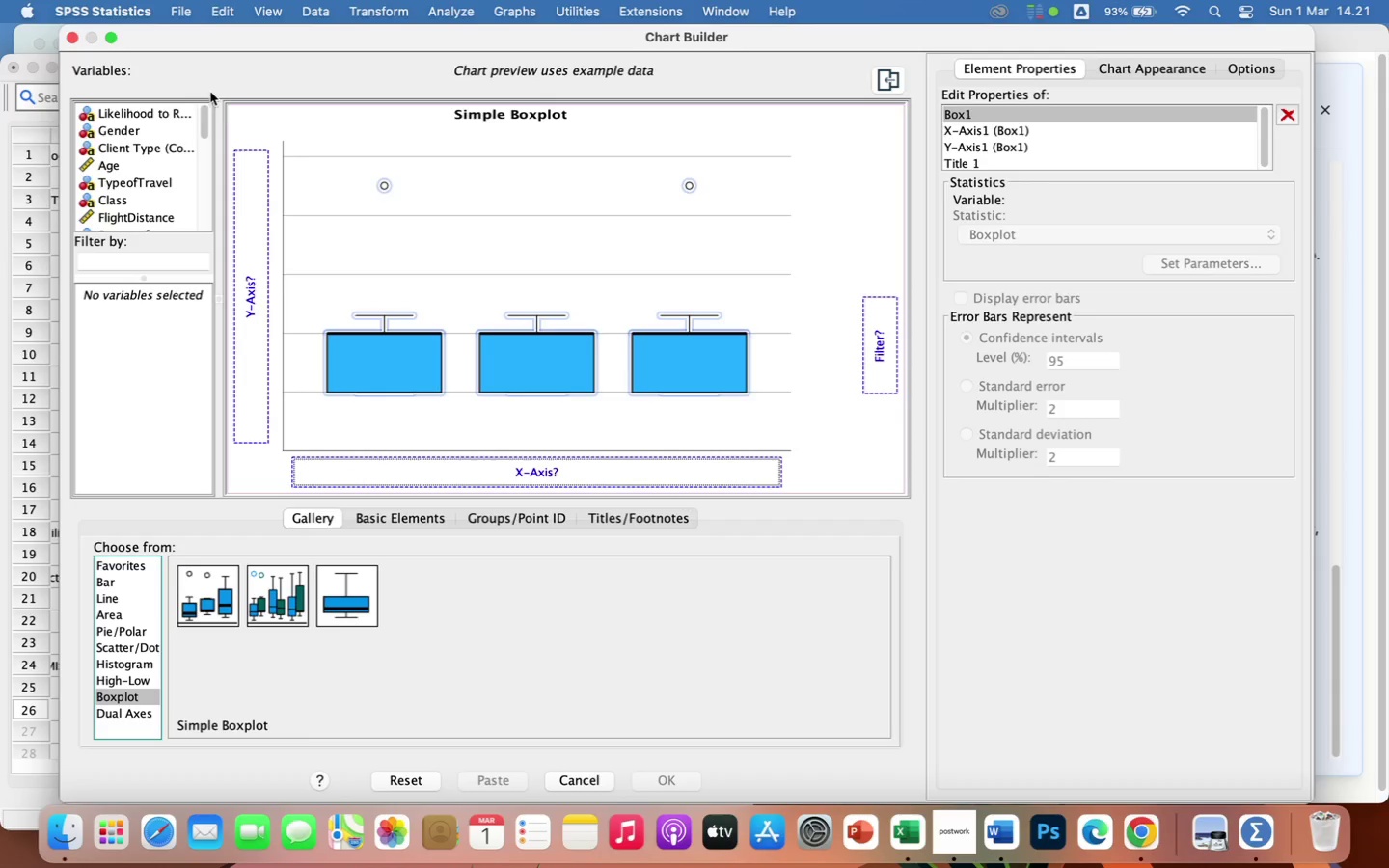 
left_click_drag(start_coordinate=[204, 113], to_coordinate=[205, 230])
 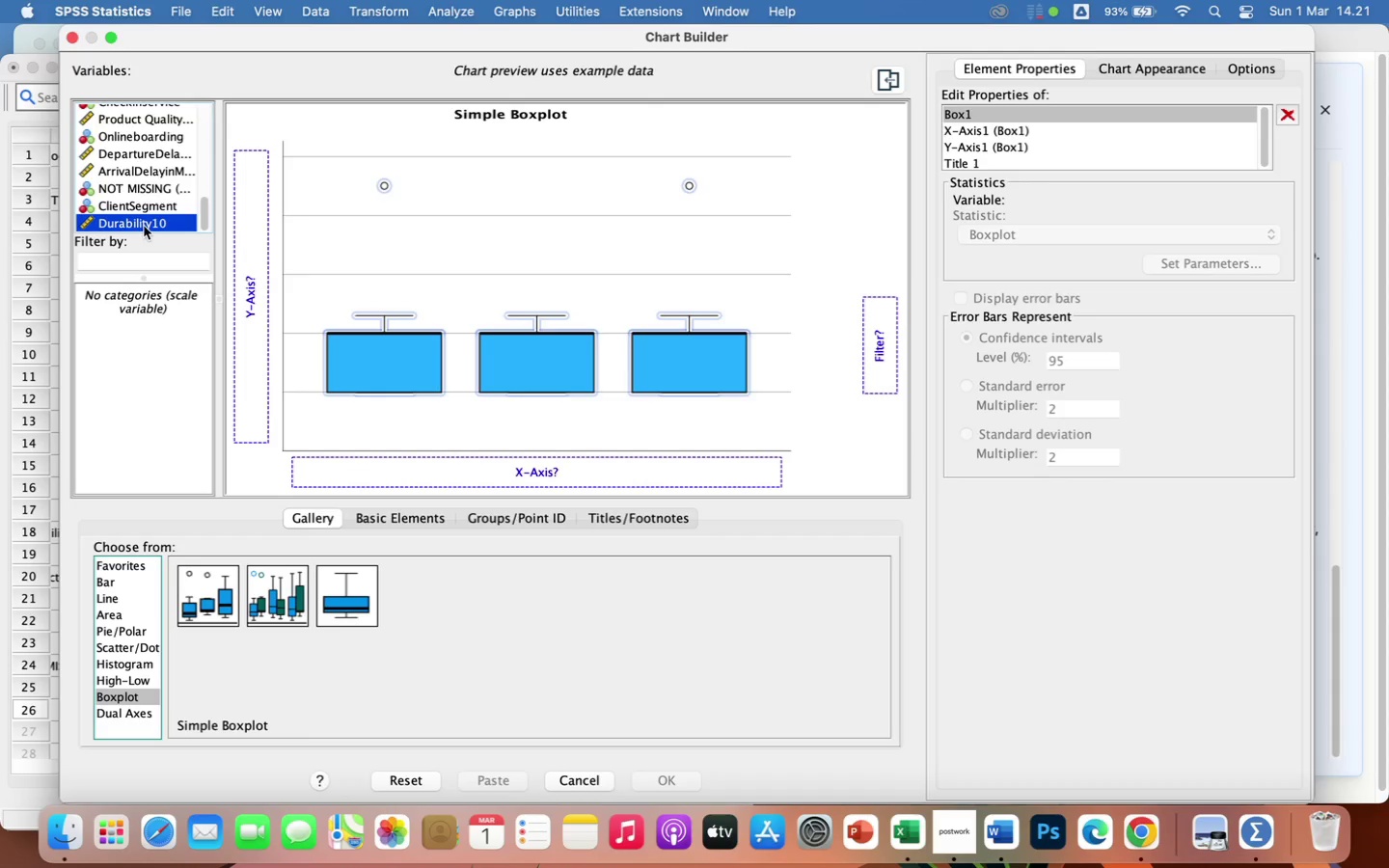 
left_click_drag(start_coordinate=[145, 226], to_coordinate=[247, 233])
 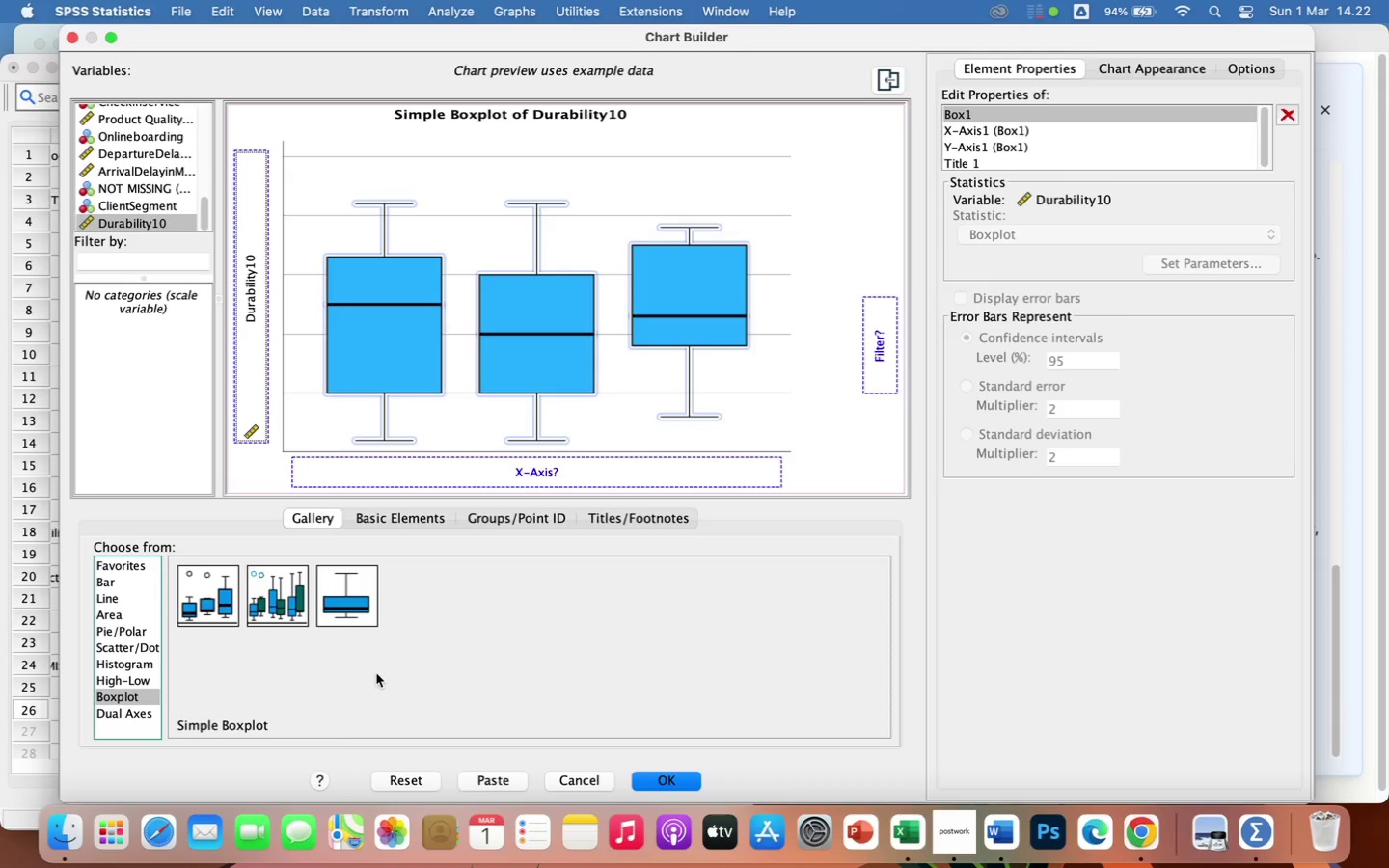 
wait(20.49)
 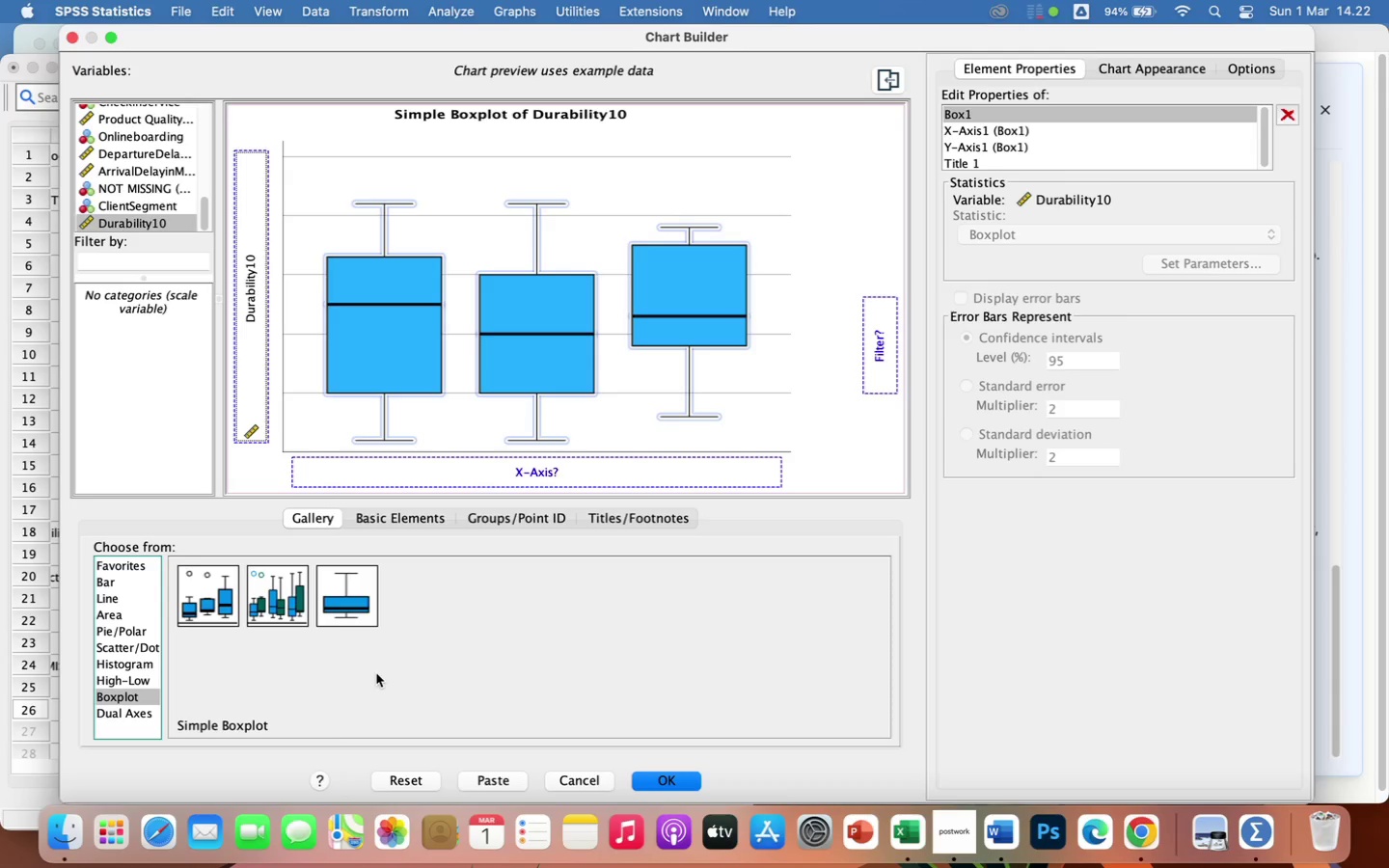 
left_click([672, 780])
 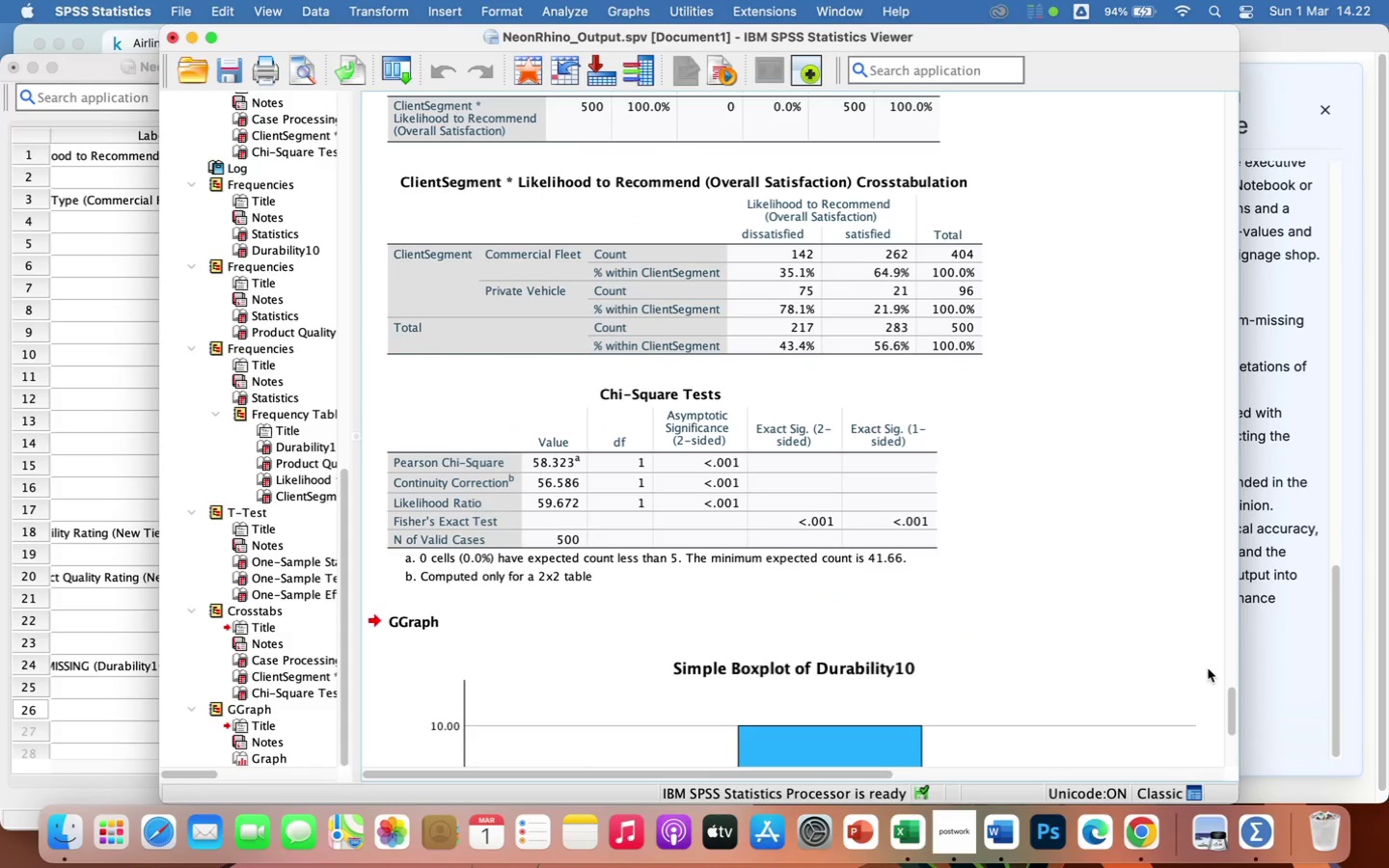 
left_click_drag(start_coordinate=[1232, 698], to_coordinate=[1237, 741])
 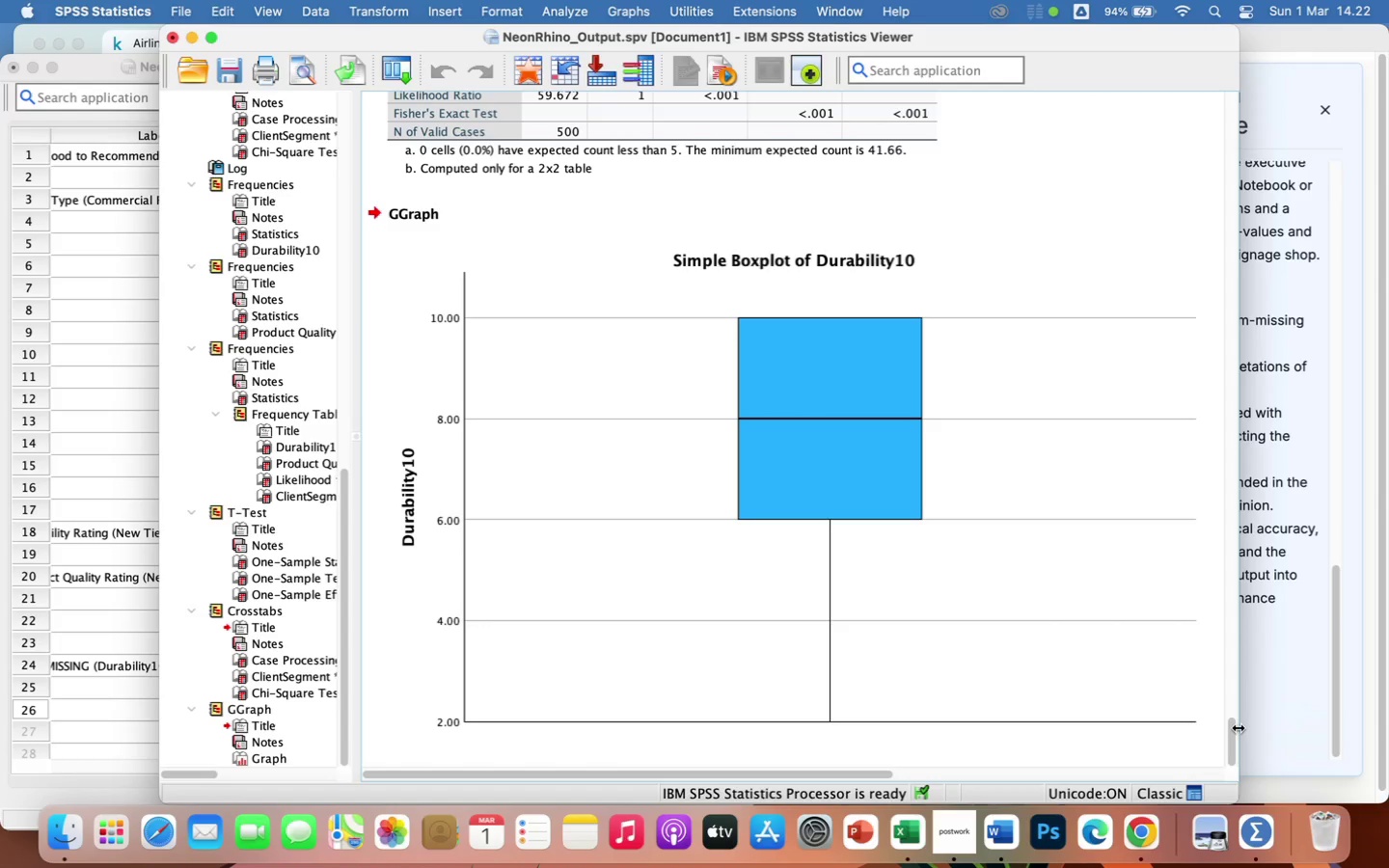 
wait(24.92)
 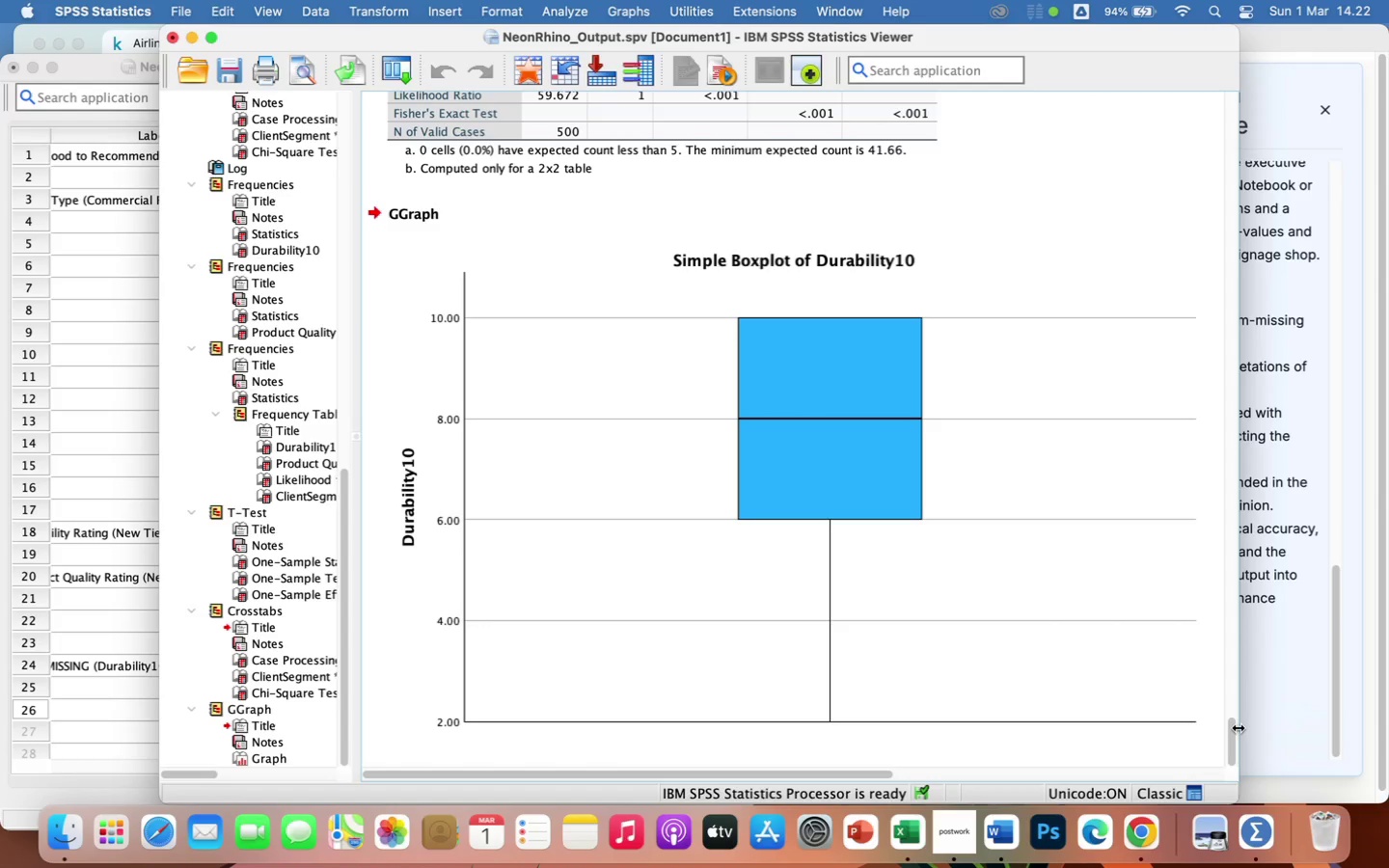 
left_click_drag(start_coordinate=[1241, 274], to_coordinate=[1305, 291])
 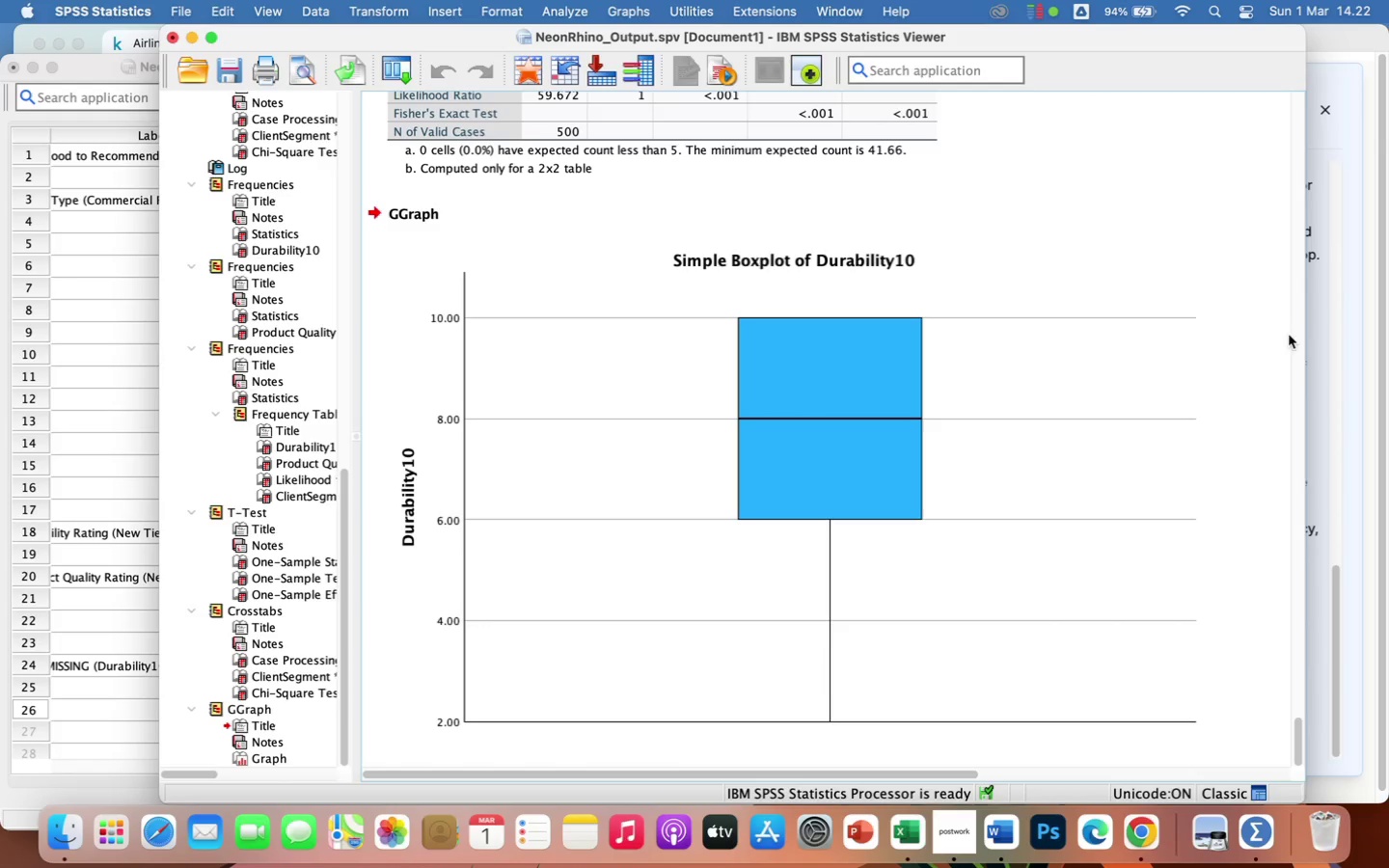 
wait(22.16)
 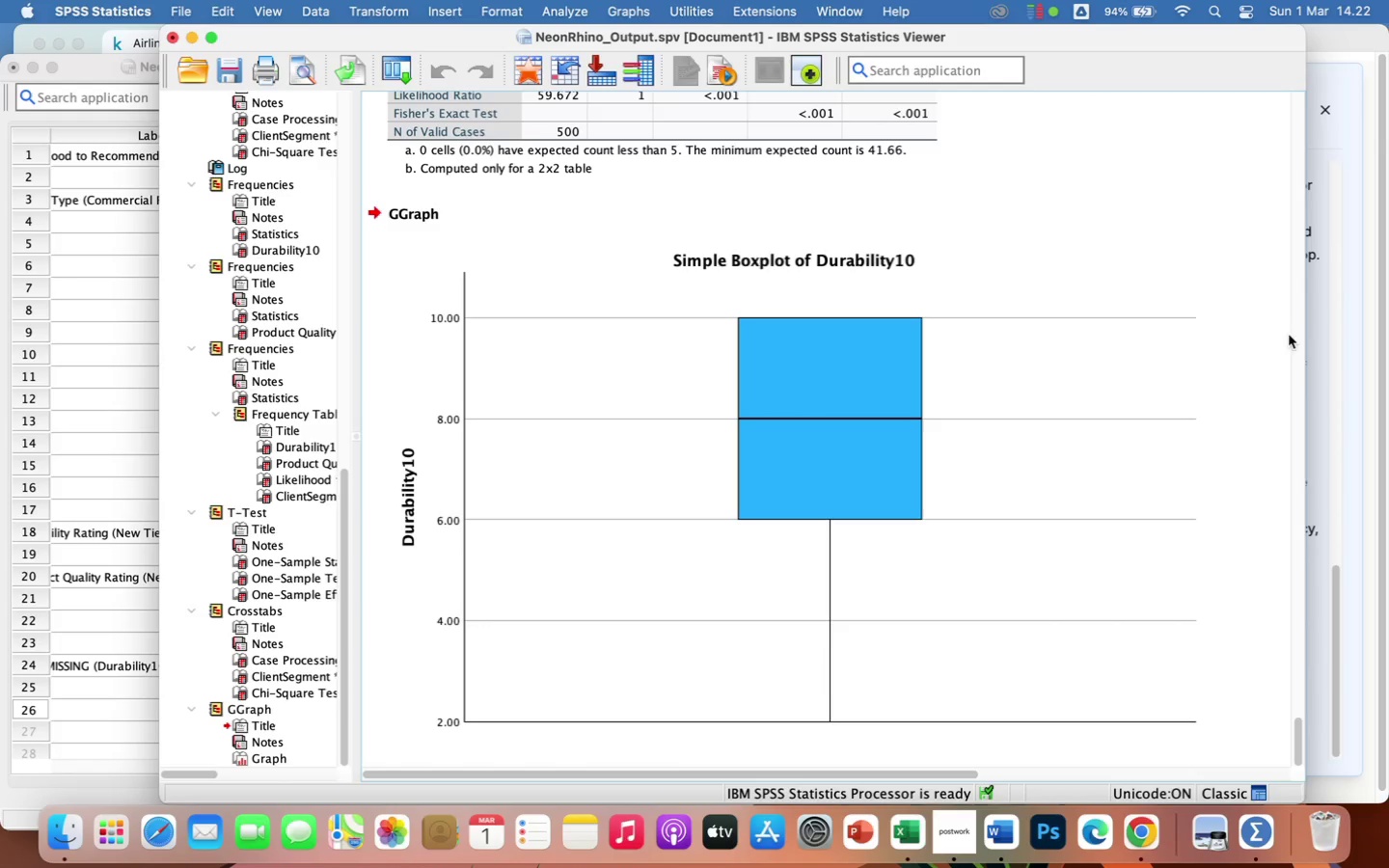 
double_click([941, 507])
 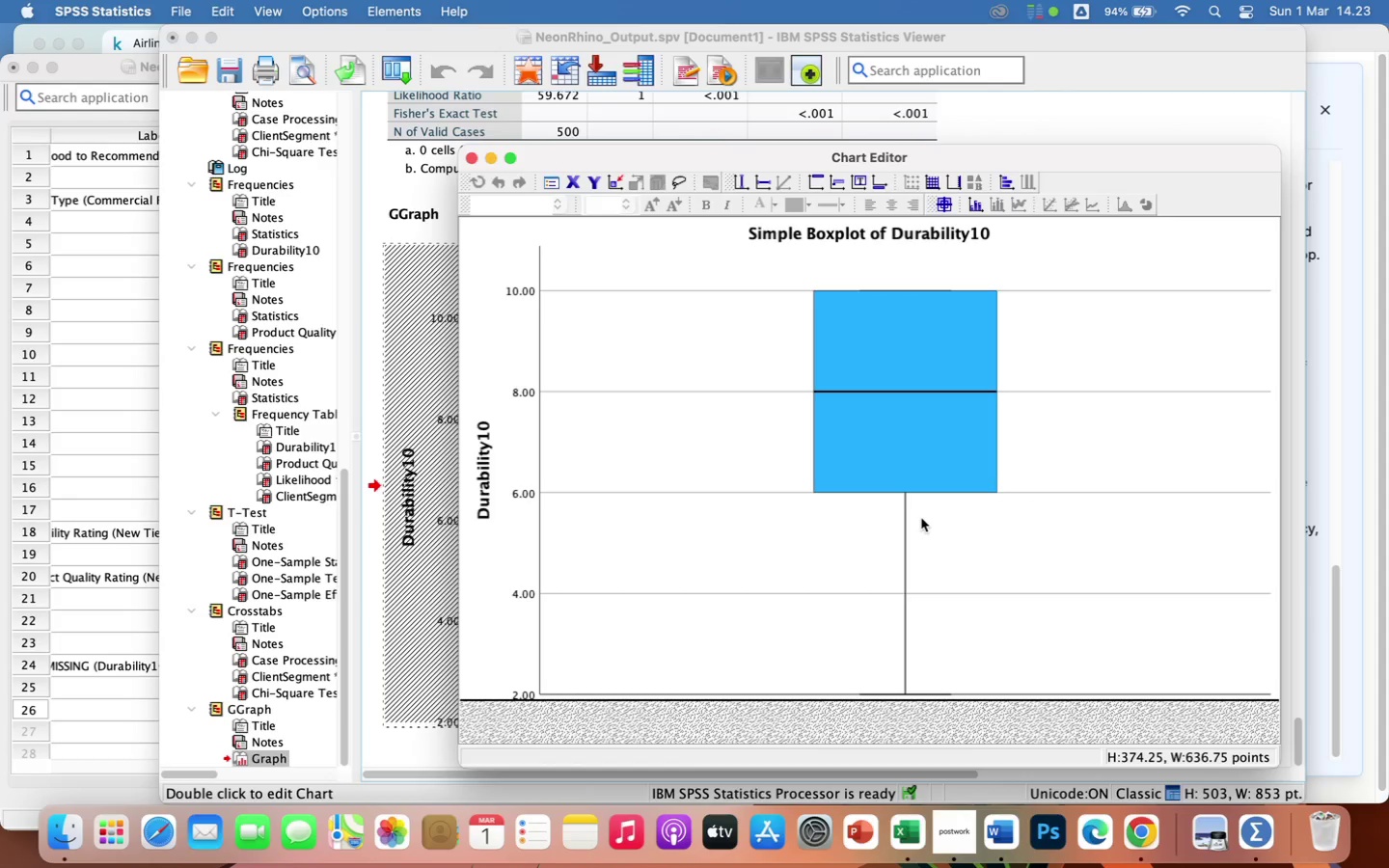 
wait(6.17)
 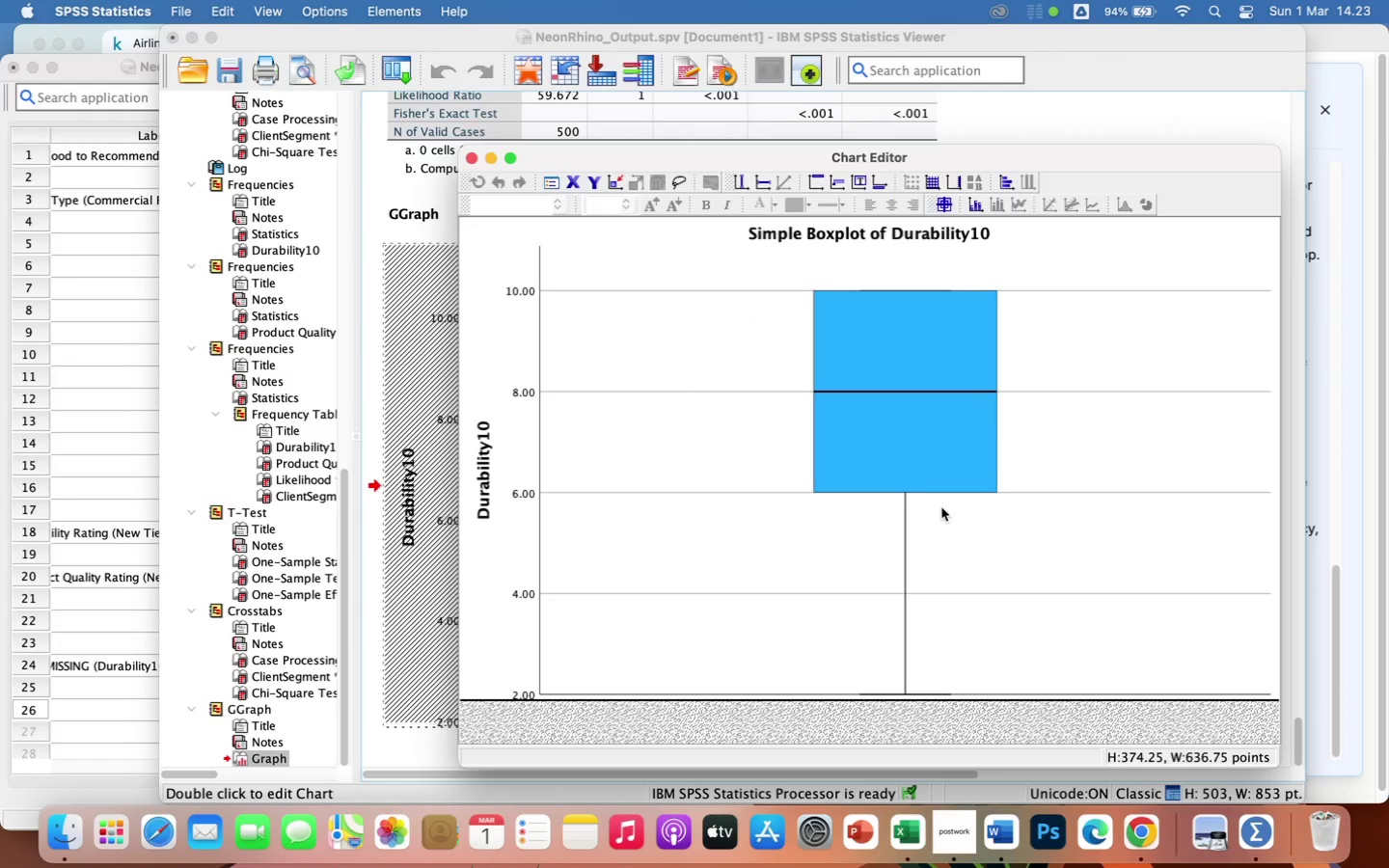 
left_click([996, 231])
 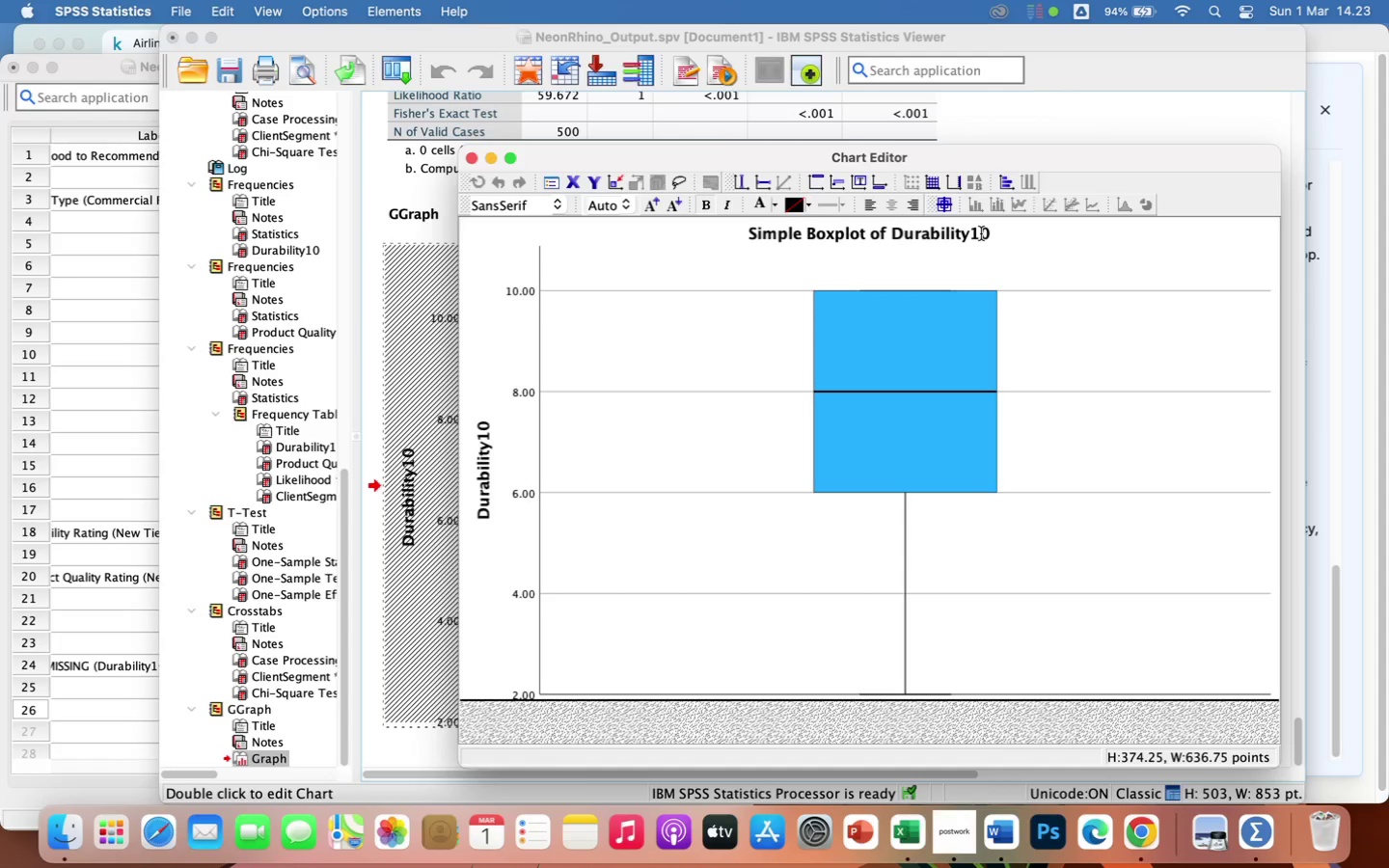 
double_click([981, 233])
 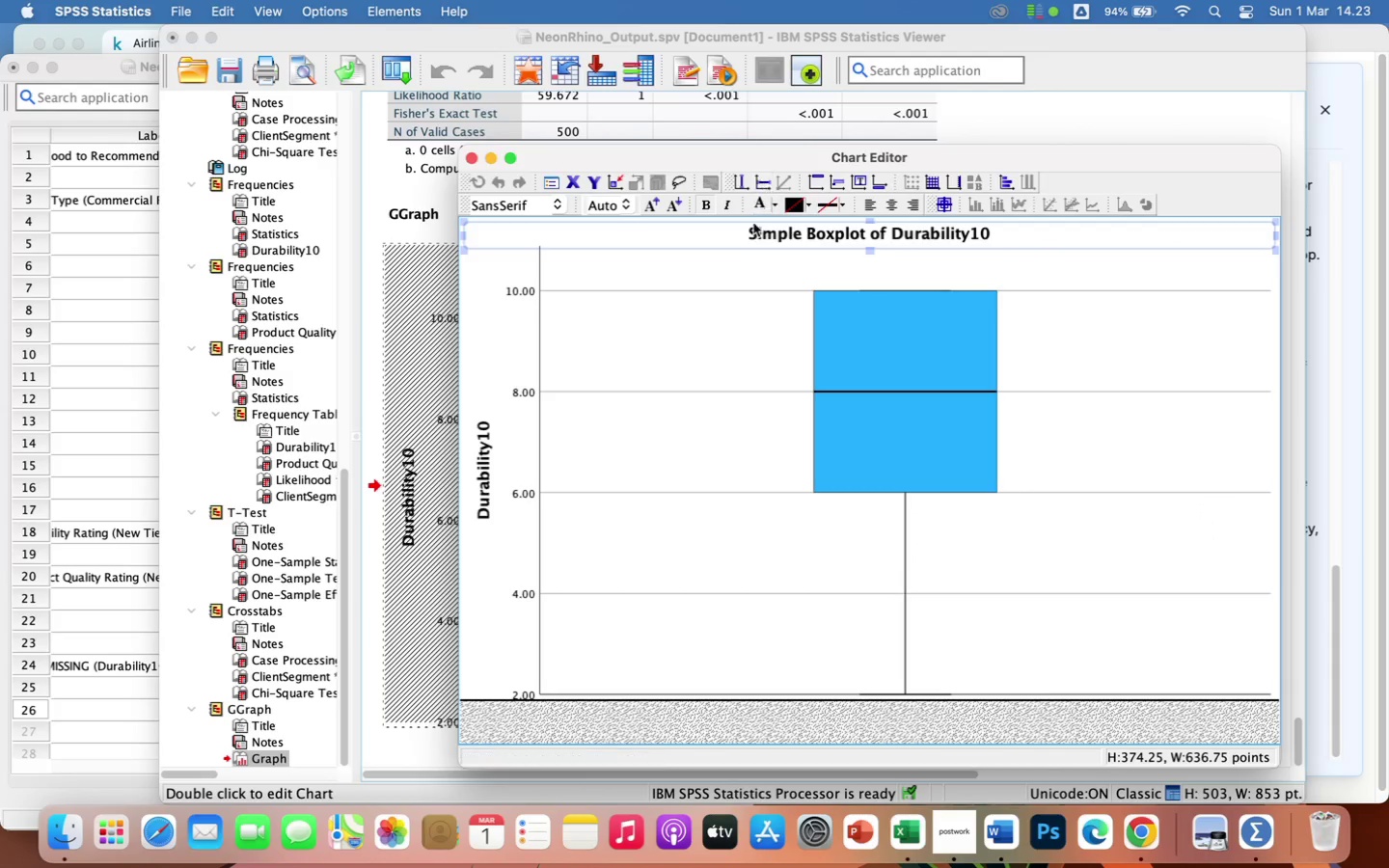 
left_click_drag(start_coordinate=[751, 230], to_coordinate=[1014, 231])
 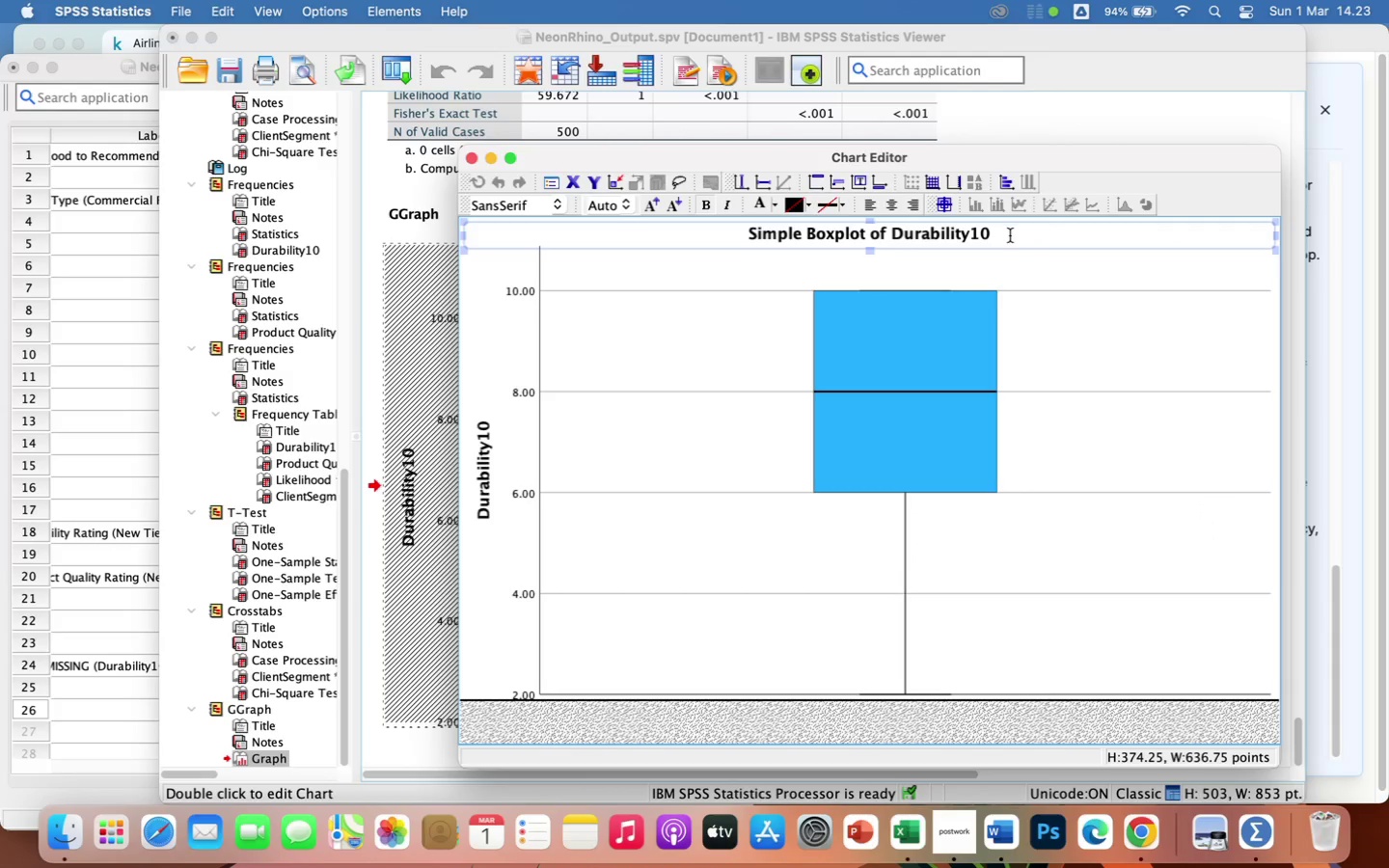 
left_click_drag(start_coordinate=[1010, 235], to_coordinate=[886, 235])
 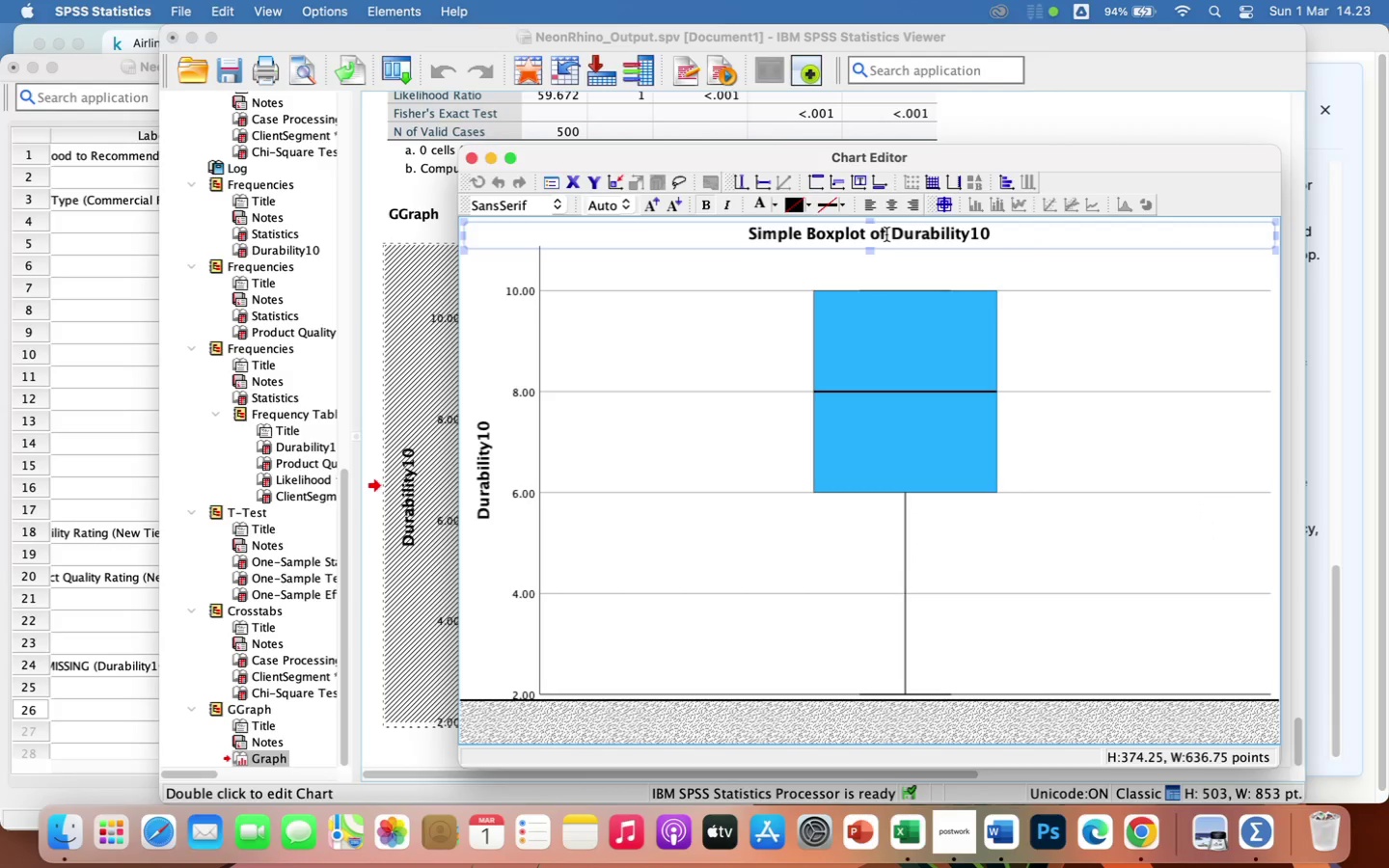 
left_click([886, 234])
 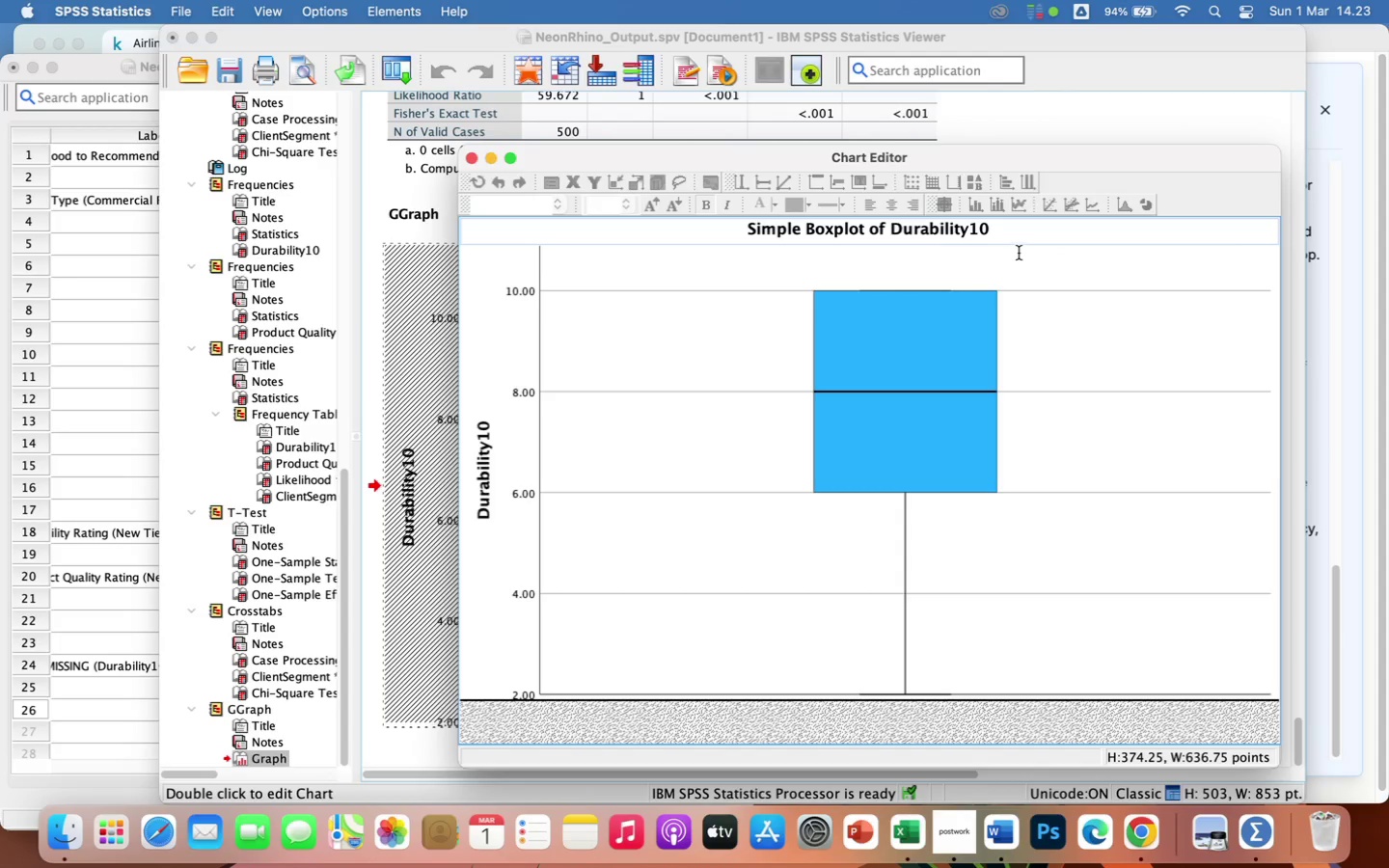 
left_click([995, 229])
 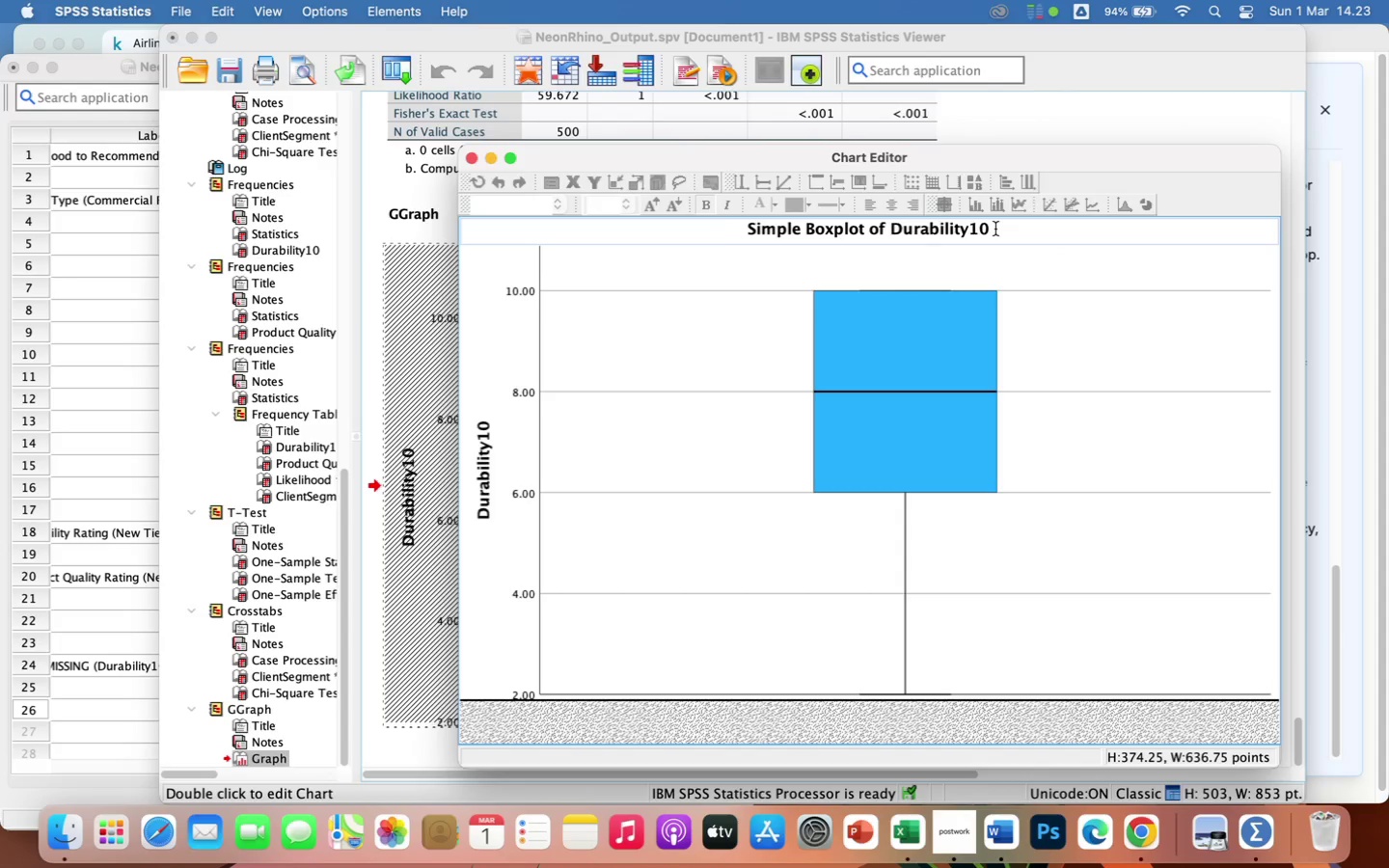 
hold_key(key=Backspace, duration=1.5)
 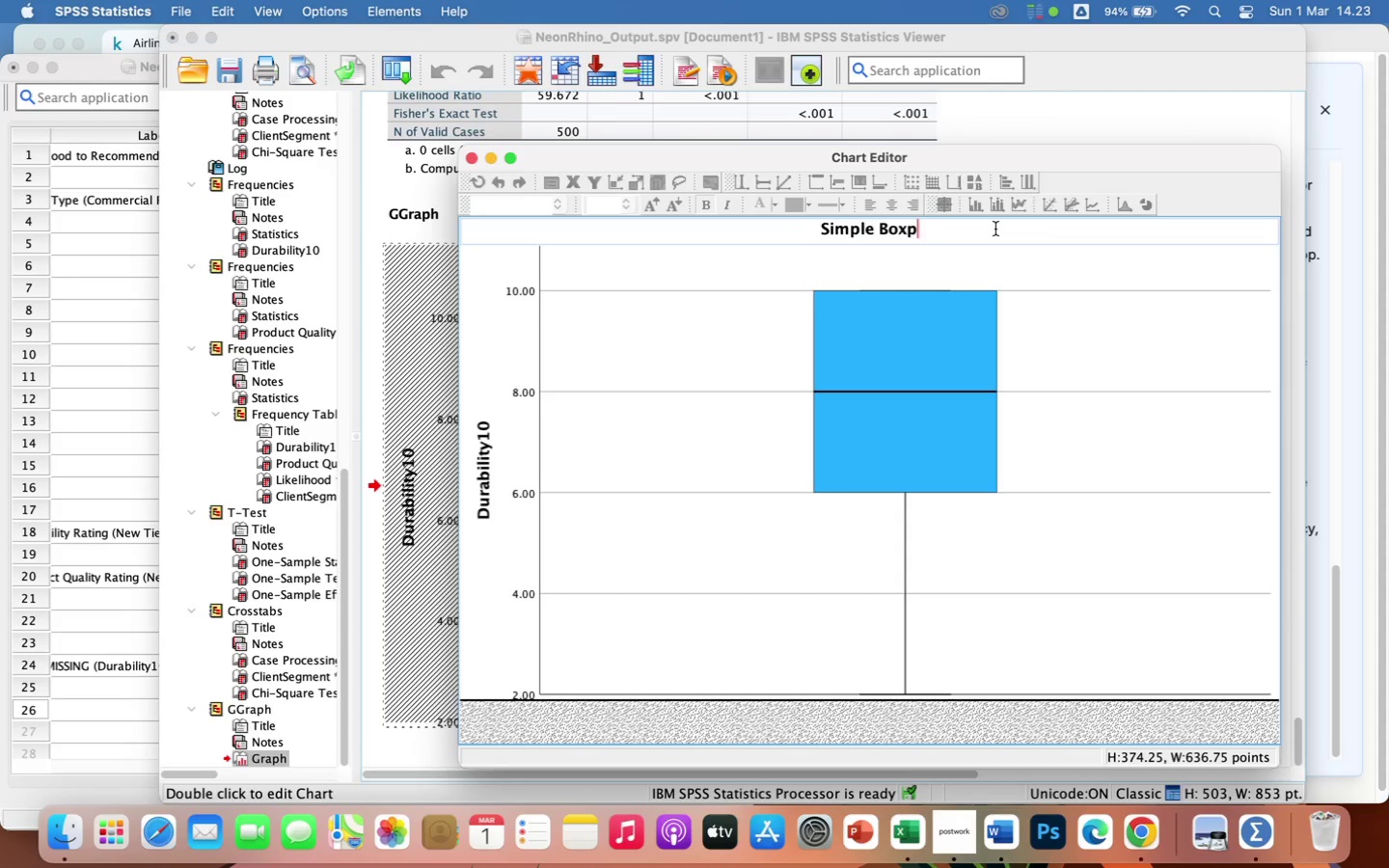 
hold_key(key=Backspace, duration=1.17)
 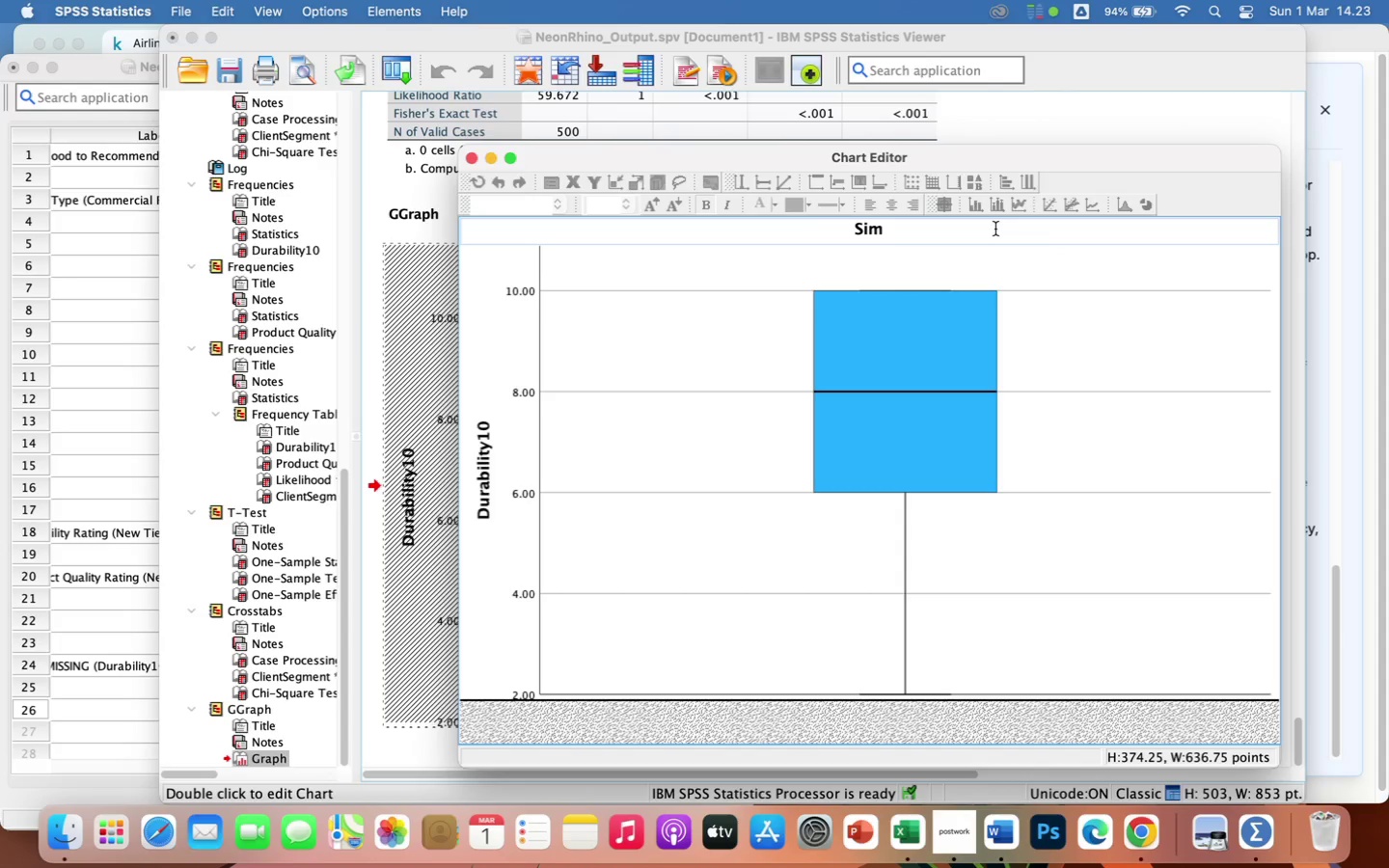 
key(Backspace)
key(Backspace)
key(Backspace)
type(dURABILITY)
key(Backspace)
type(urability Rating (Tier 2 Substrate)
 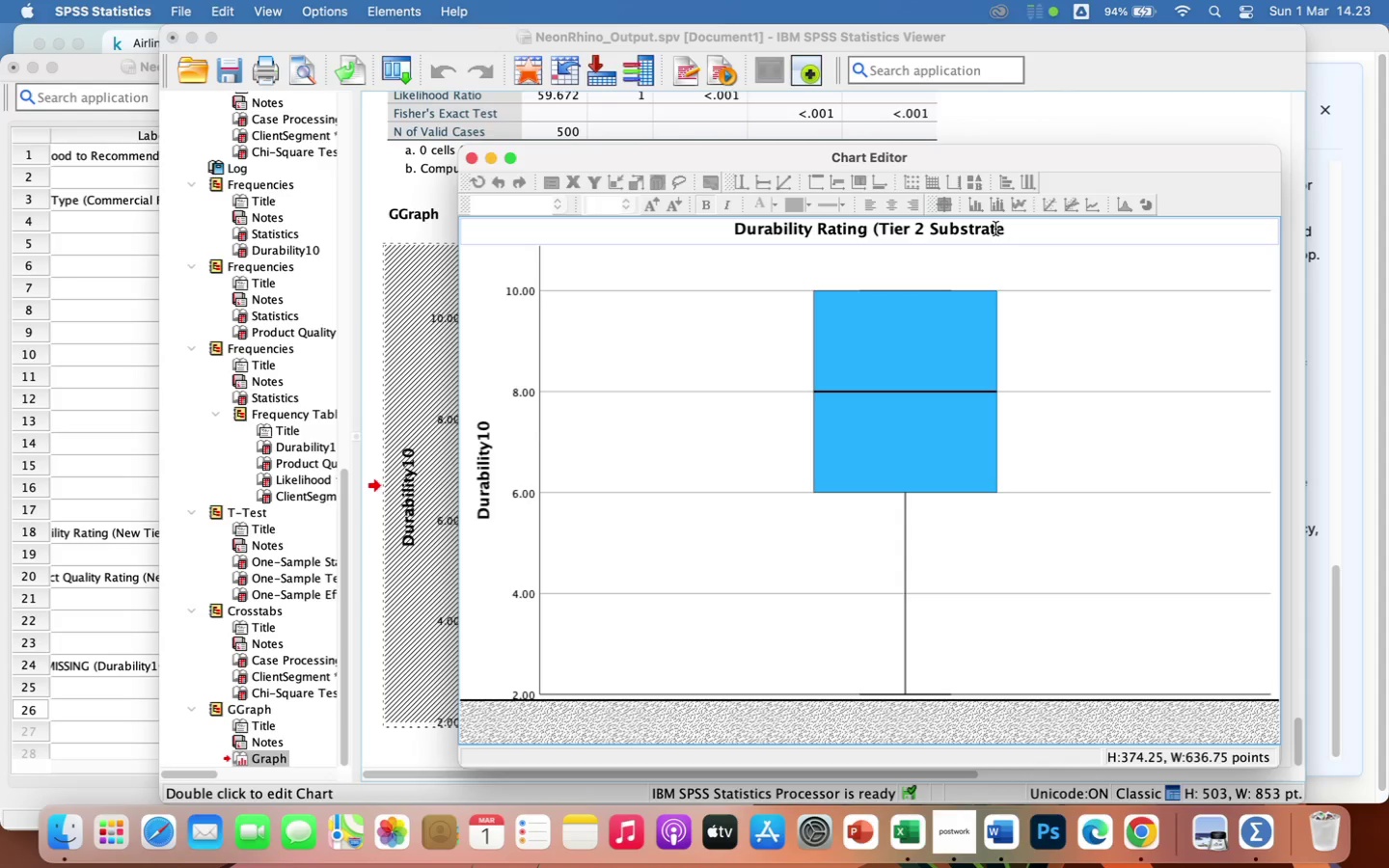 
wait(6.32)
 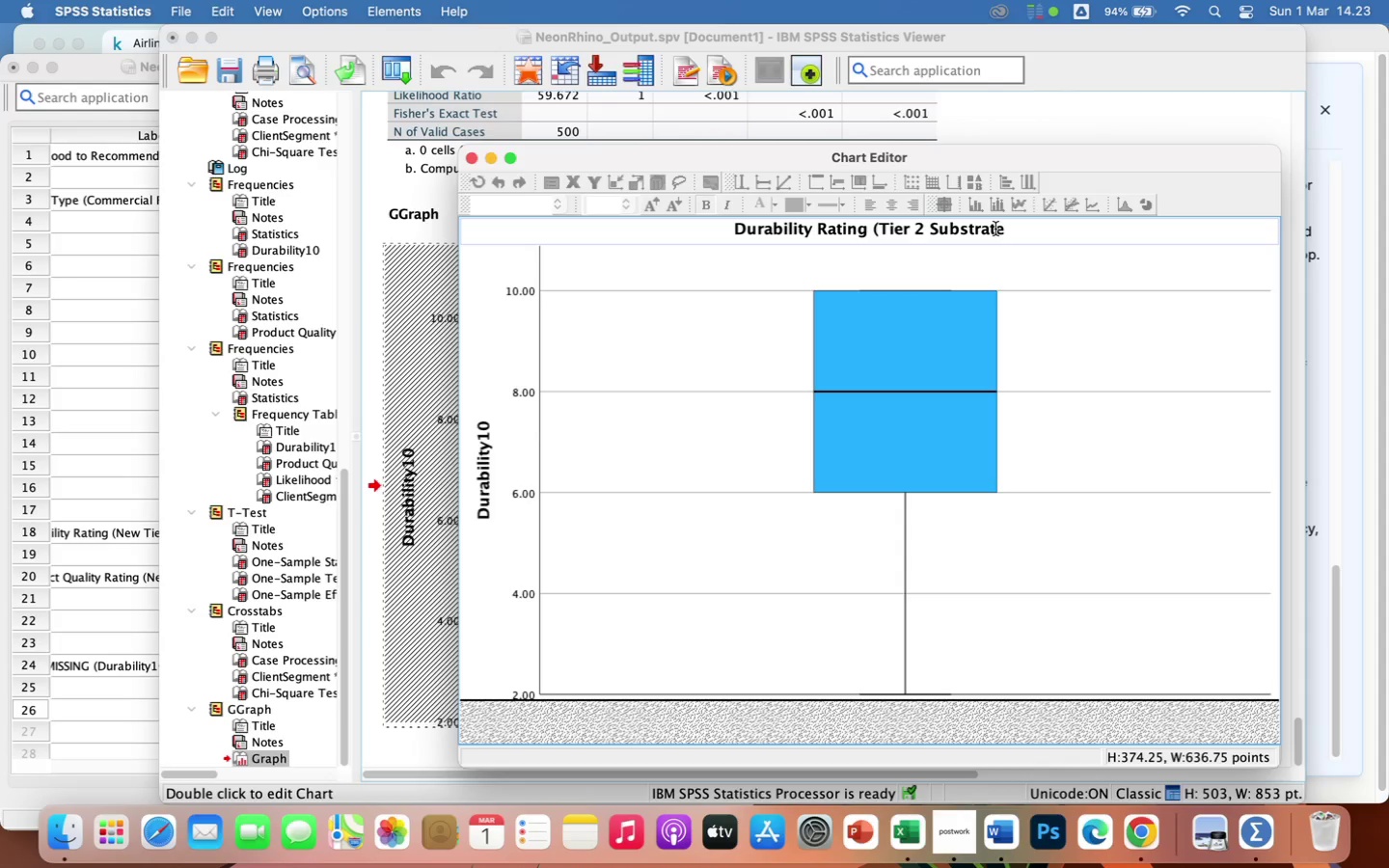 
type() - Distribution)
 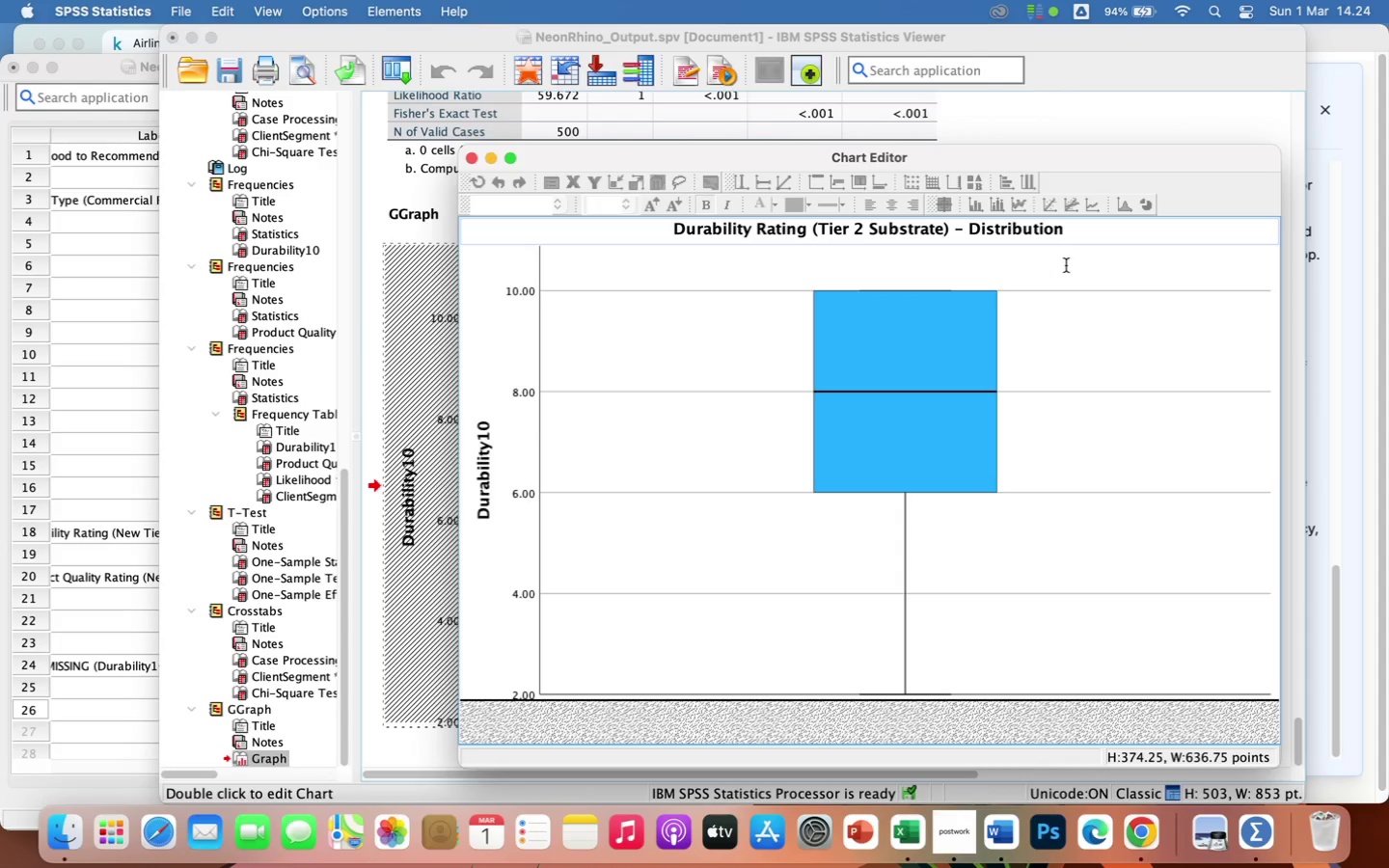 
wait(6.33)
 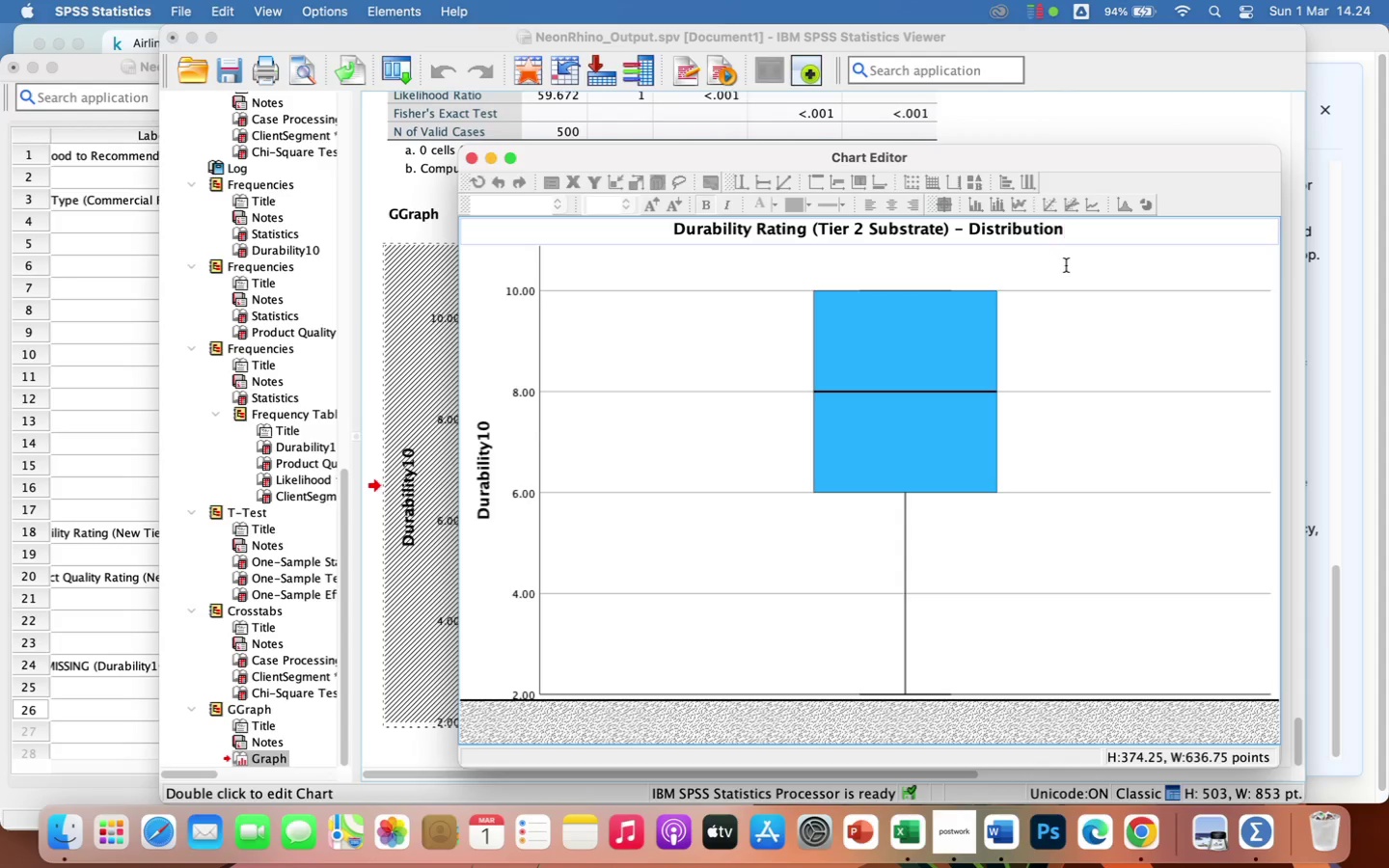 
type( vs Bench)
 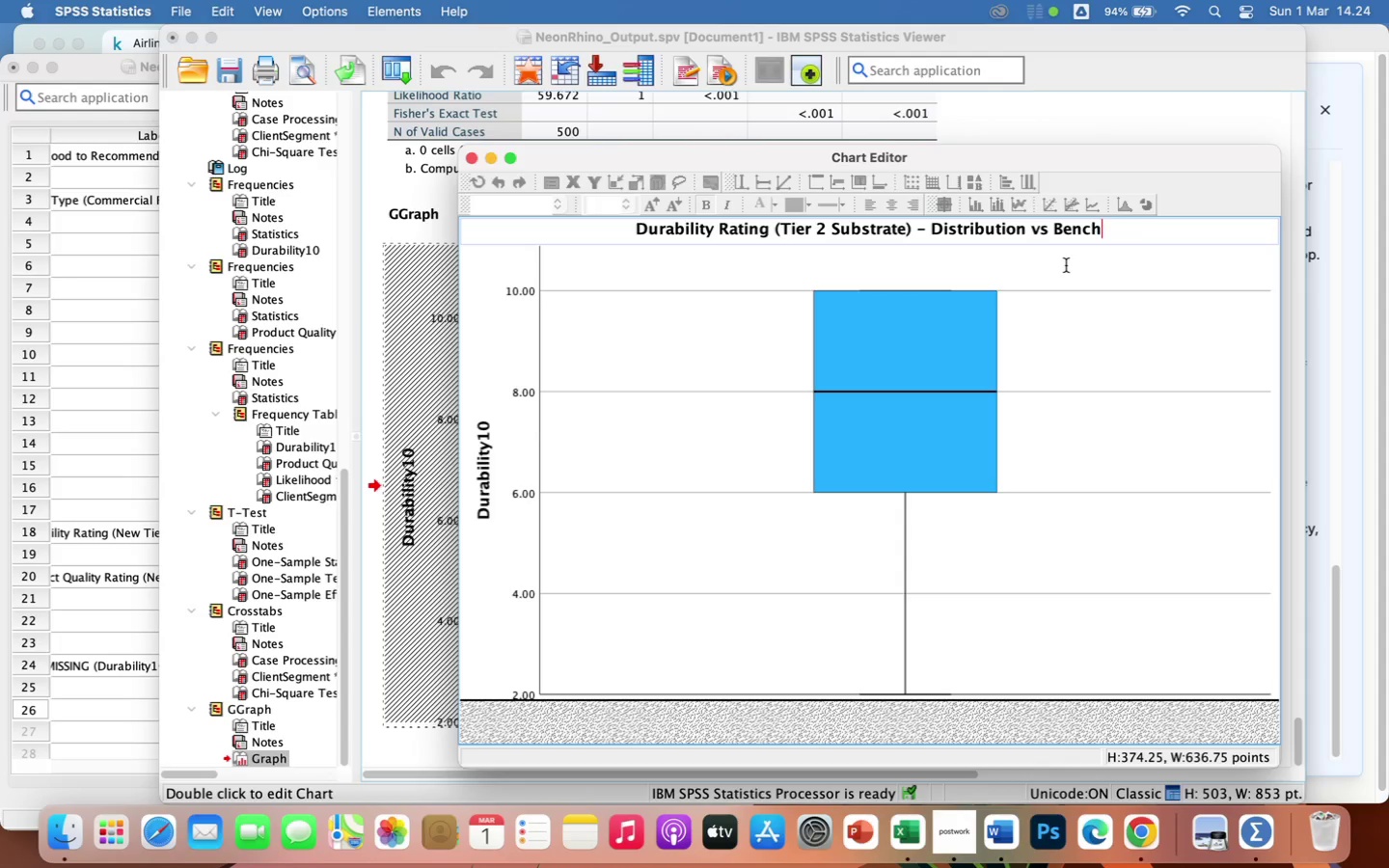 
type(mark 8.2)
 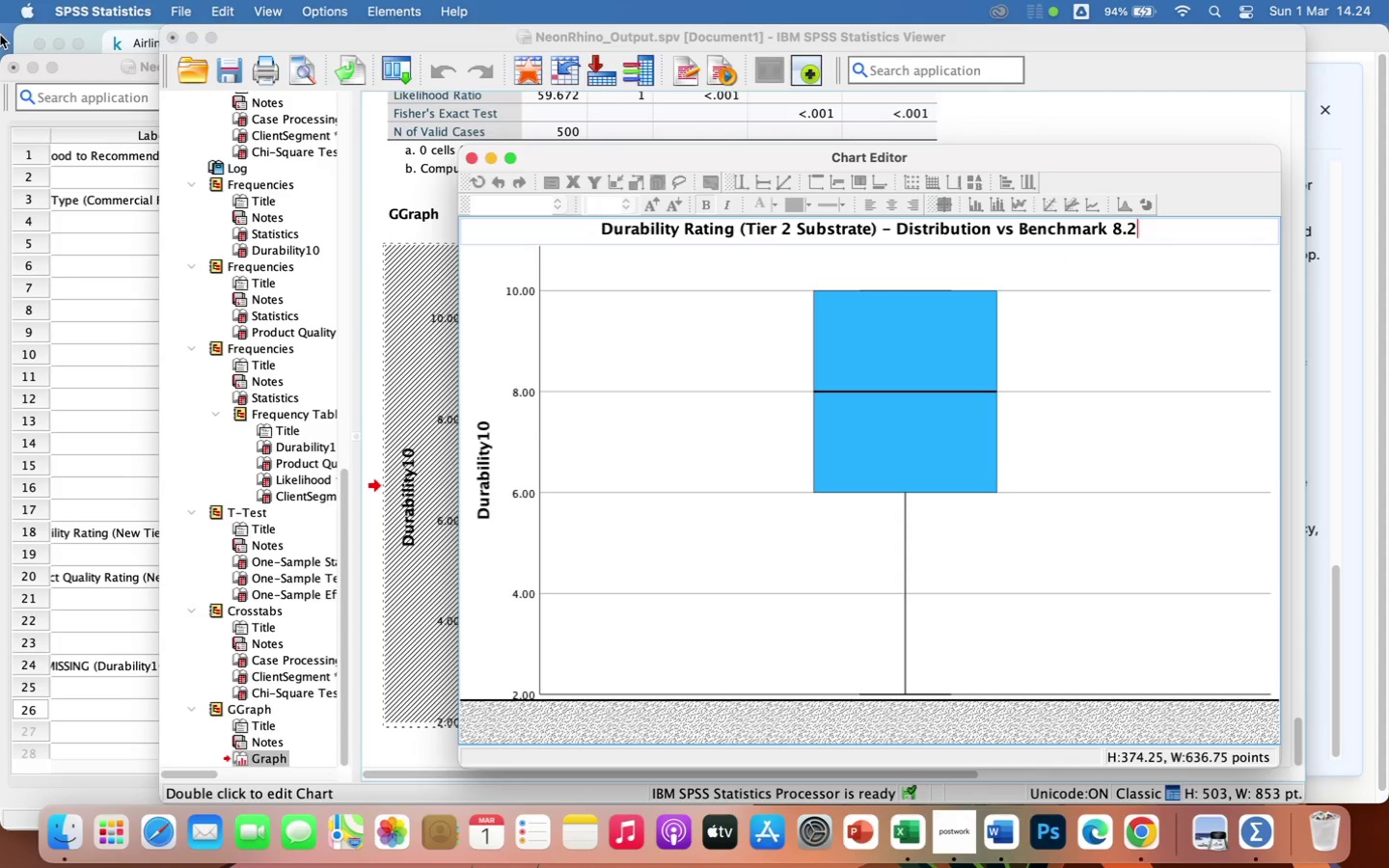 
wait(10.36)
 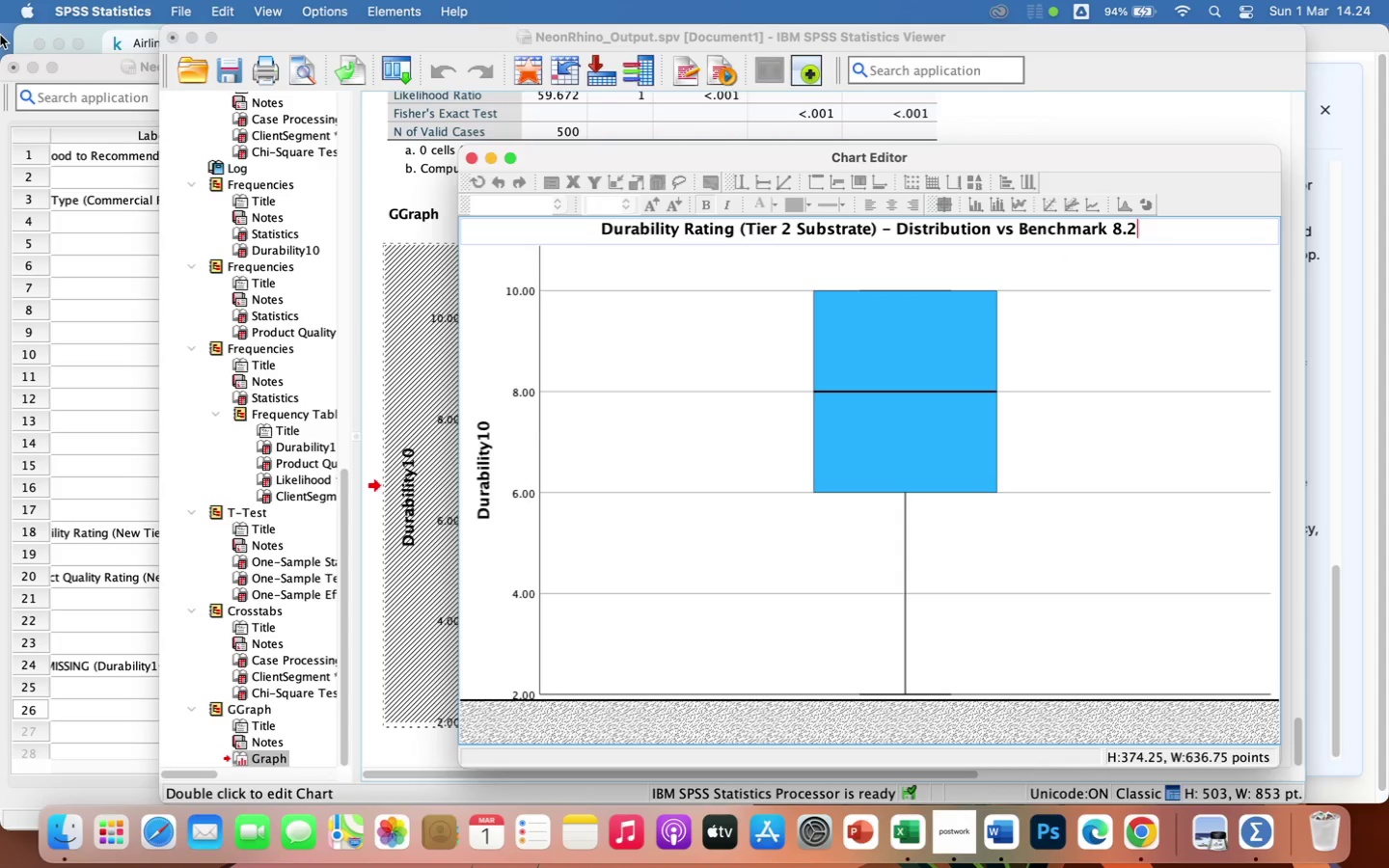 
left_click([407, 9])
 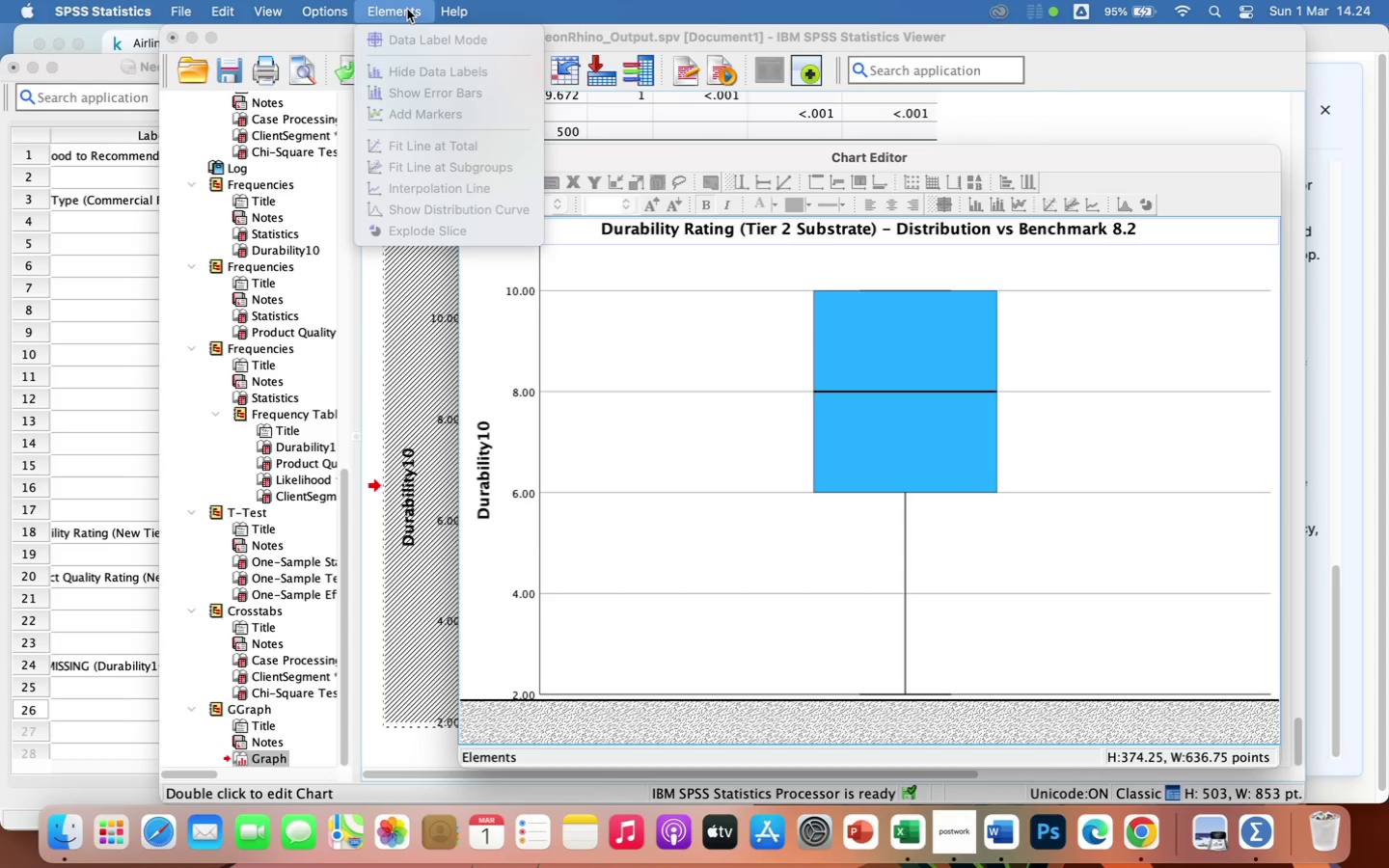 
wait(8.39)
 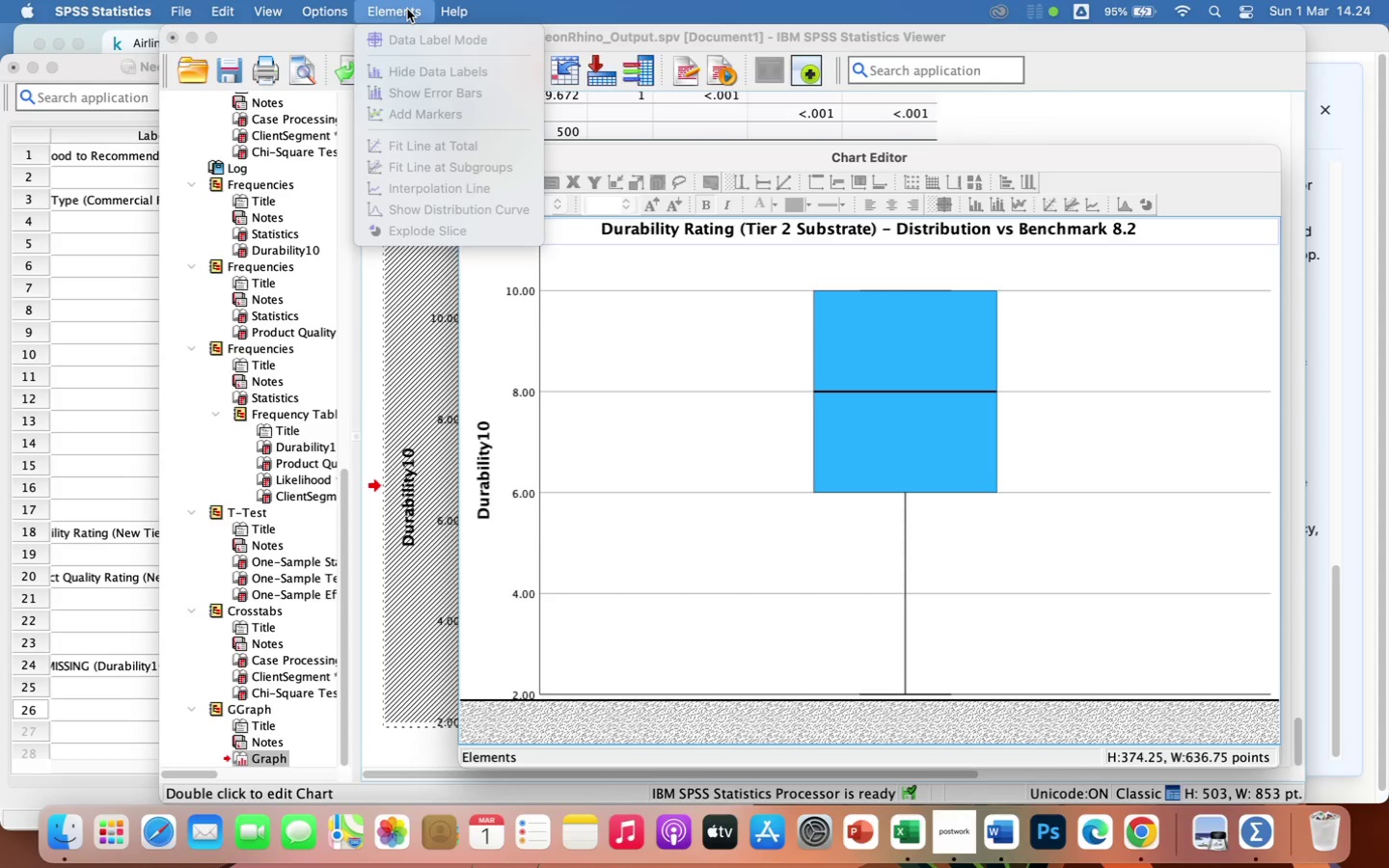 
left_click([596, 284])
 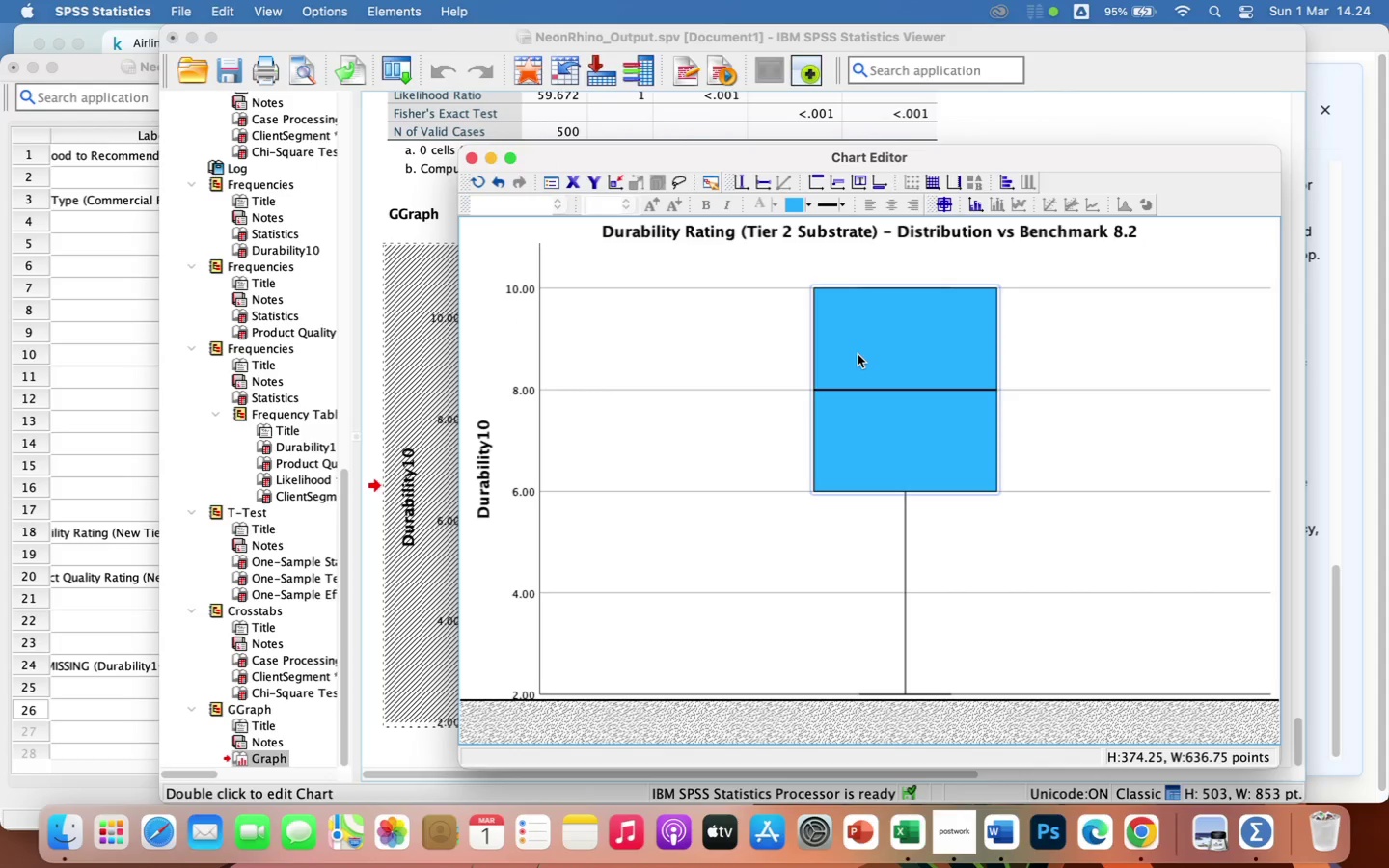 
wait(6.66)
 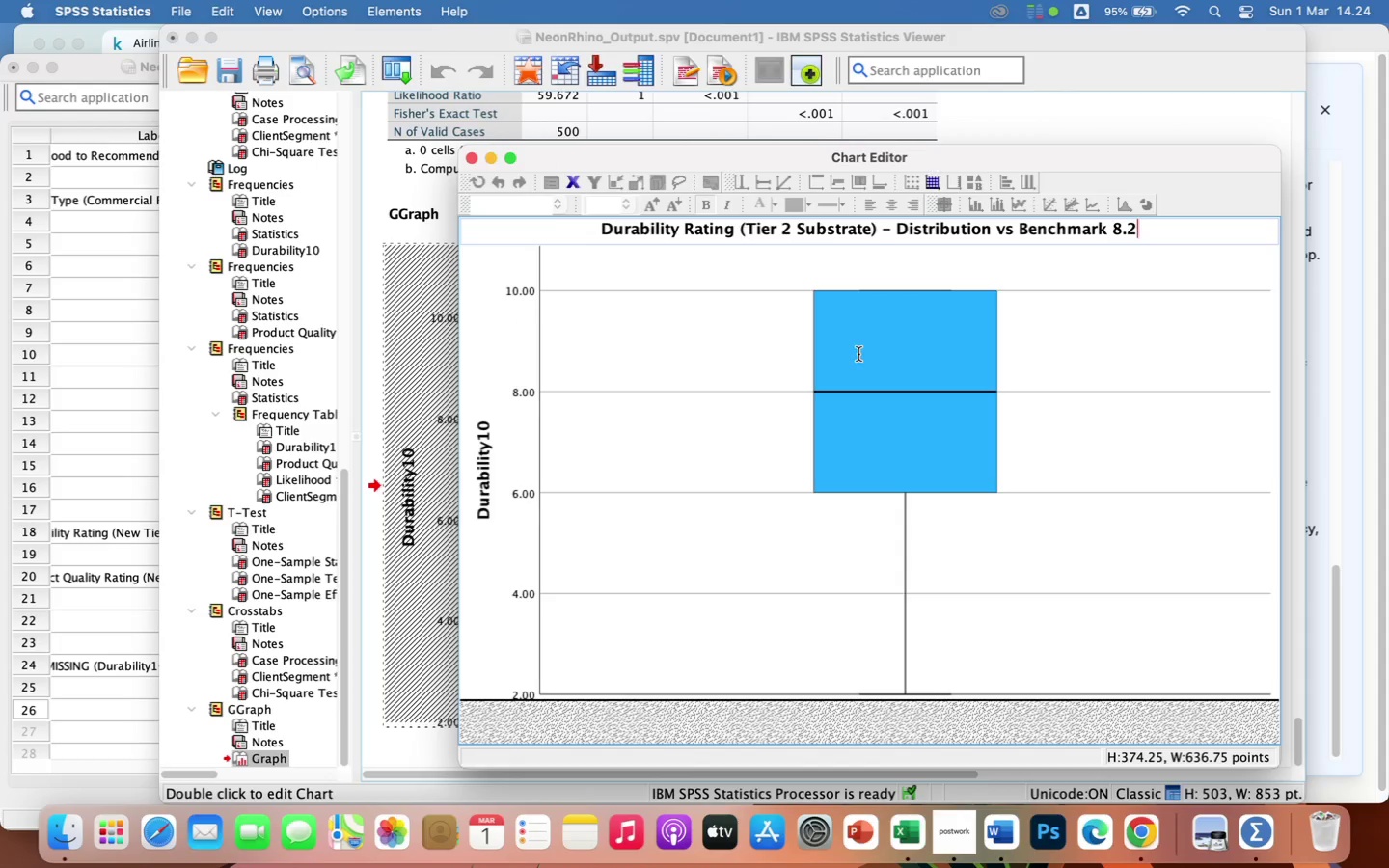 
mouse_move([417, 36])
 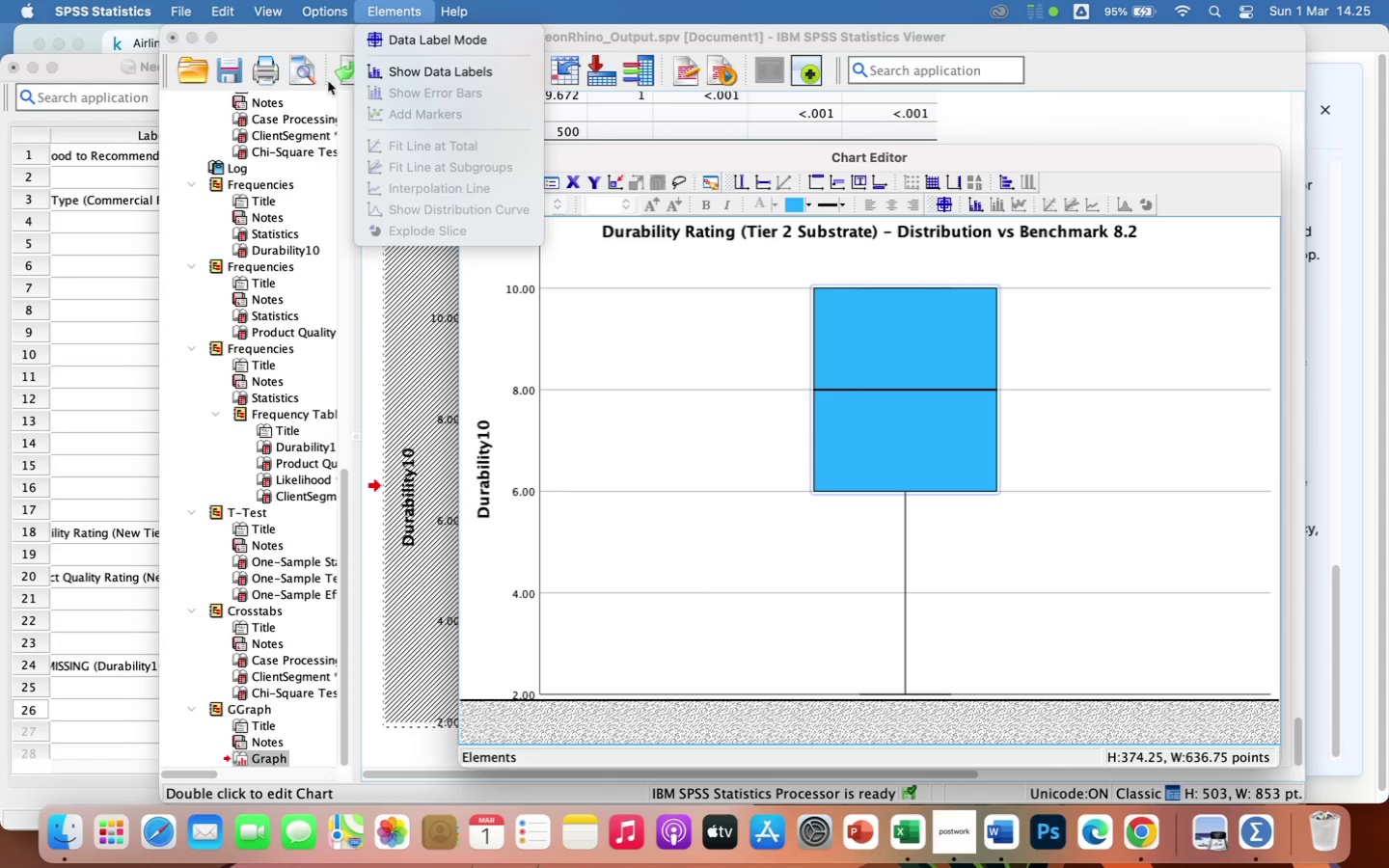 
left_click([337, 10])
 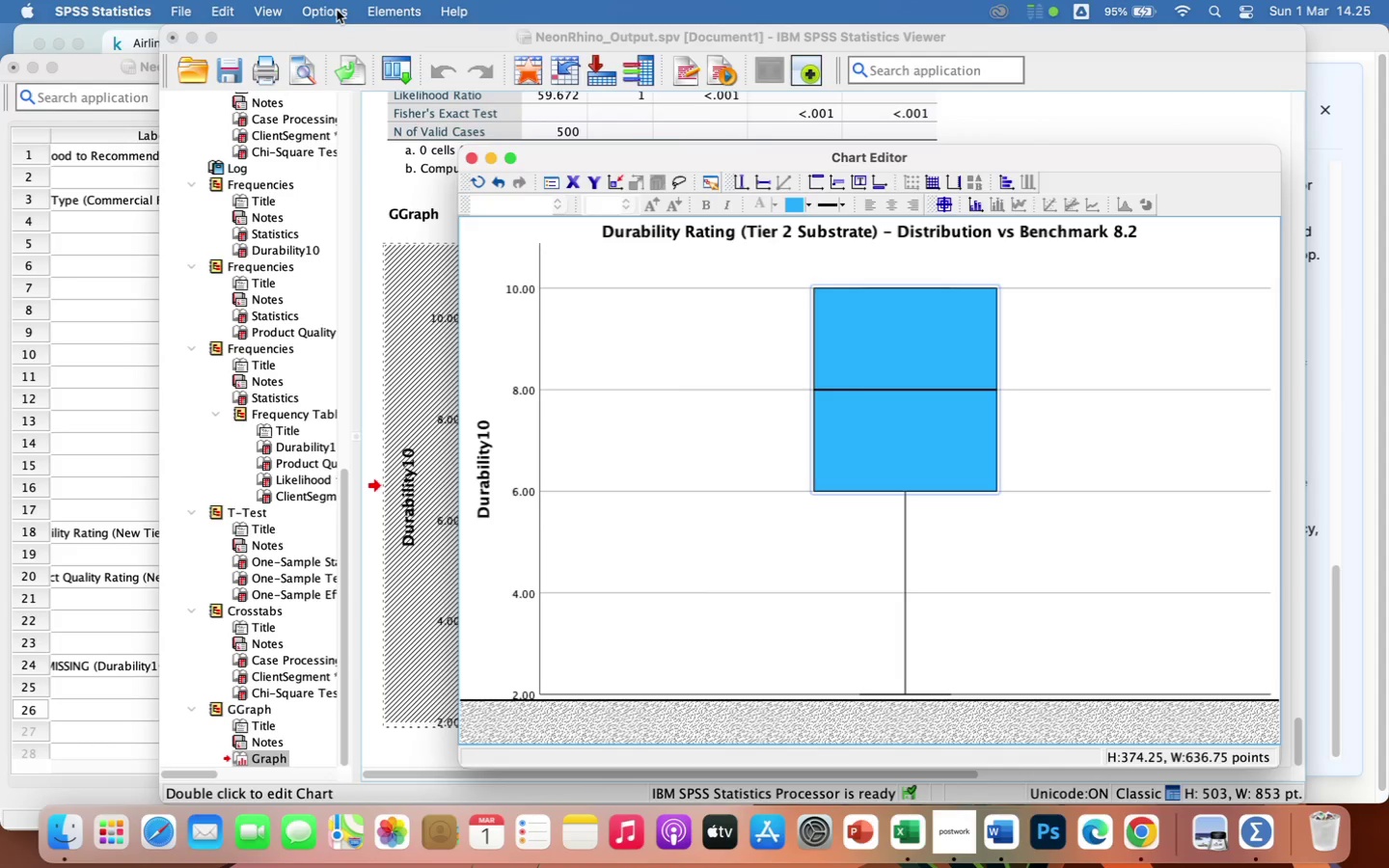 
left_click([337, 10])
 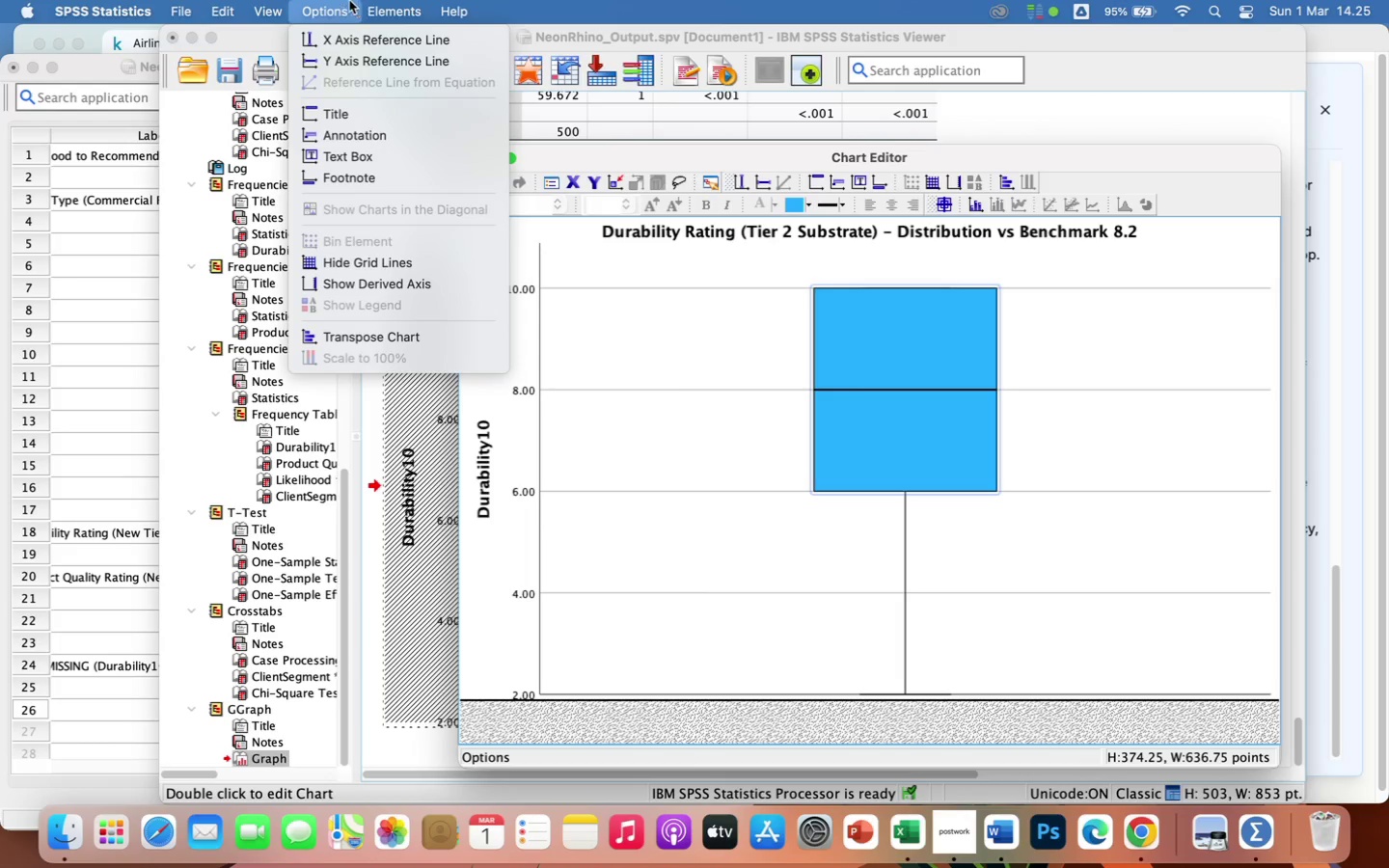 
wait(10.6)
 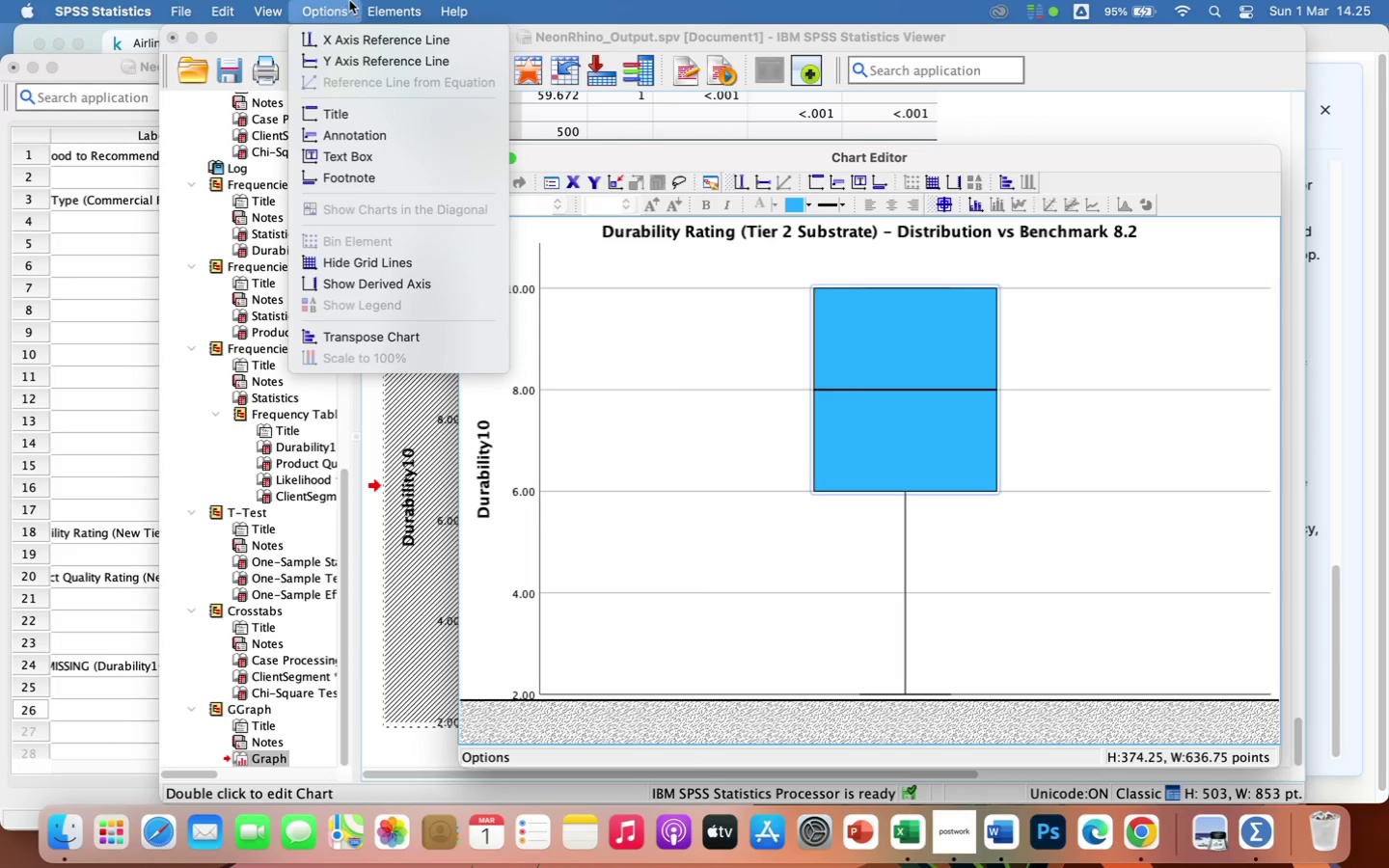 
left_click([359, 66])
 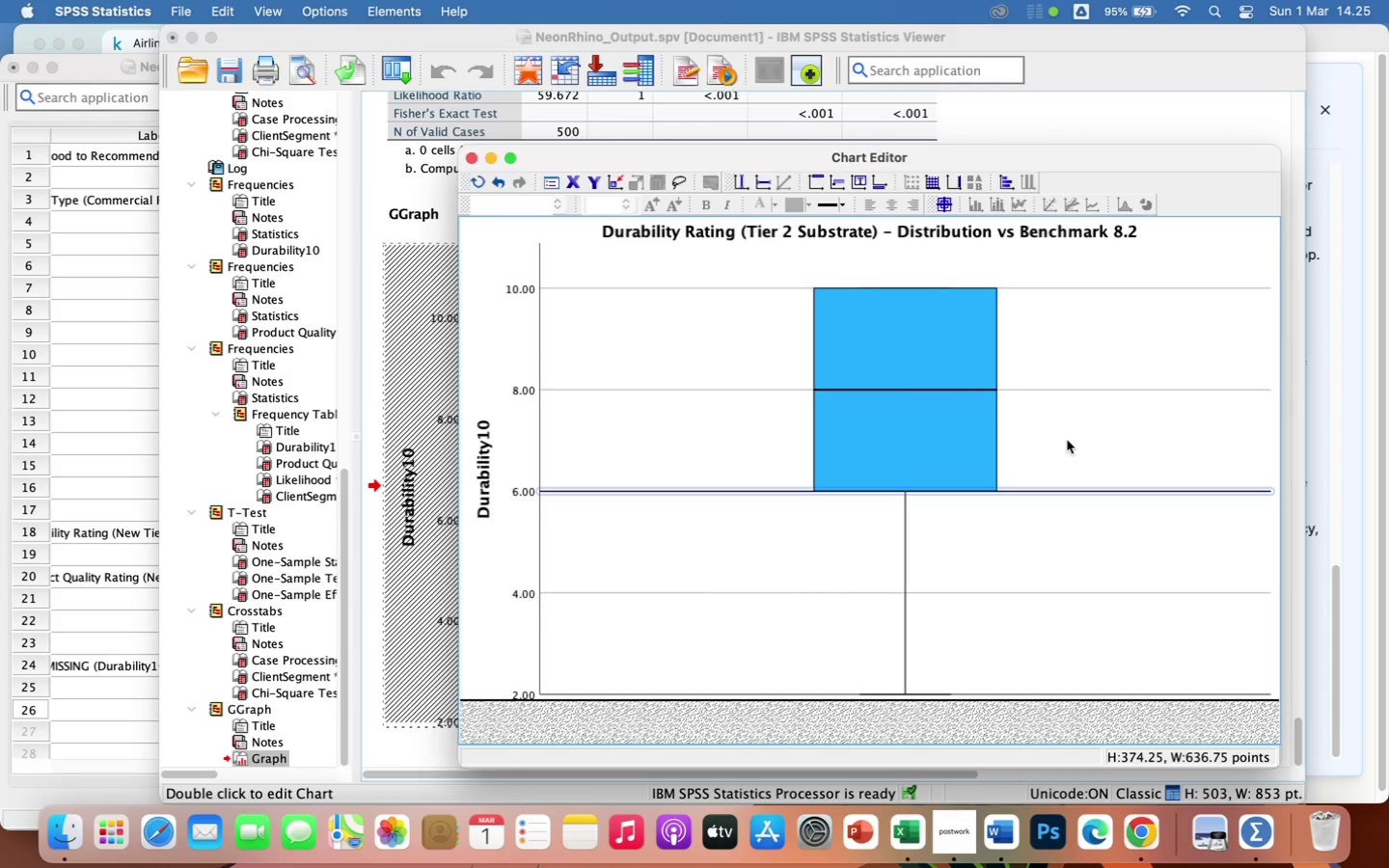 
wait(11.09)
 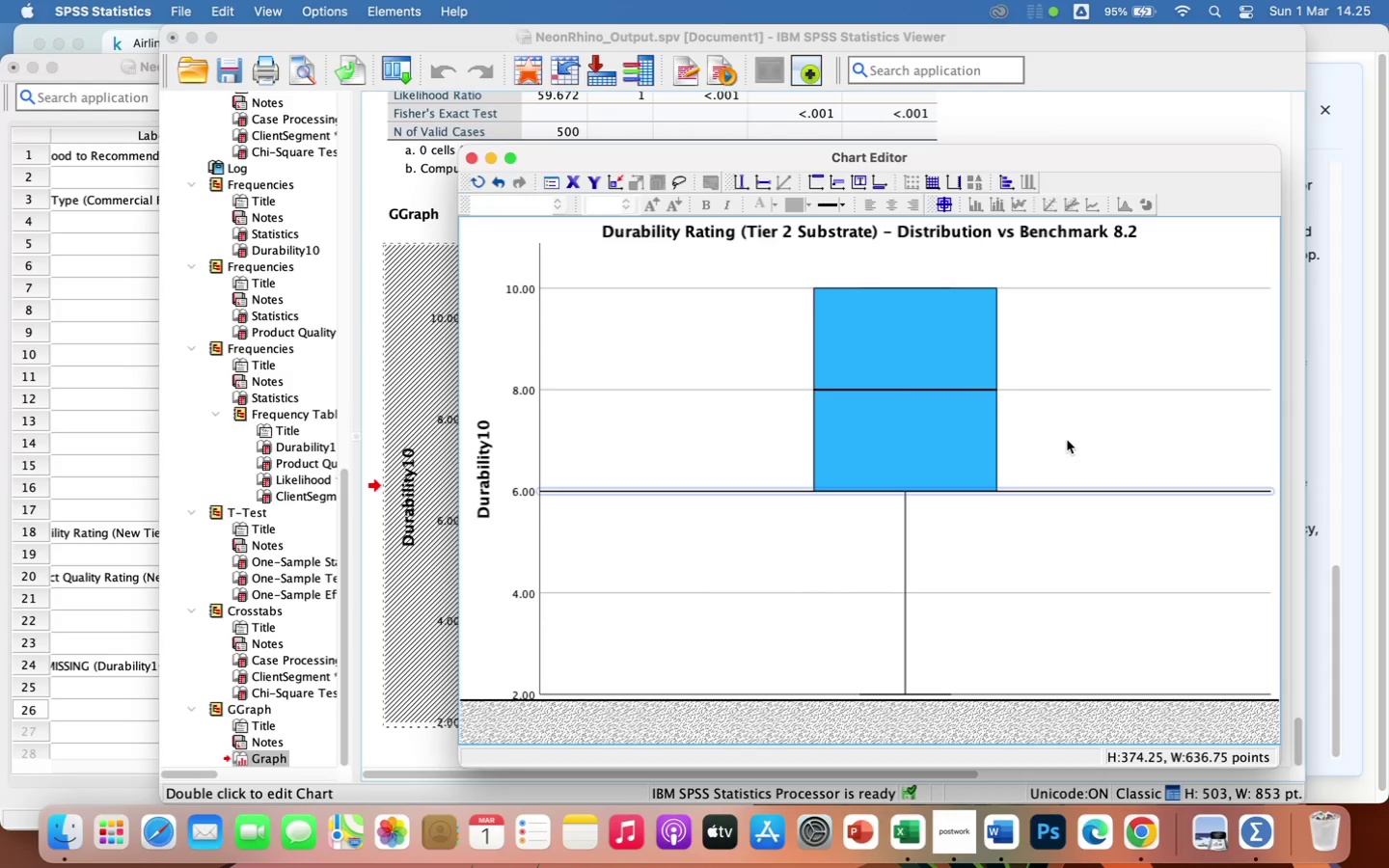 
left_click([1038, 490])
 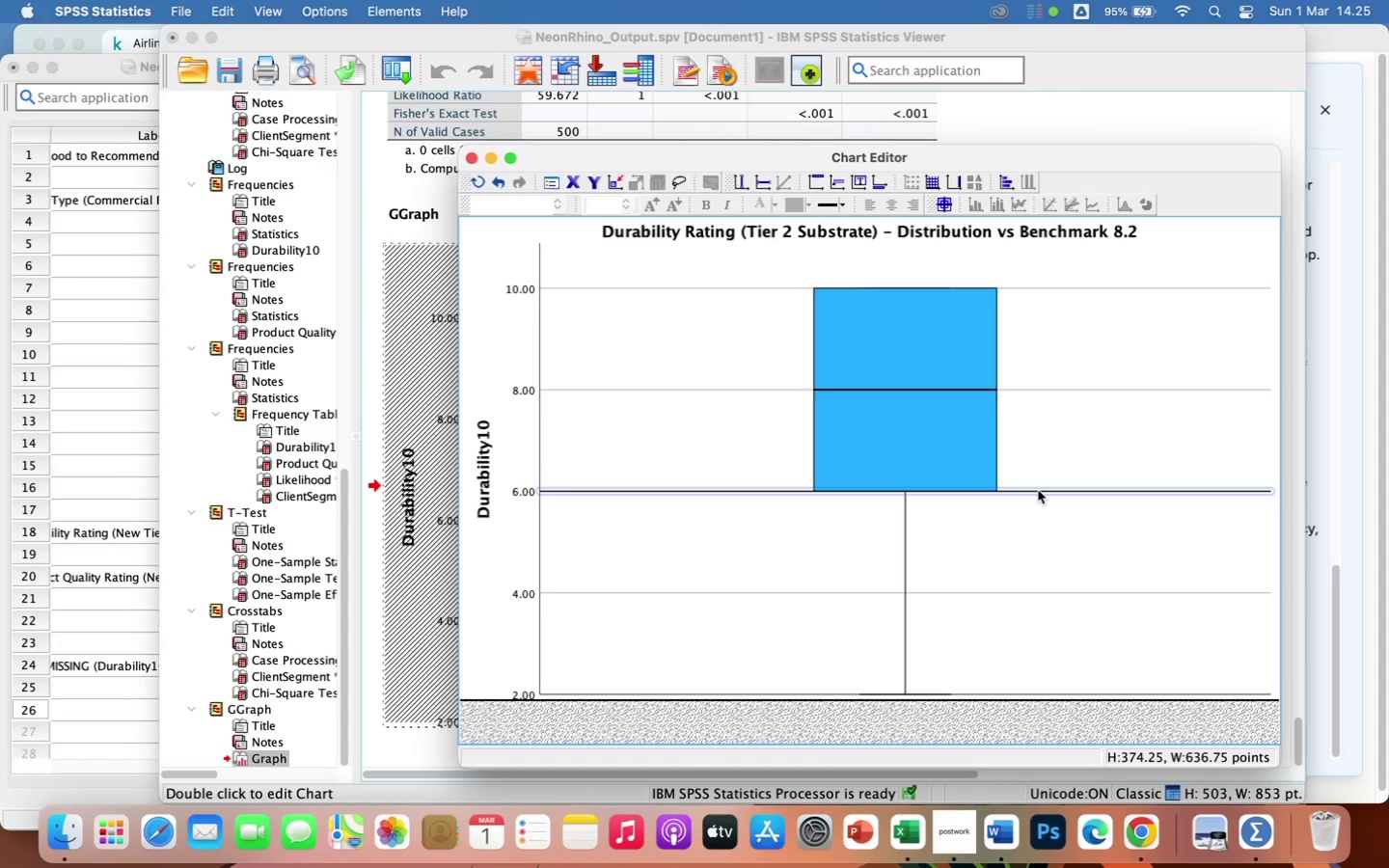 
double_click([1038, 490])
 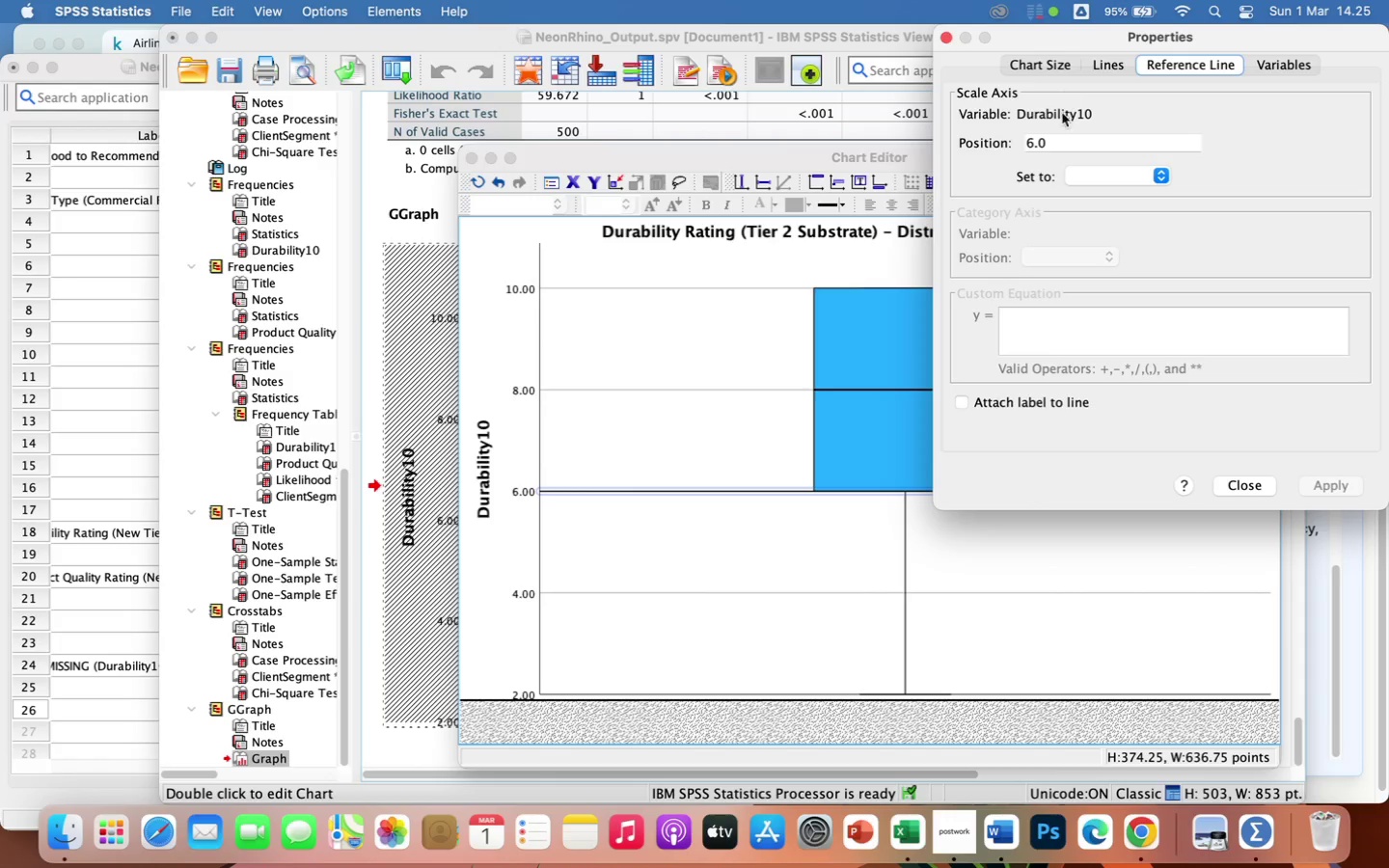 
left_click([1053, 143])
 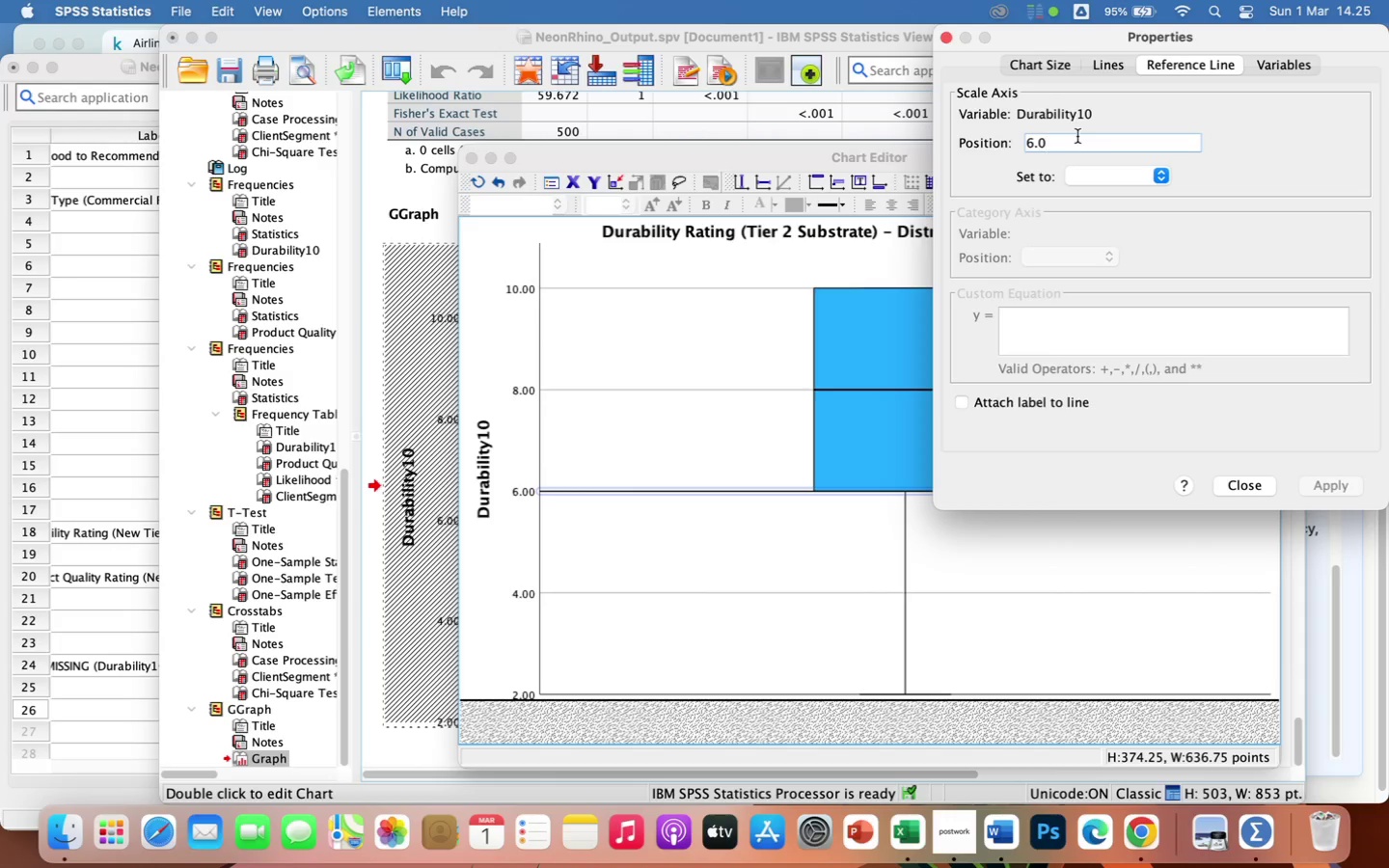 
key(Backspace)
 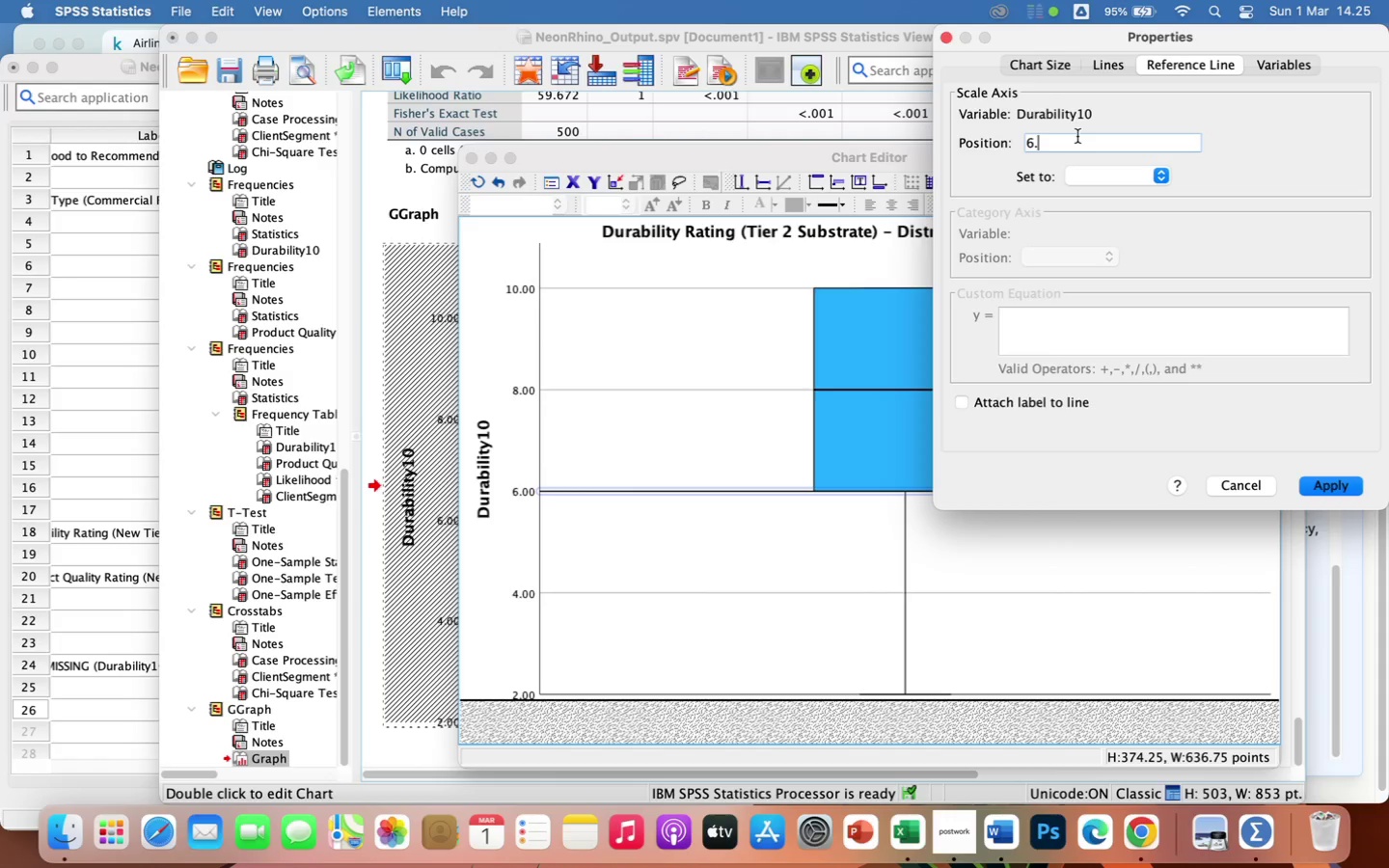 
key(Backspace)
 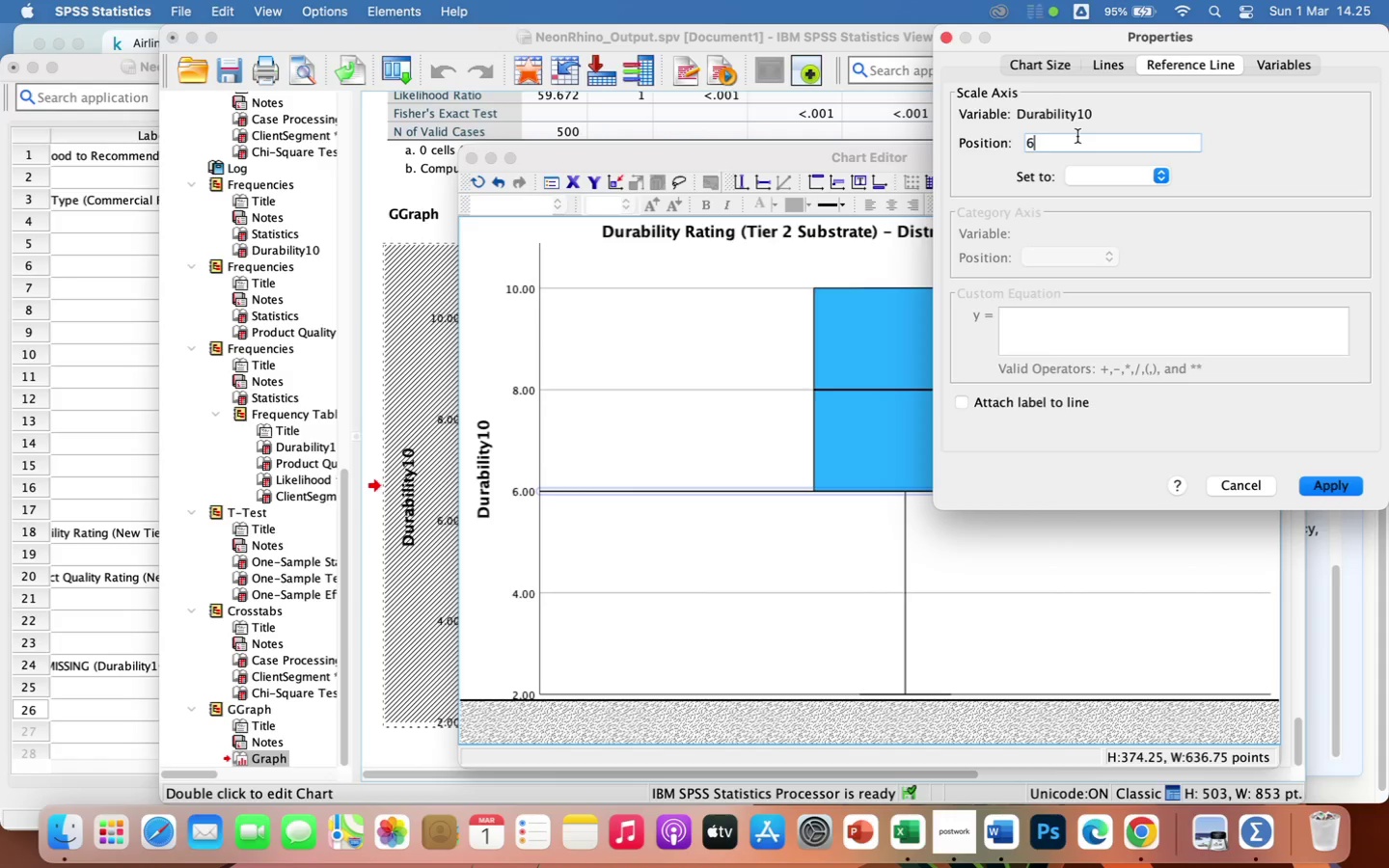 
key(Backspace)
 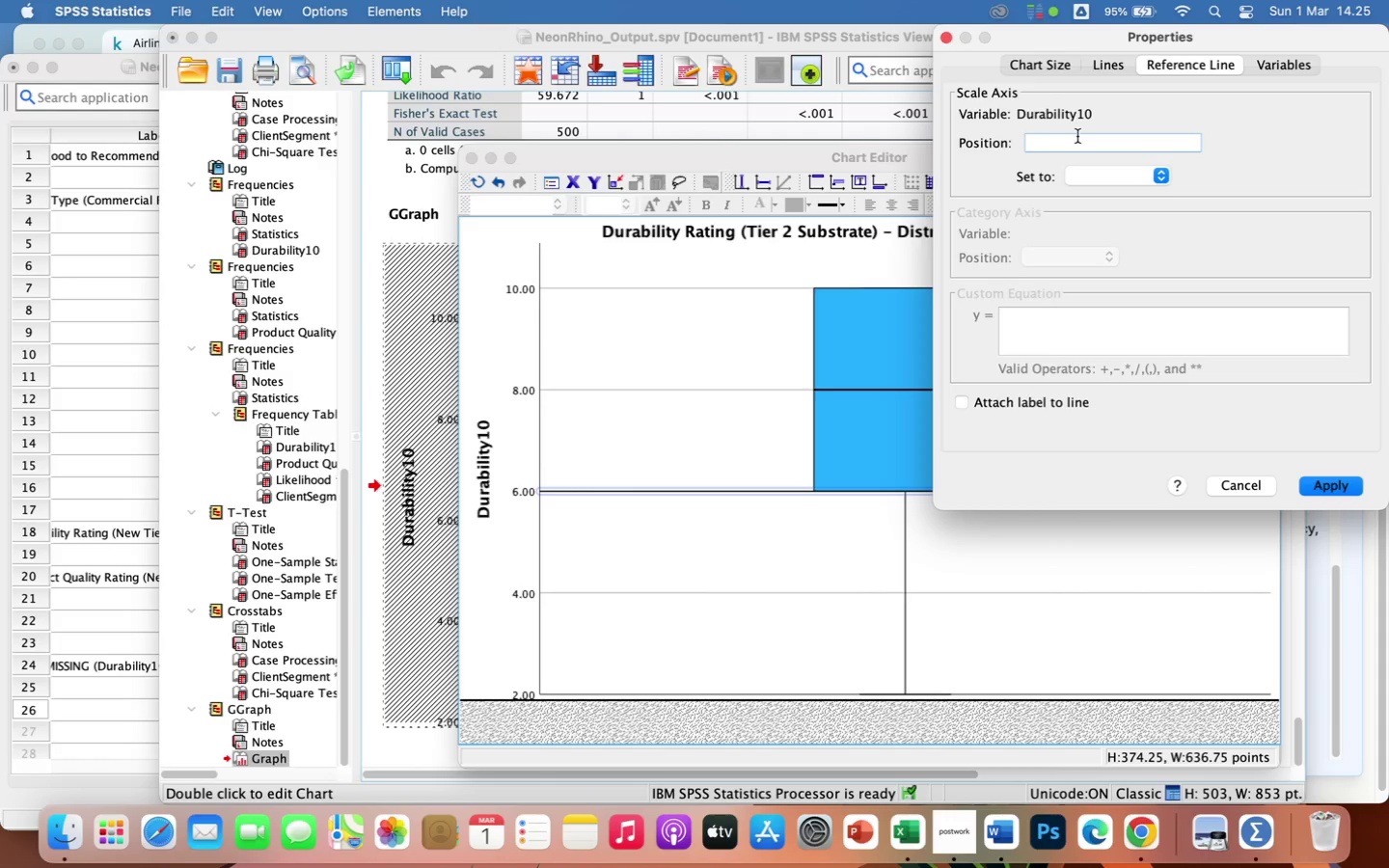 
key(8)
 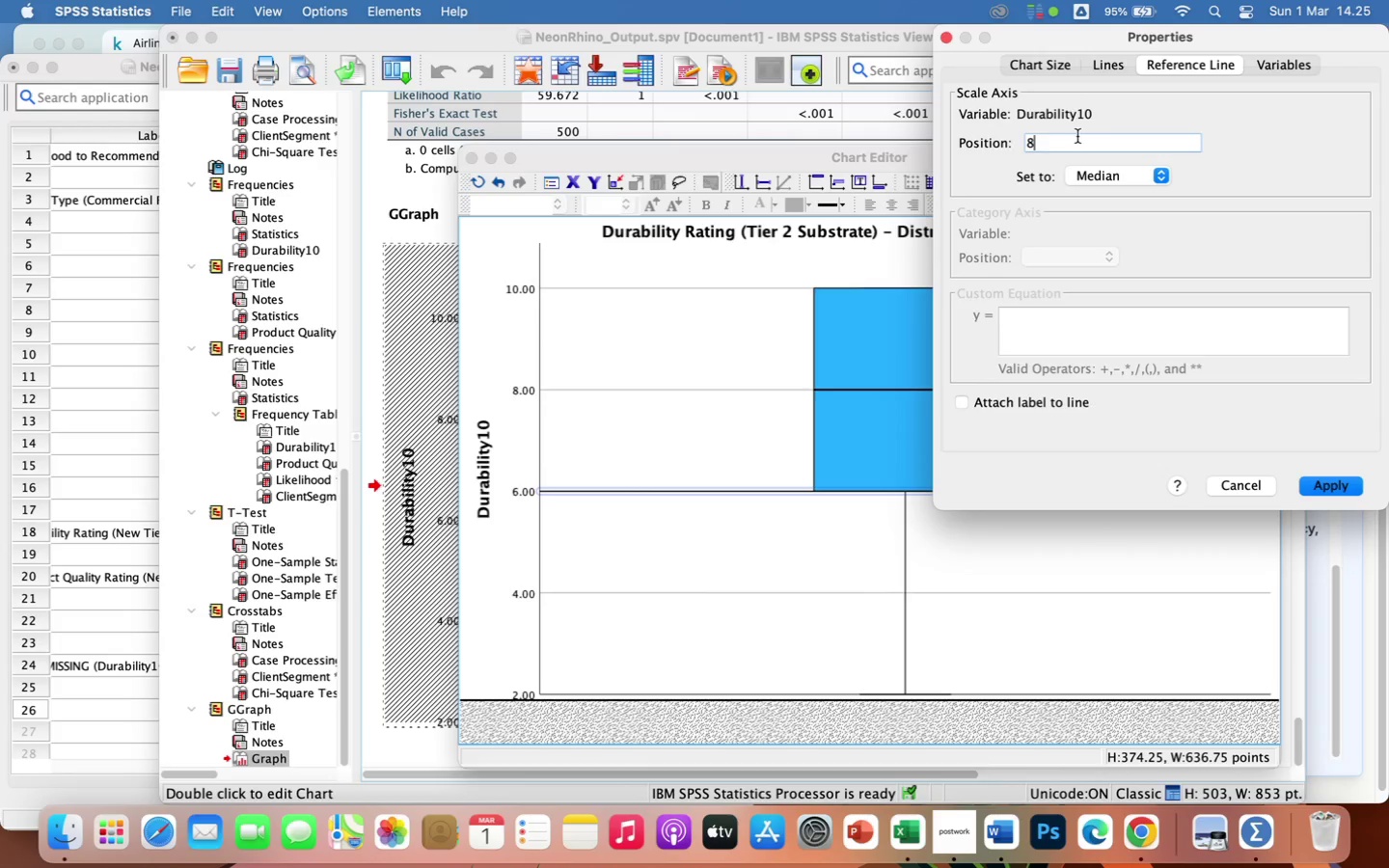 
key(Period)
 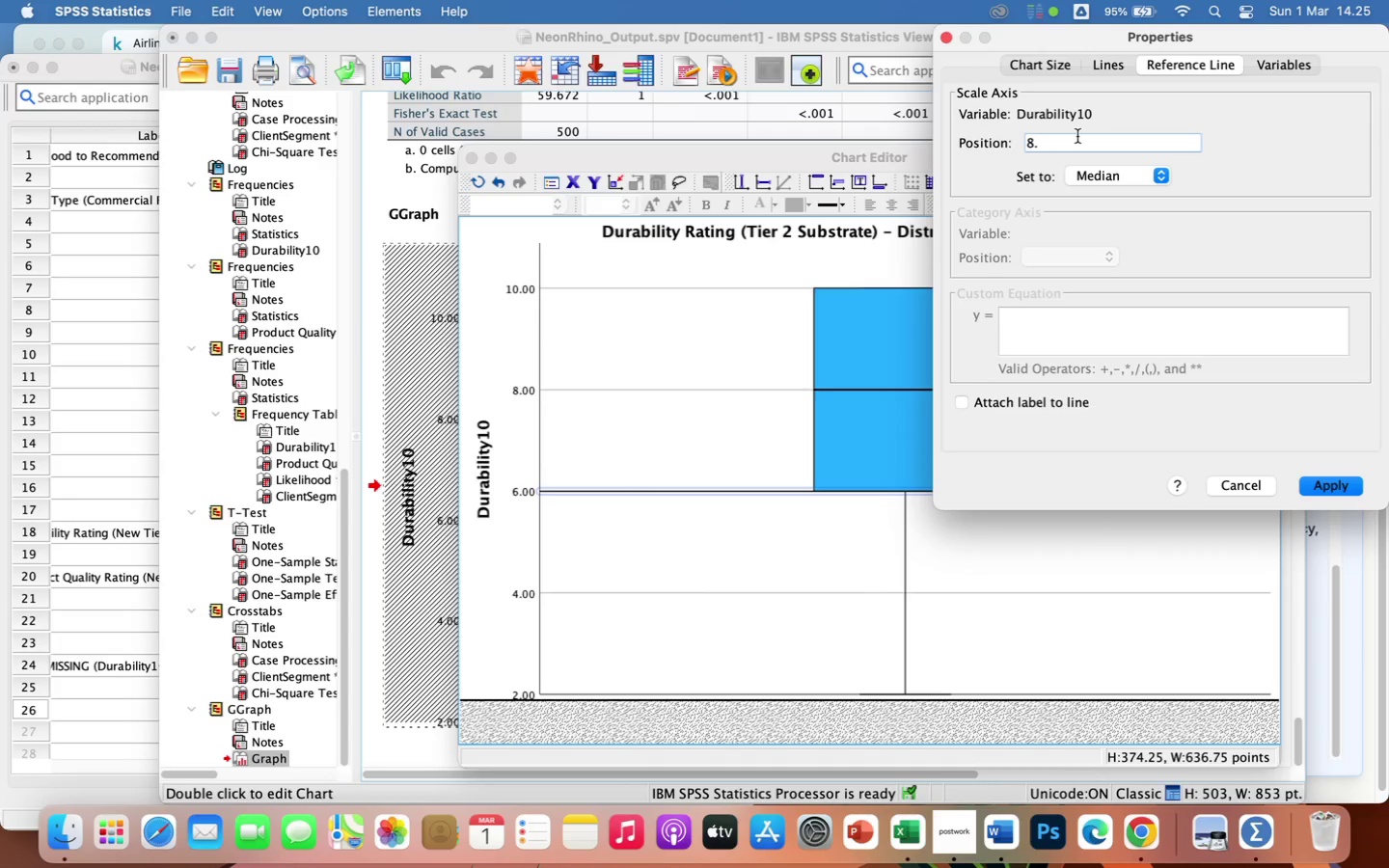 
key(2)
 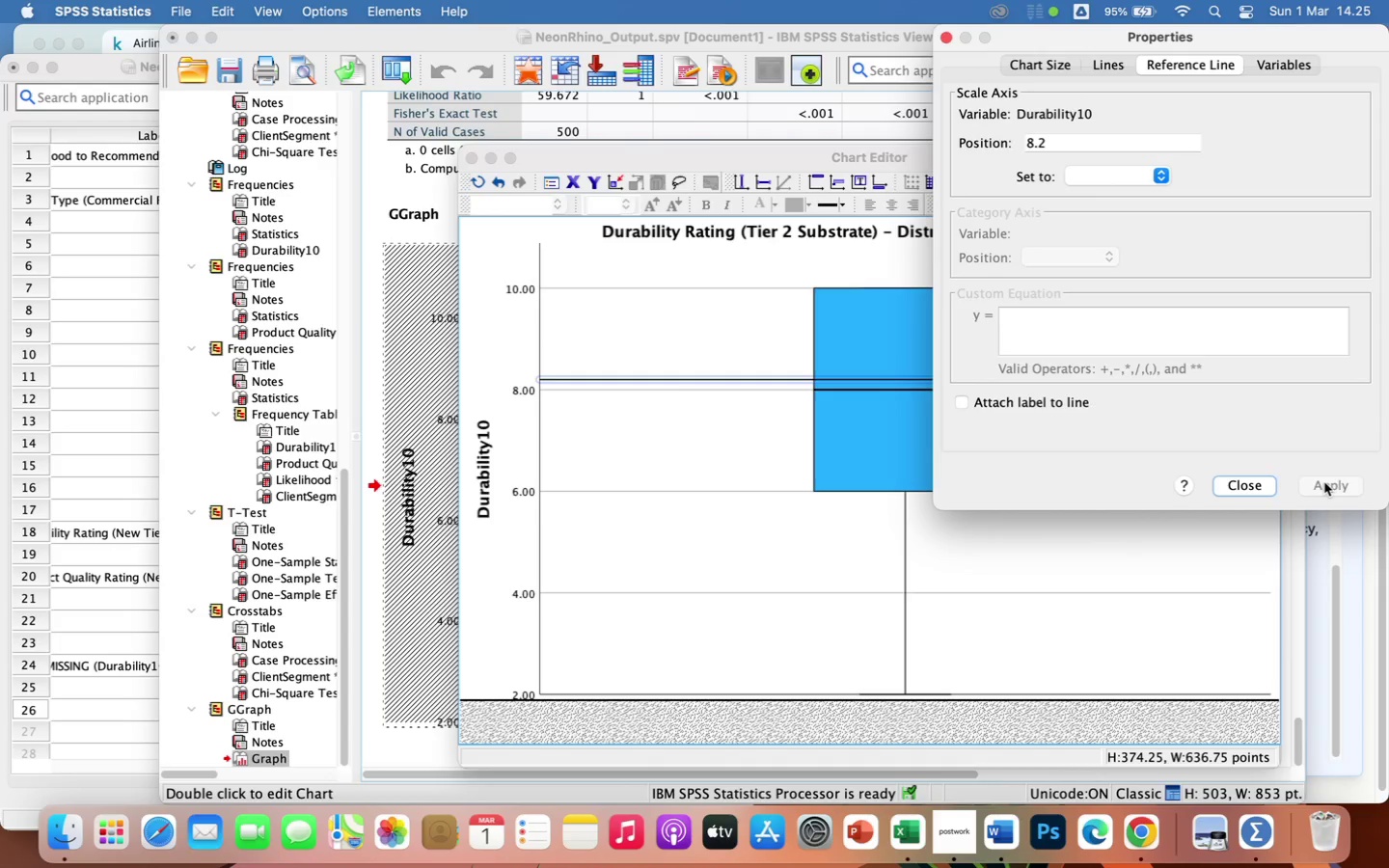 
wait(8.91)
 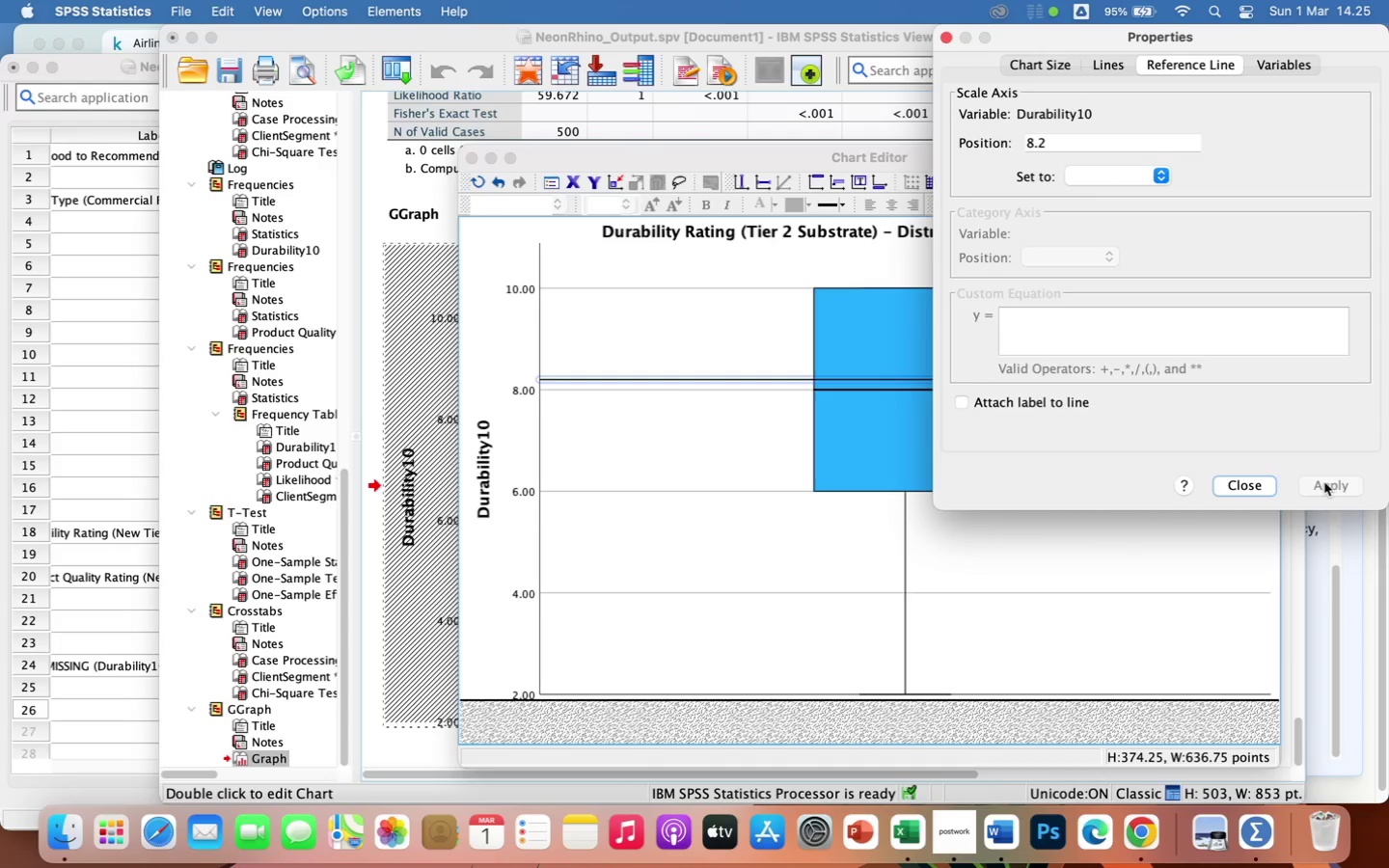 
left_click([842, 204])
 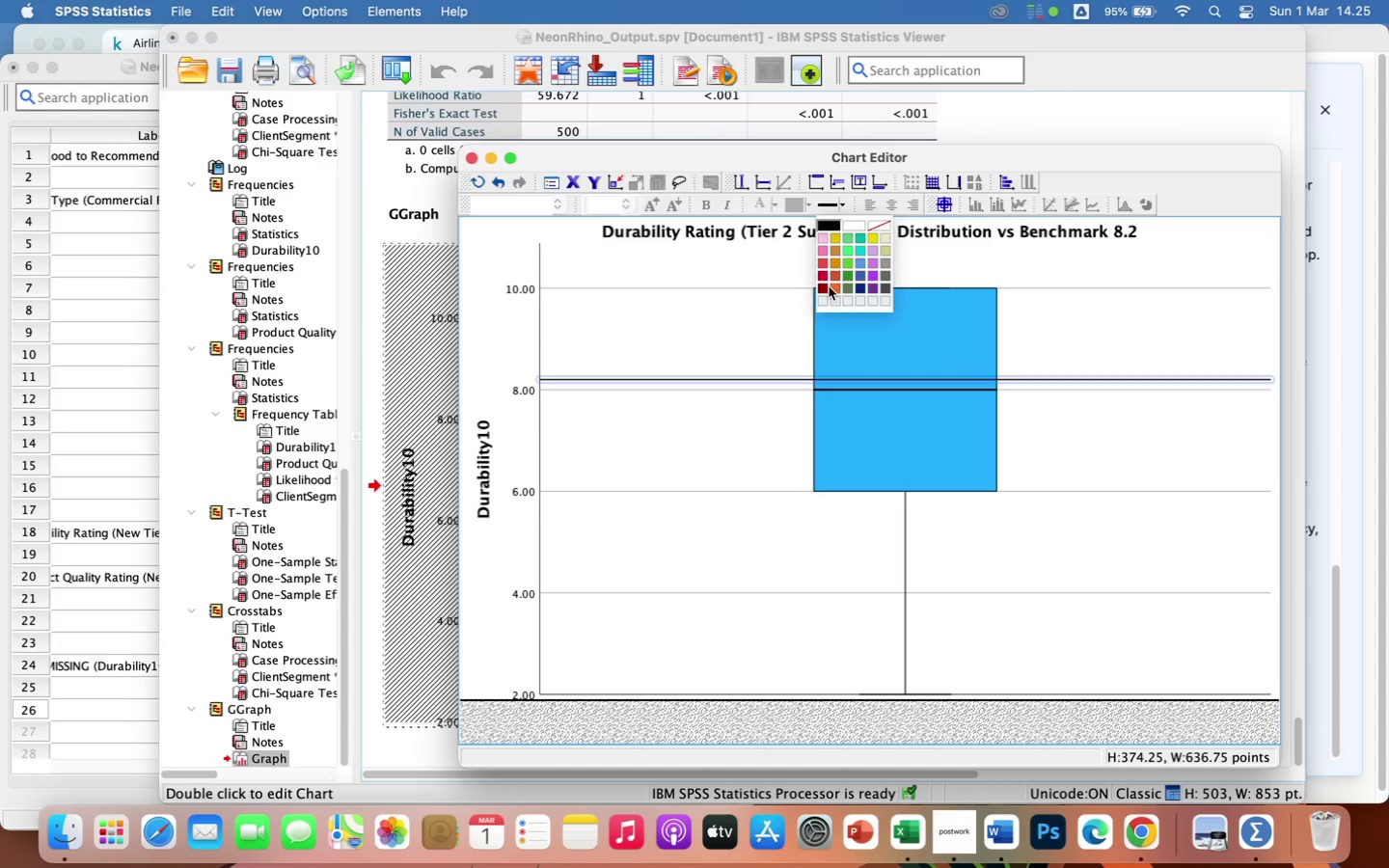 
left_click([826, 286])
 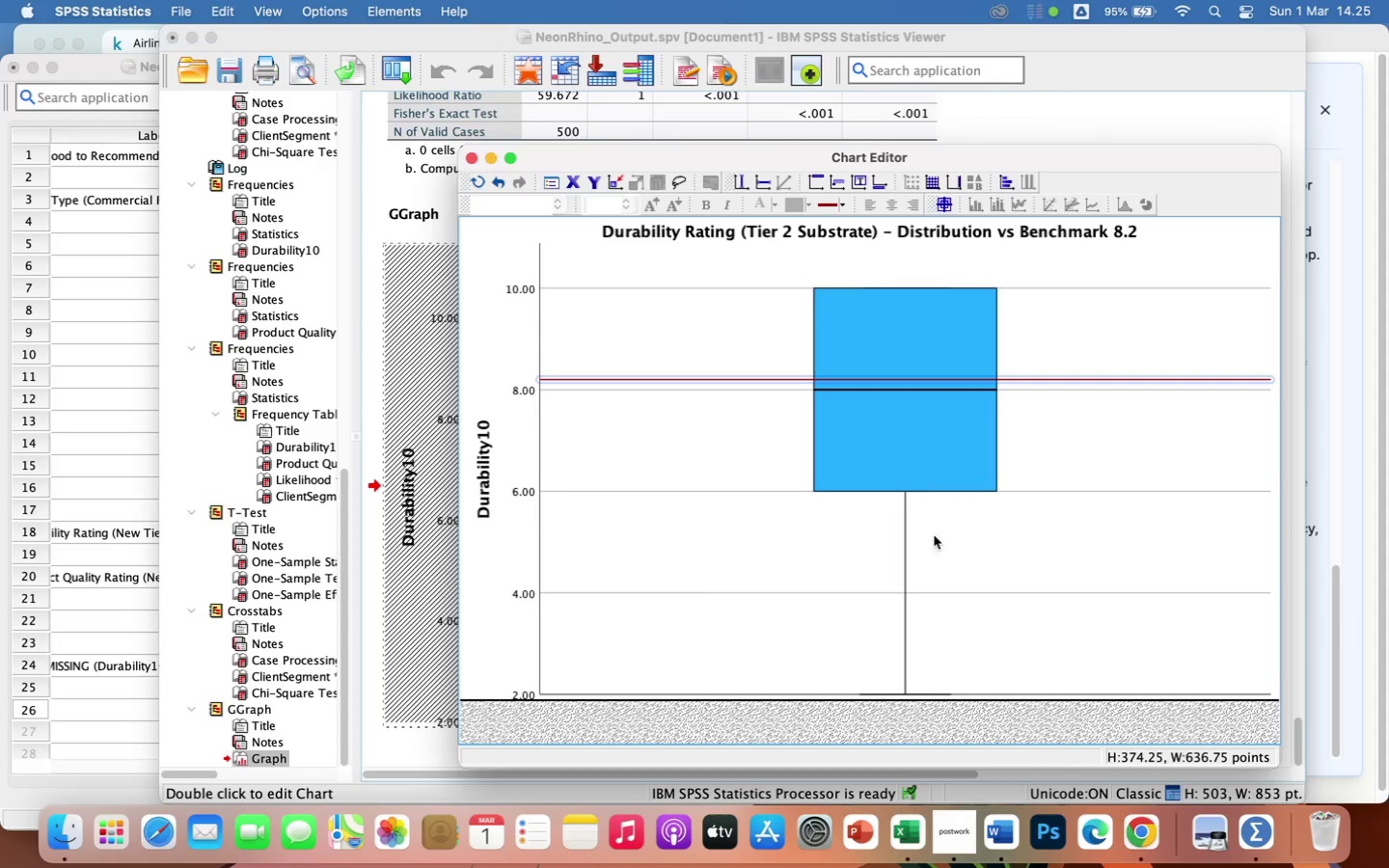 
left_click([1022, 549])
 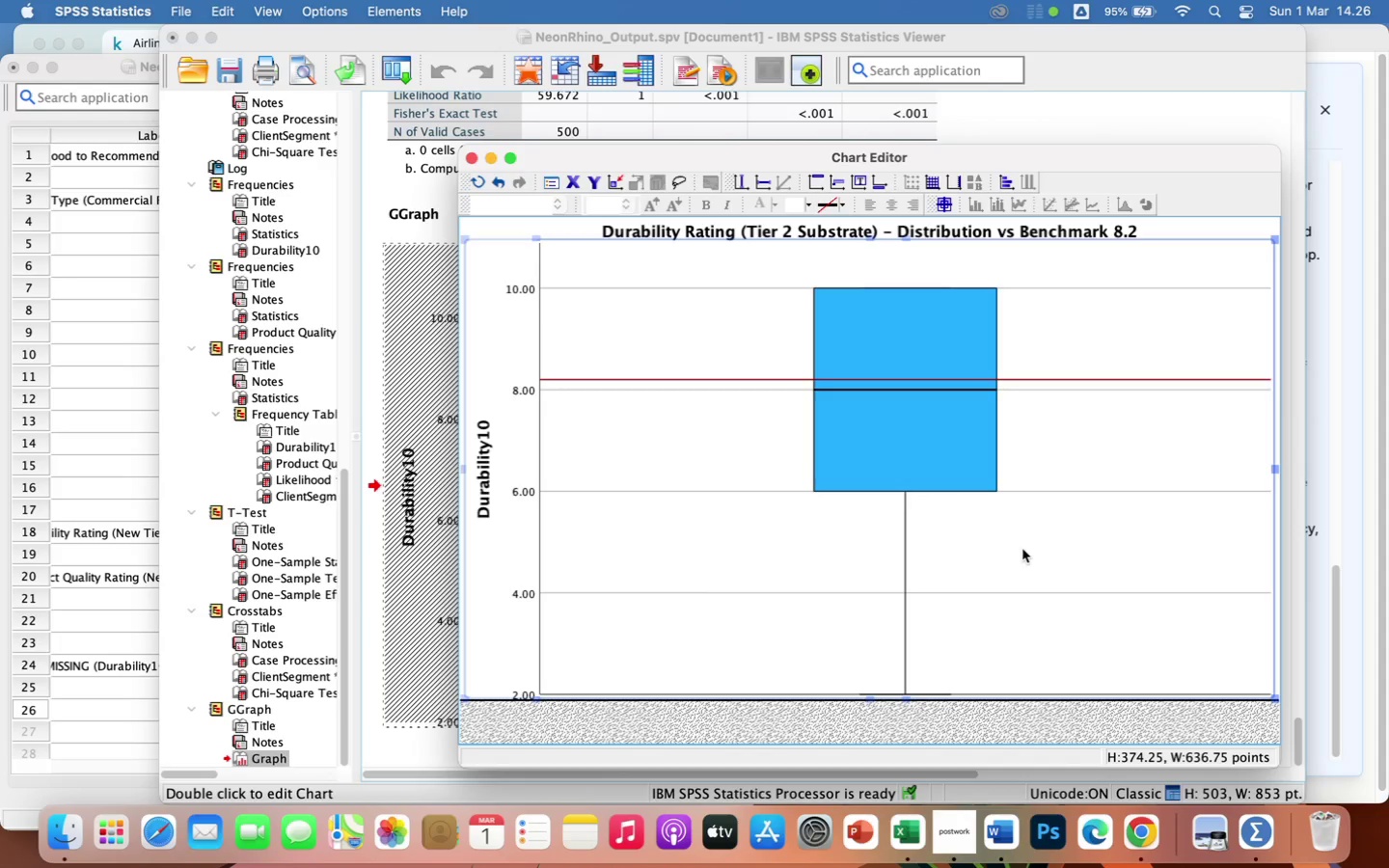 
wait(17.6)
 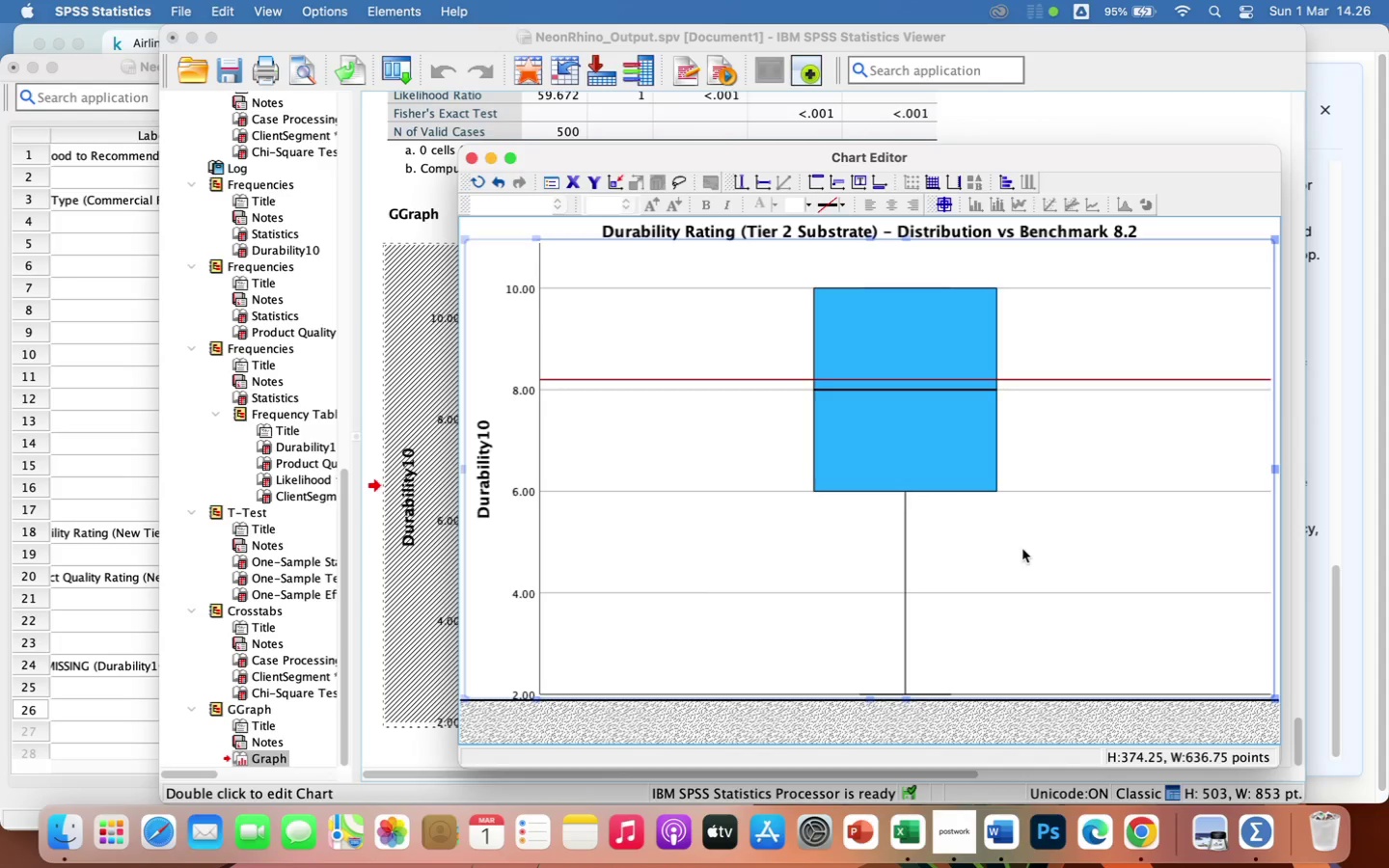 
left_click([468, 157])
 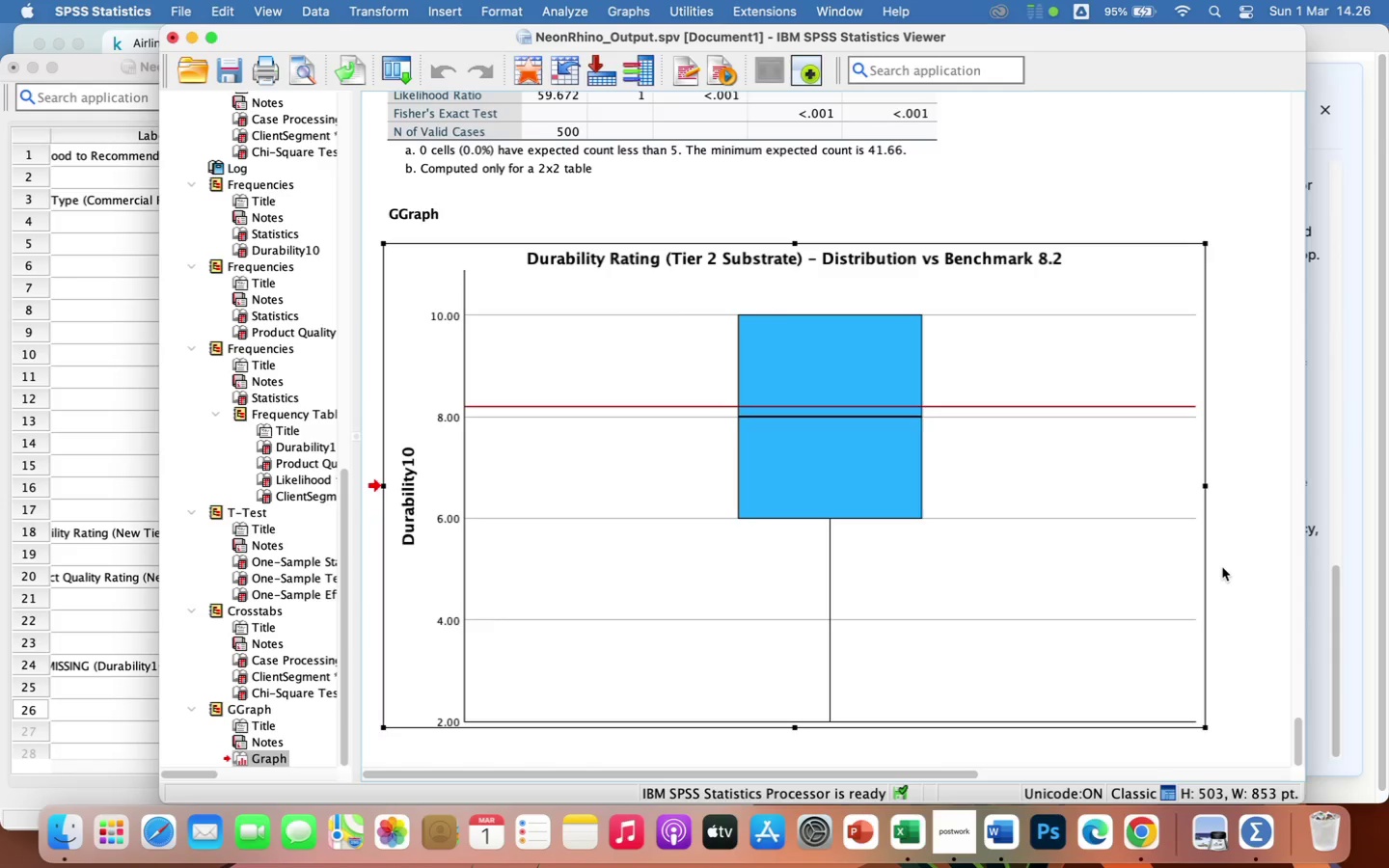 
wait(37.19)
 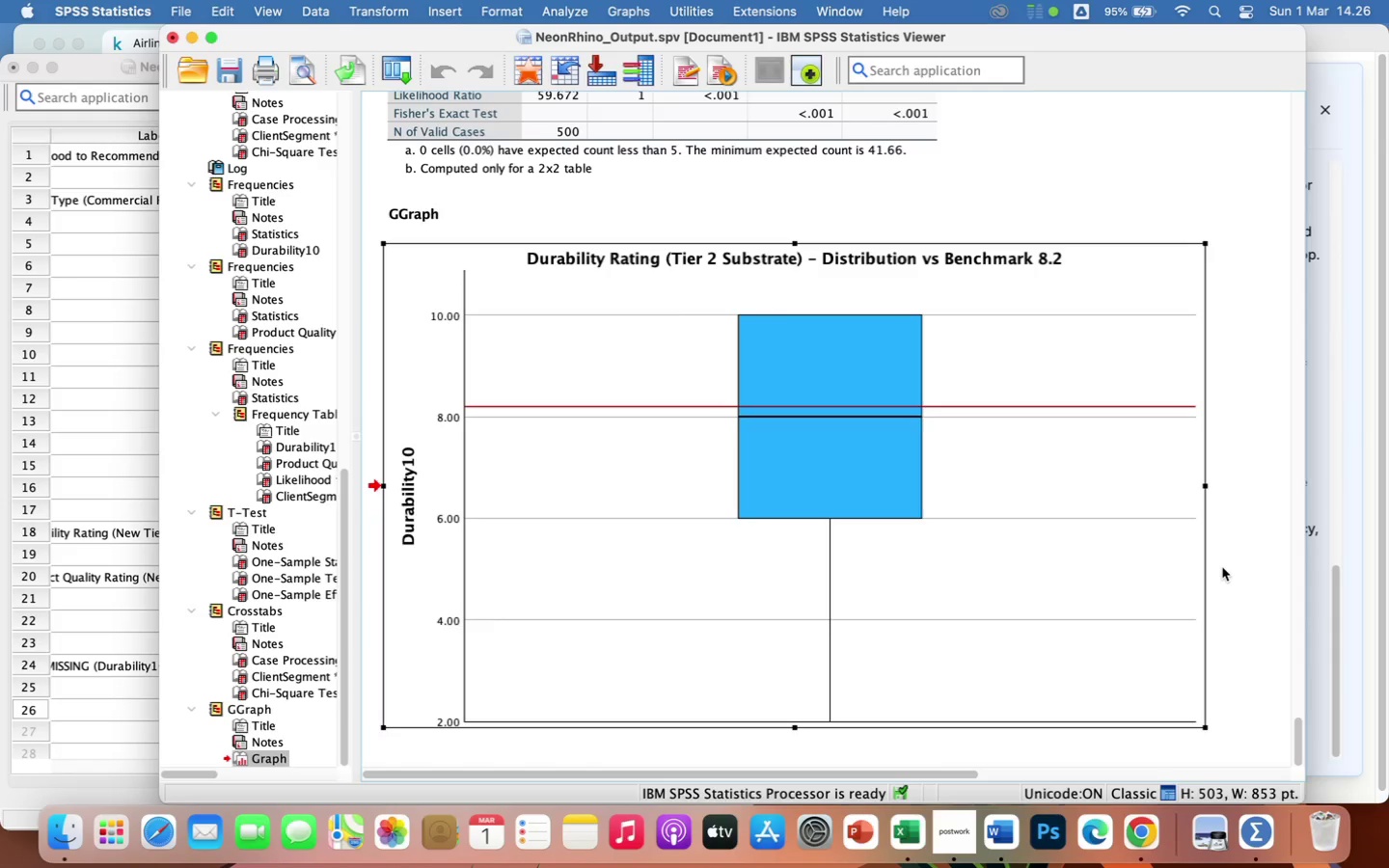 
double_click([1114, 344])
 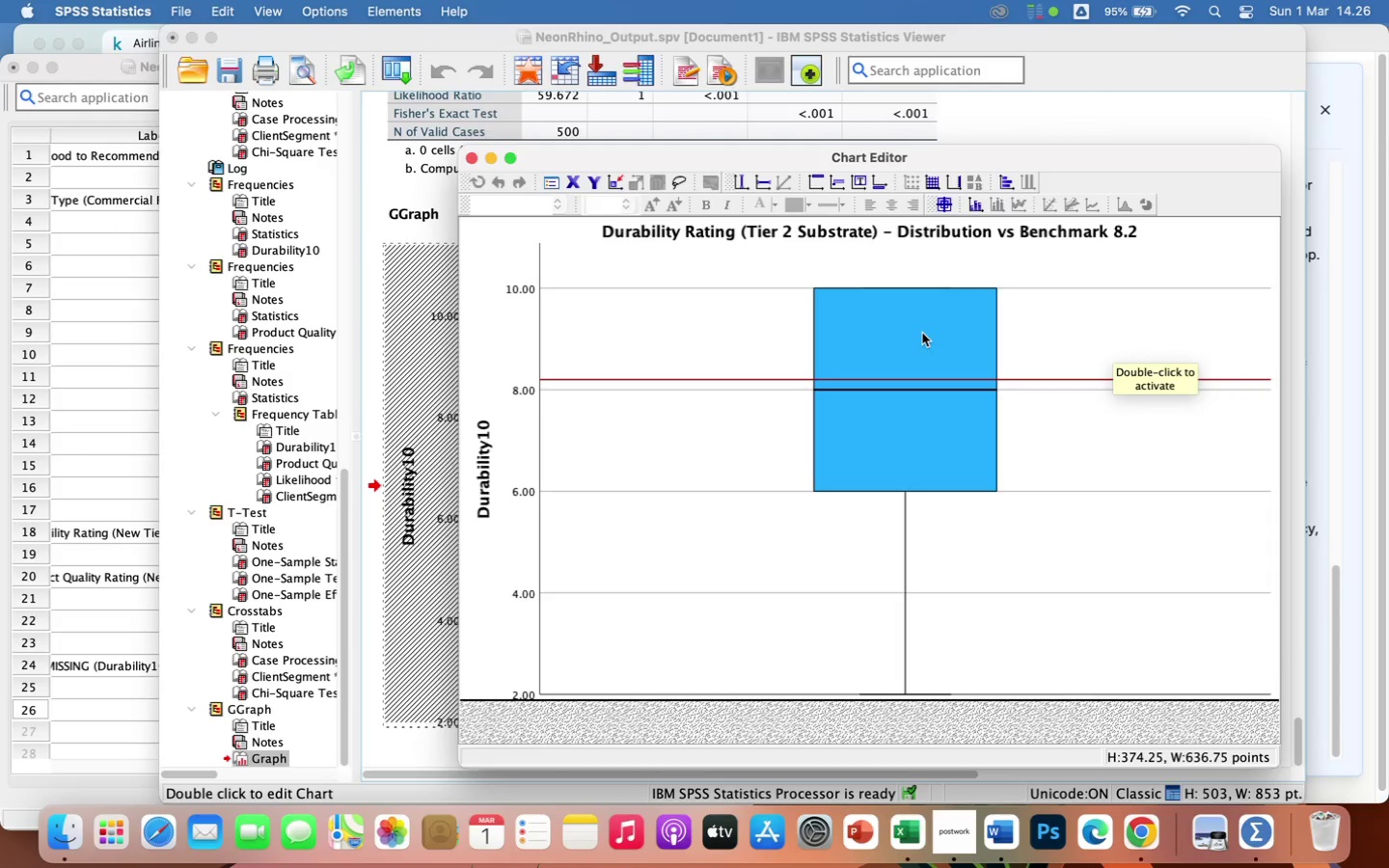 
left_click([922, 333])
 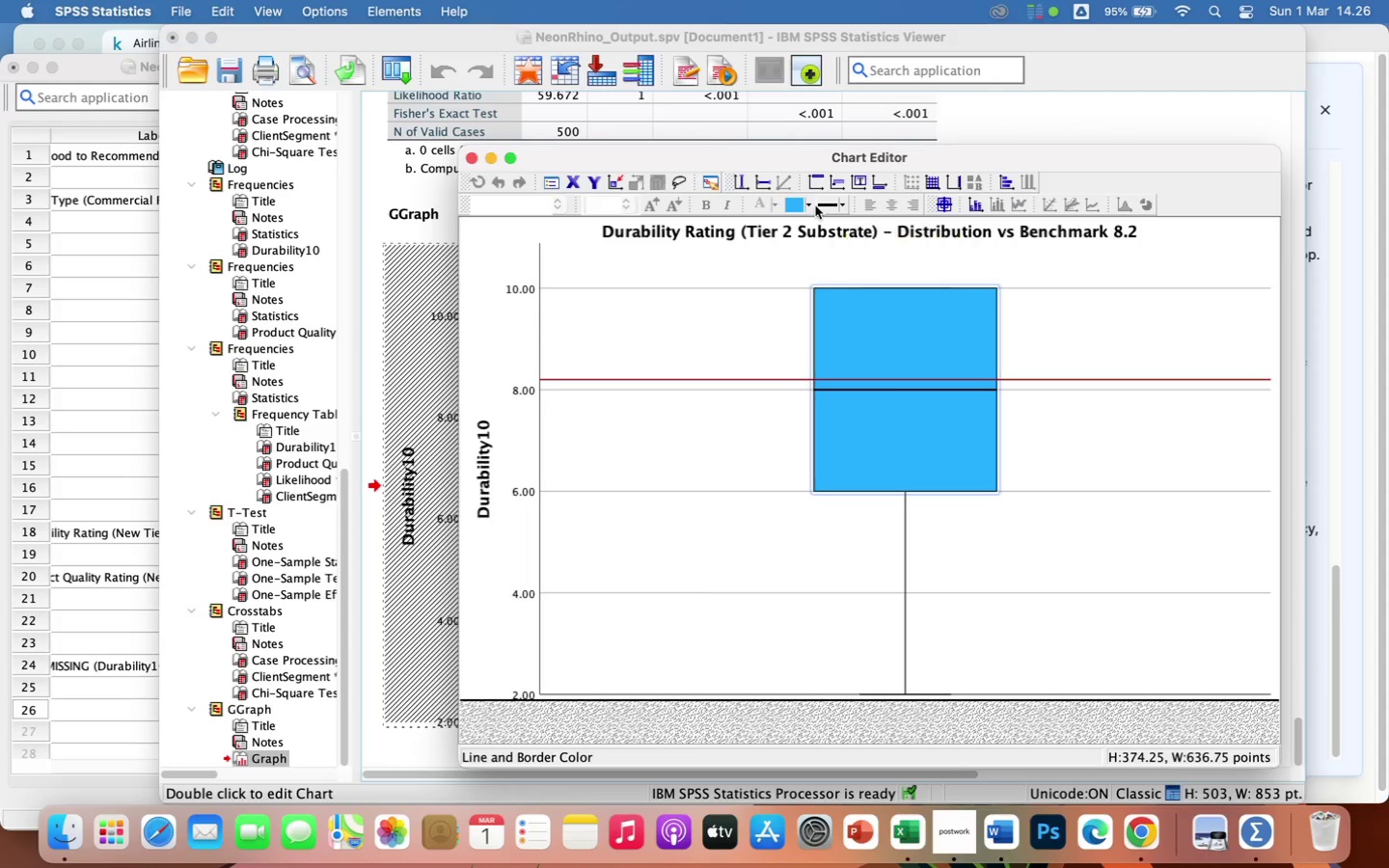 
left_click([808, 205])
 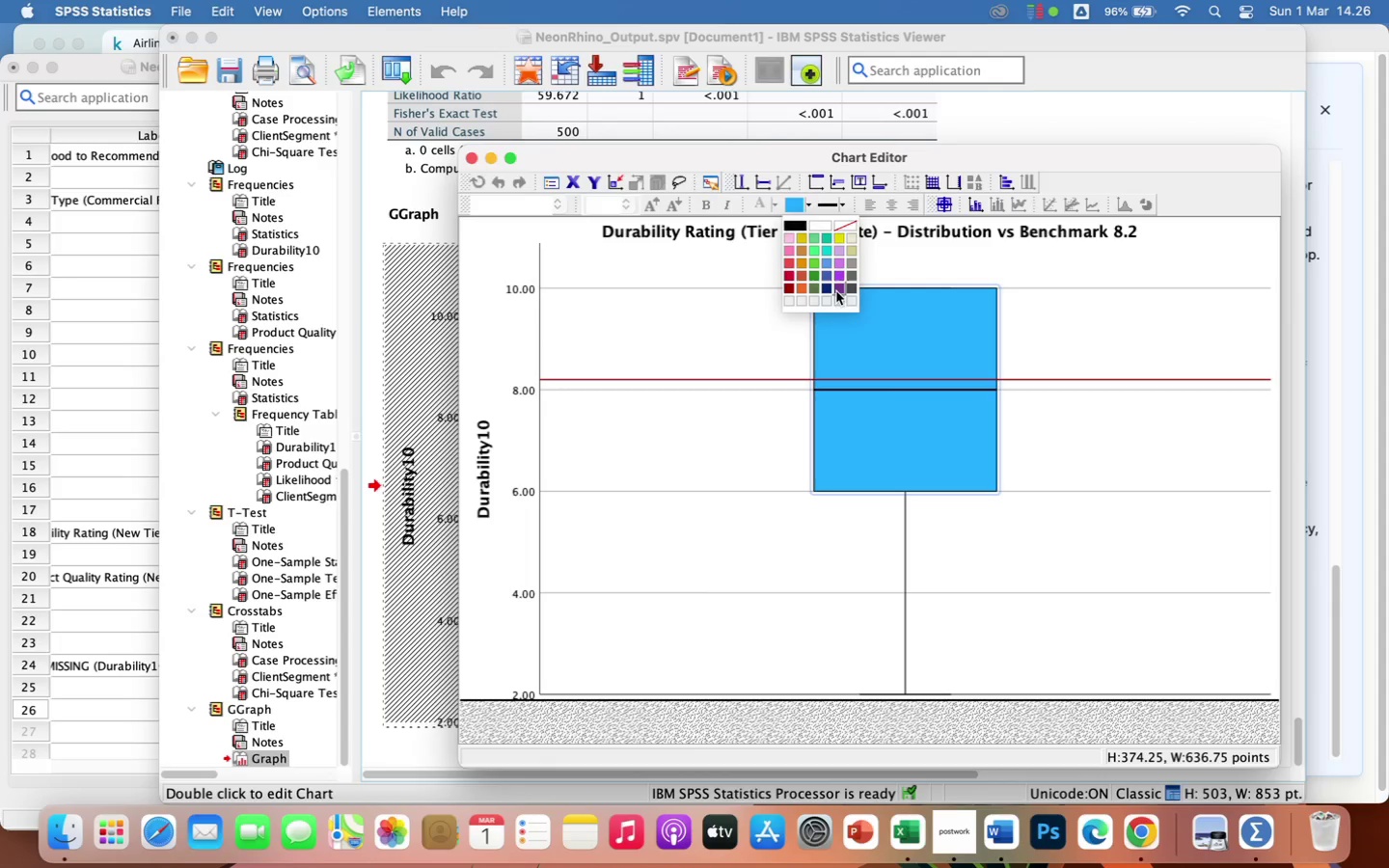 
left_click([828, 289])
 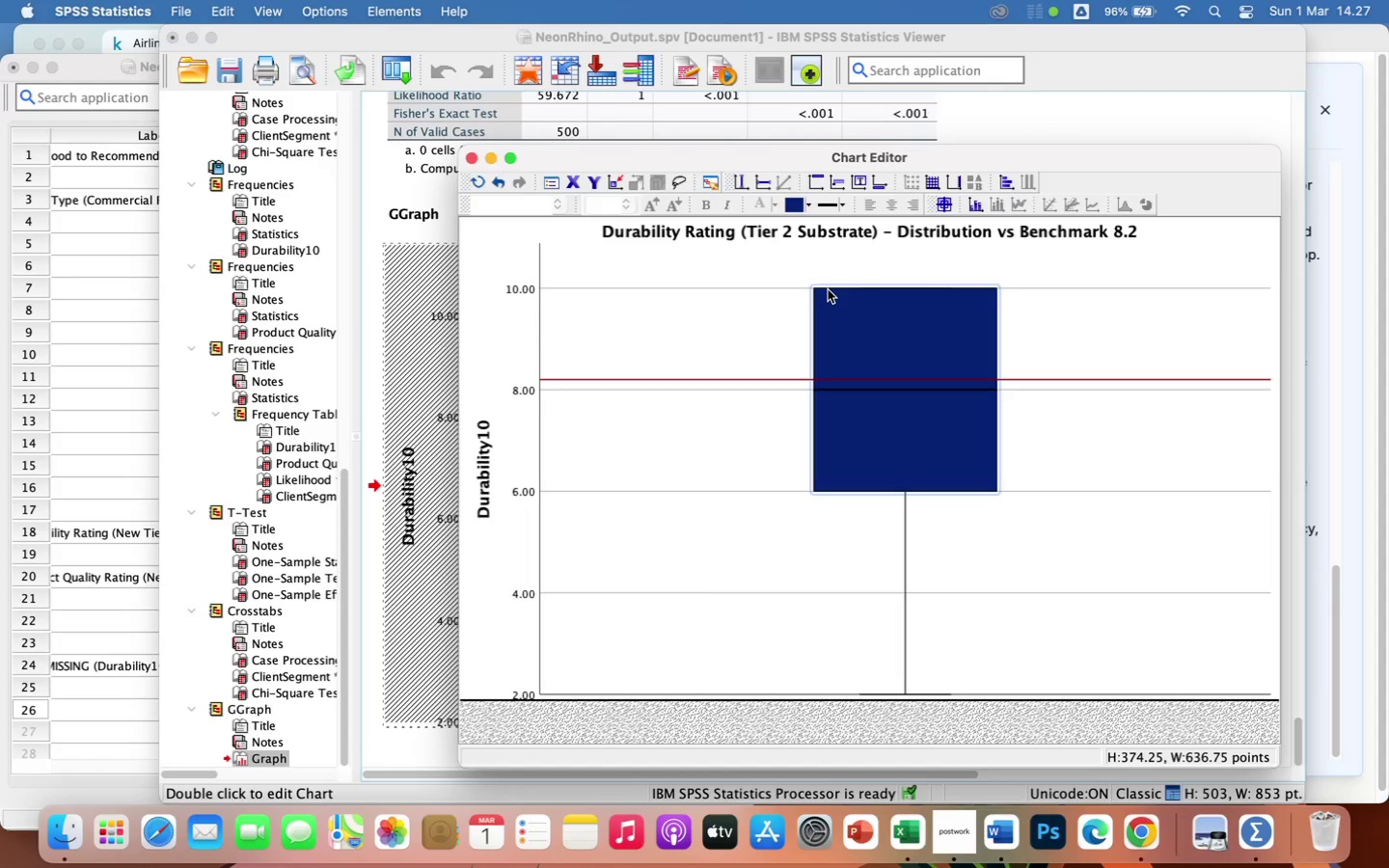 
wait(21.08)
 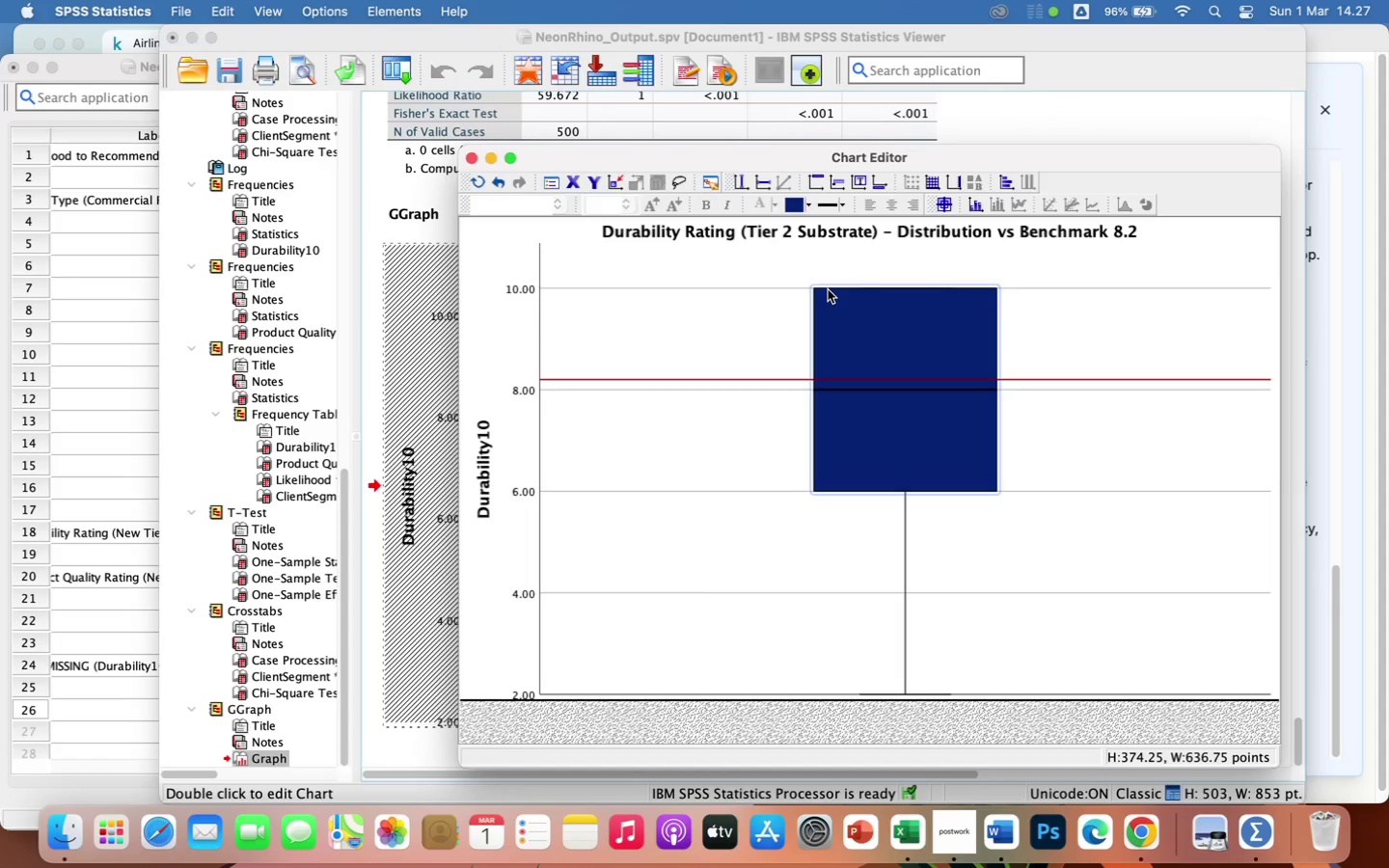 
double_click([485, 482])
 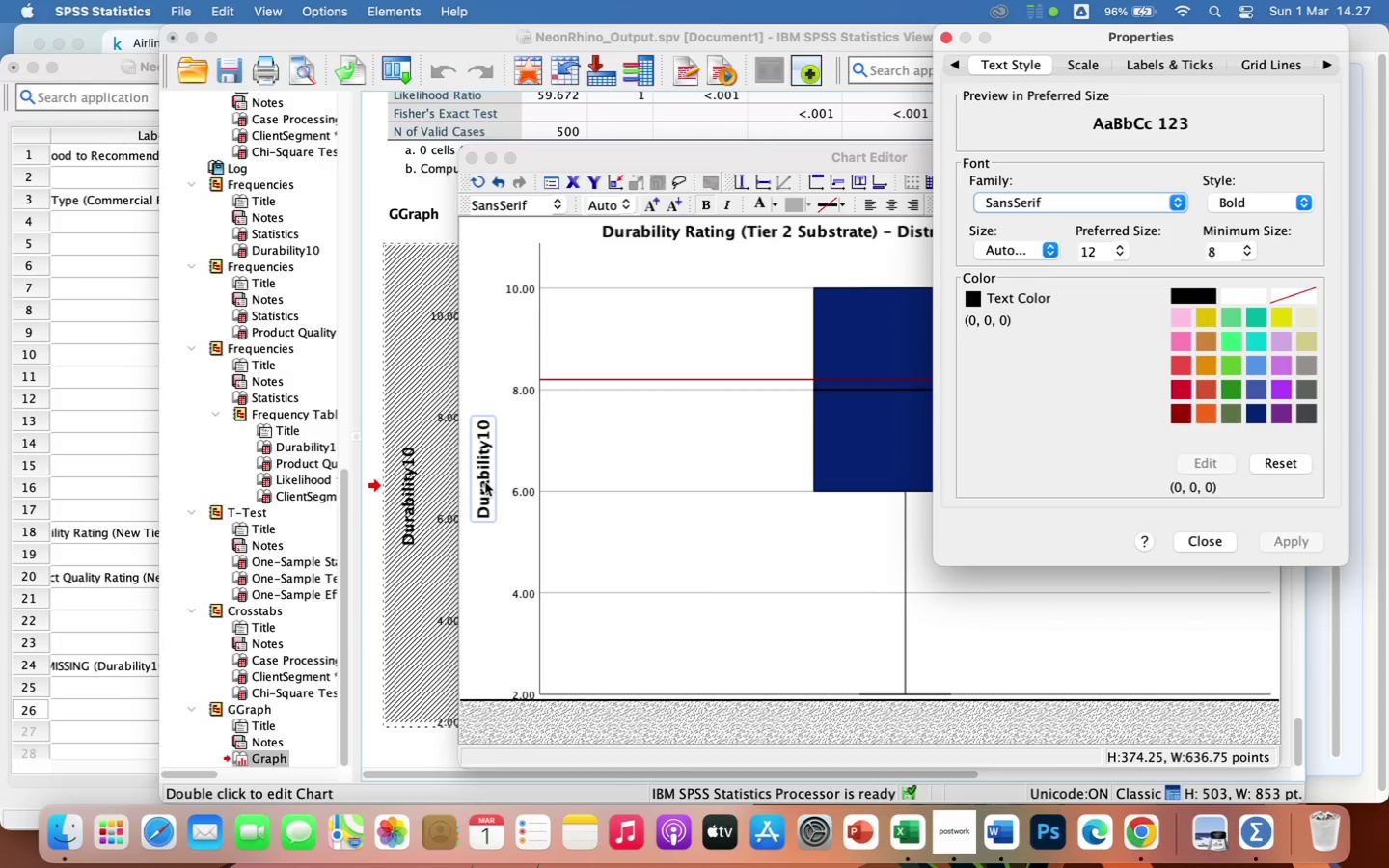 
left_click([485, 482])
 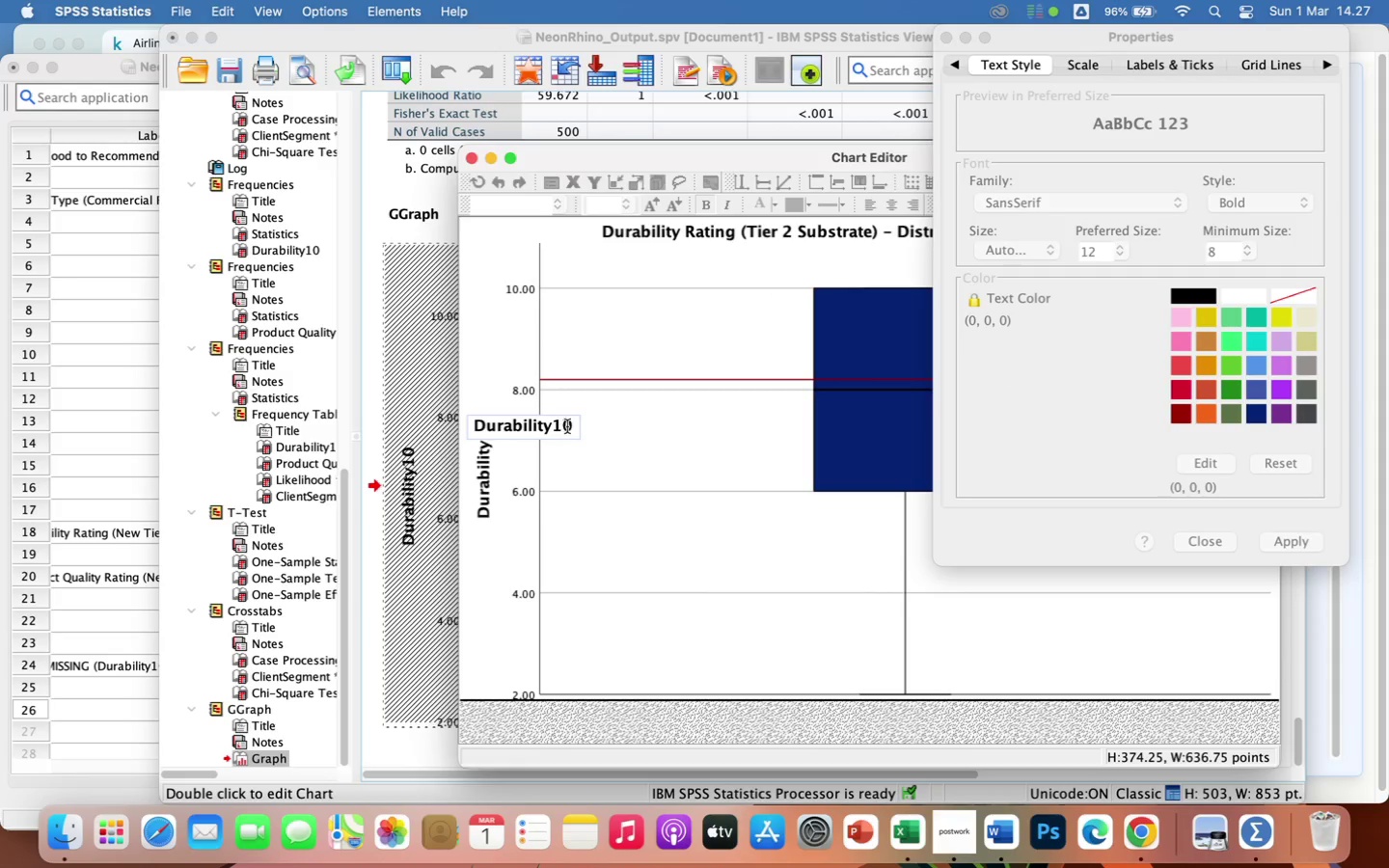 
left_click([573, 427])
 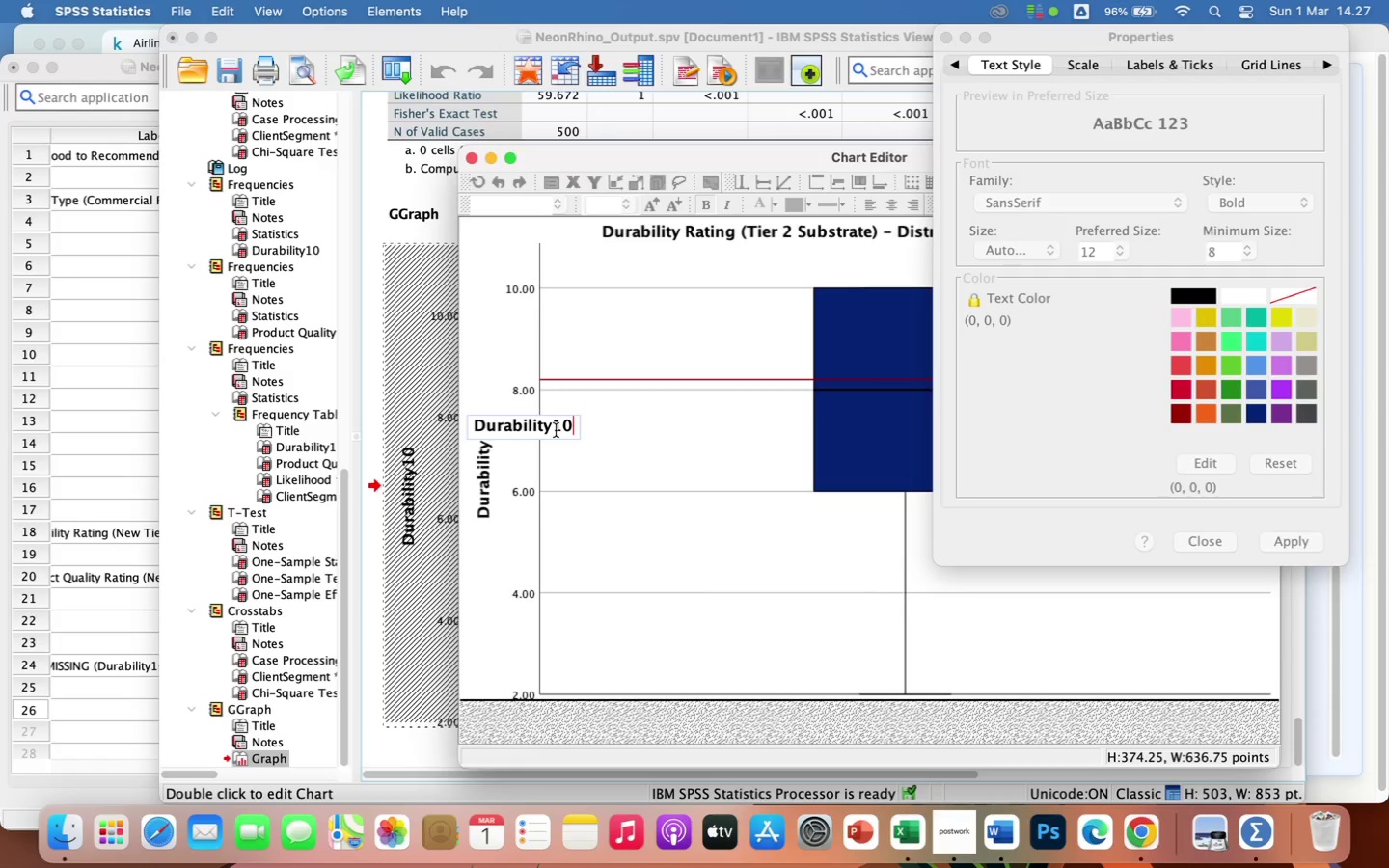 
left_click([556, 430])
 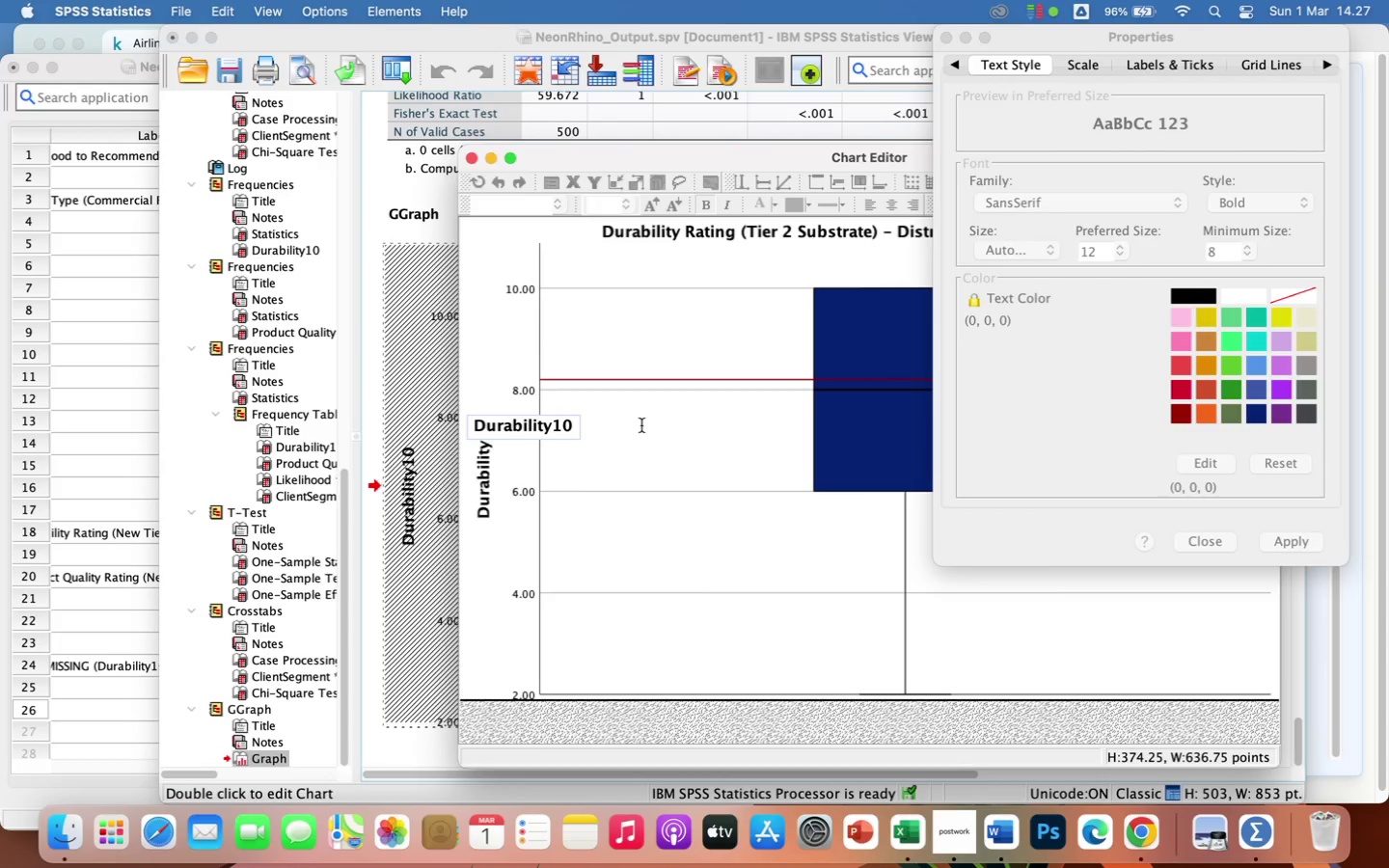 
type( Rating)
 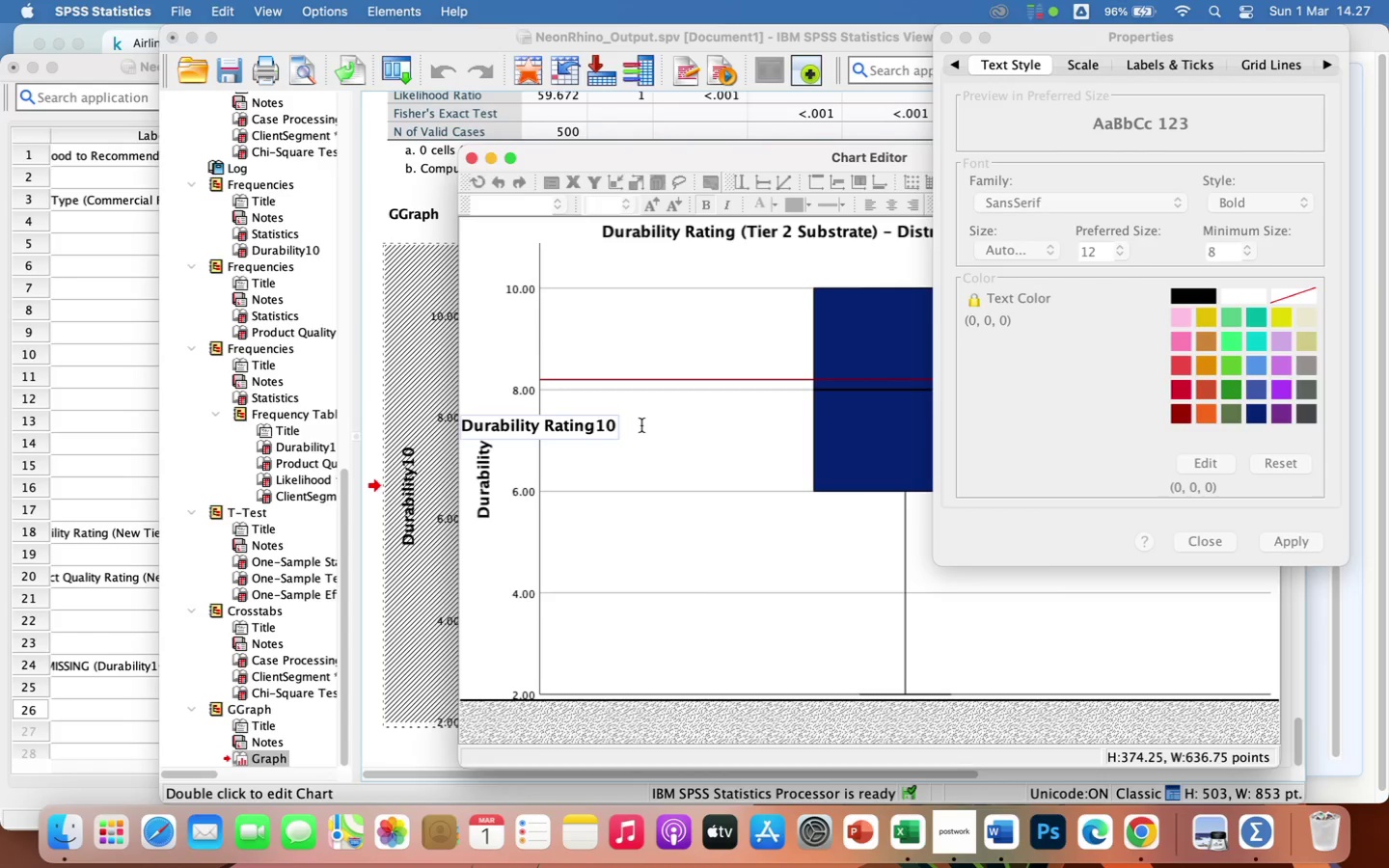 
type( (Scale )
 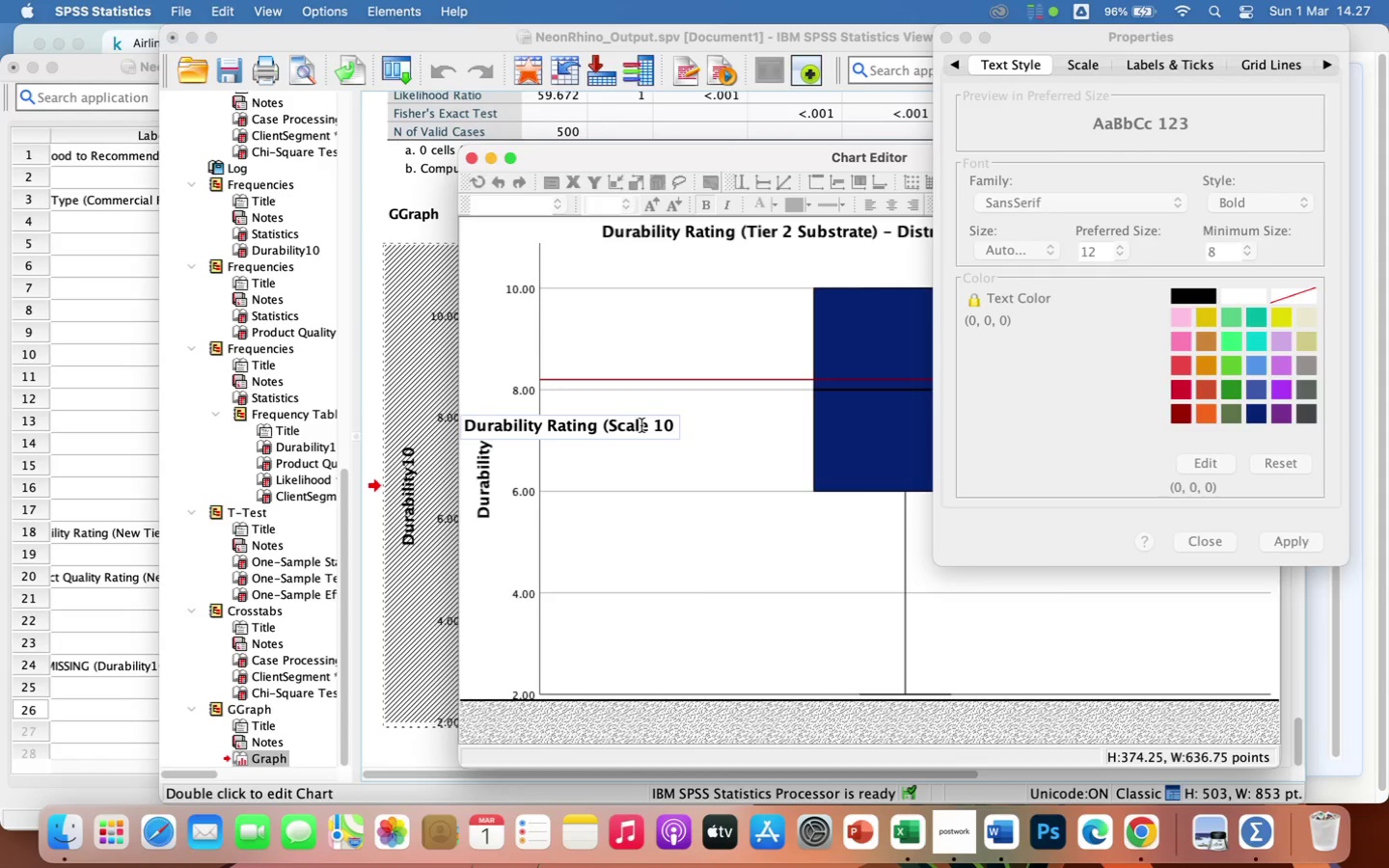 
key(ArrowRight)
 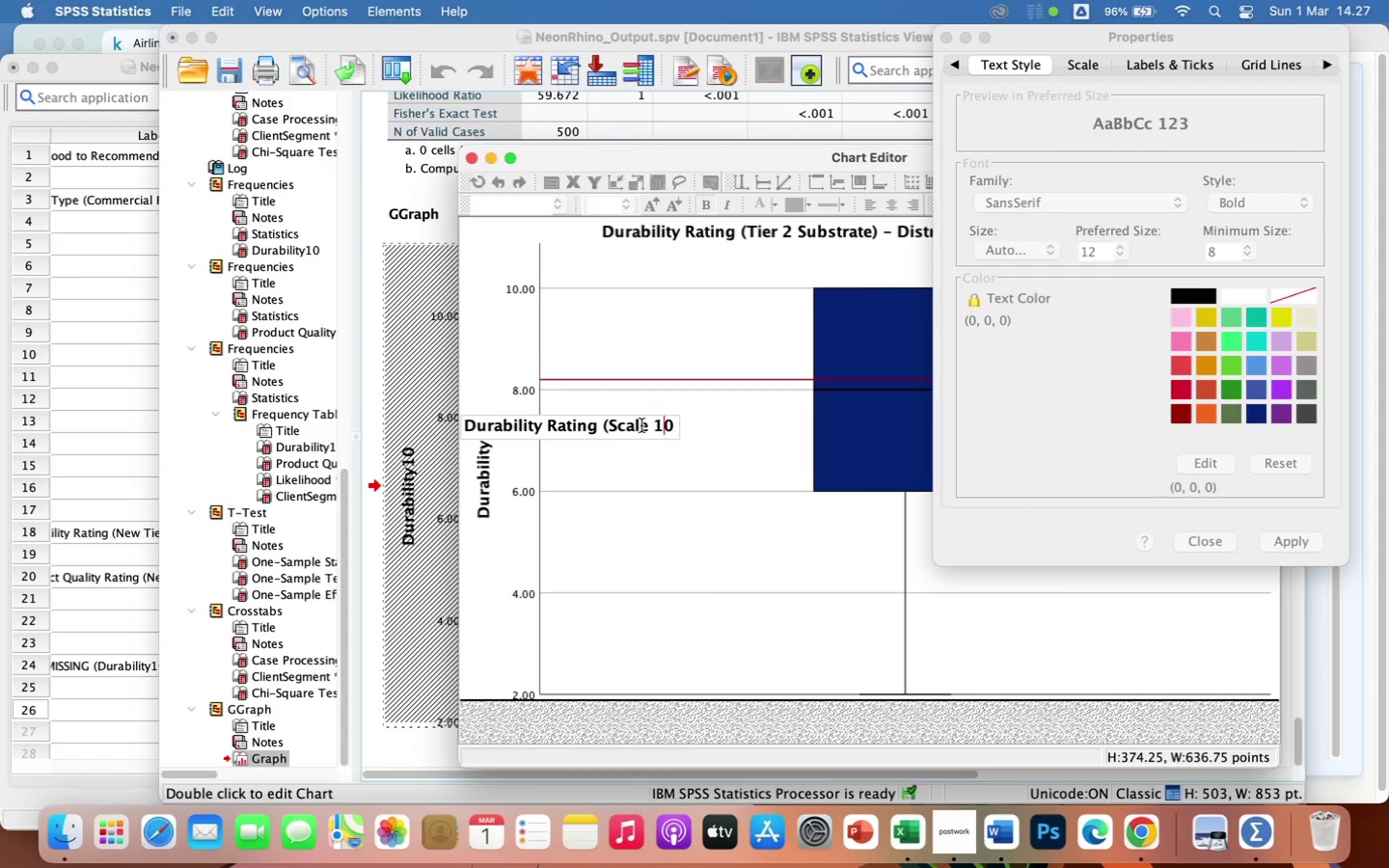 
key(Minus)
 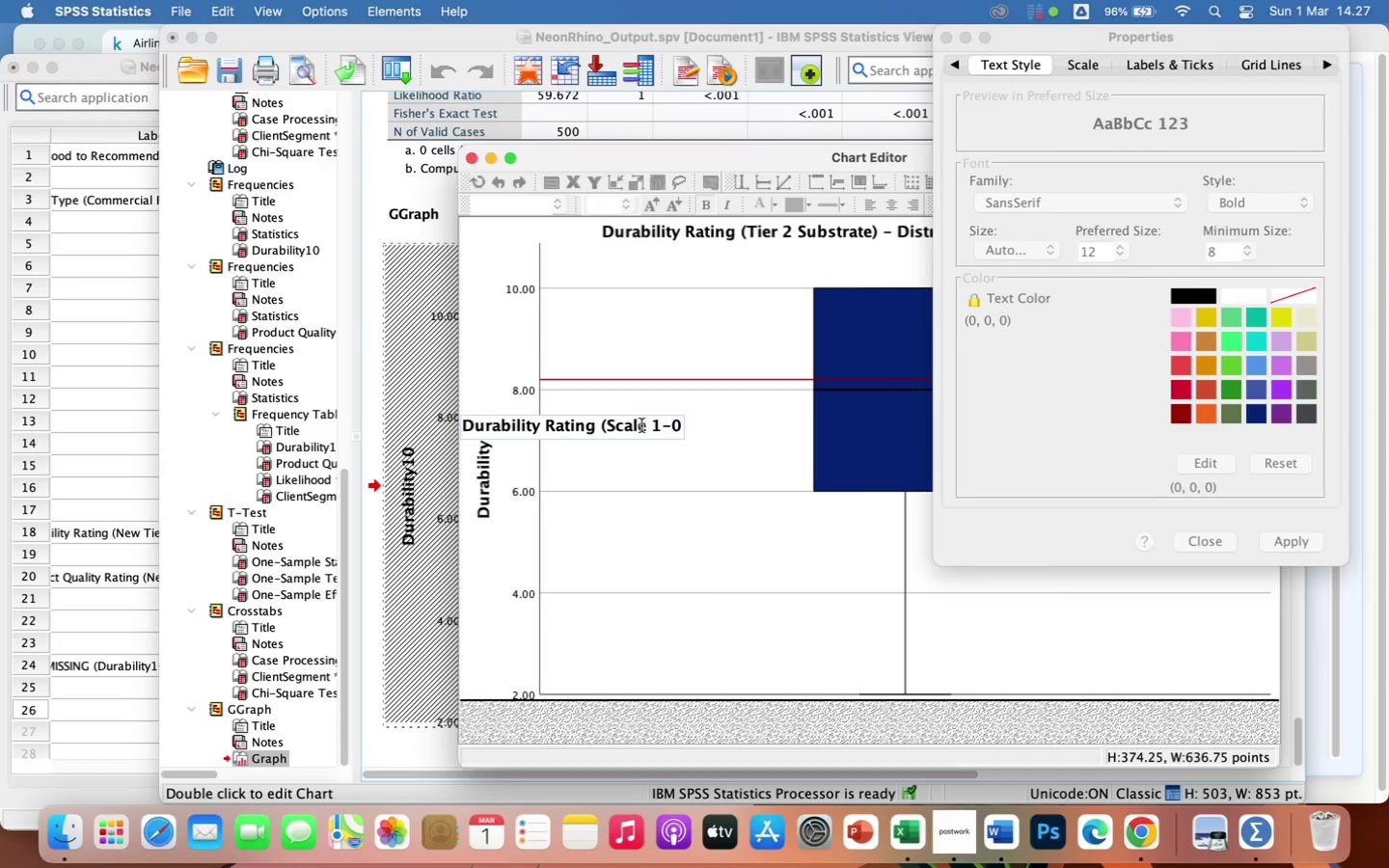 
key(1)
 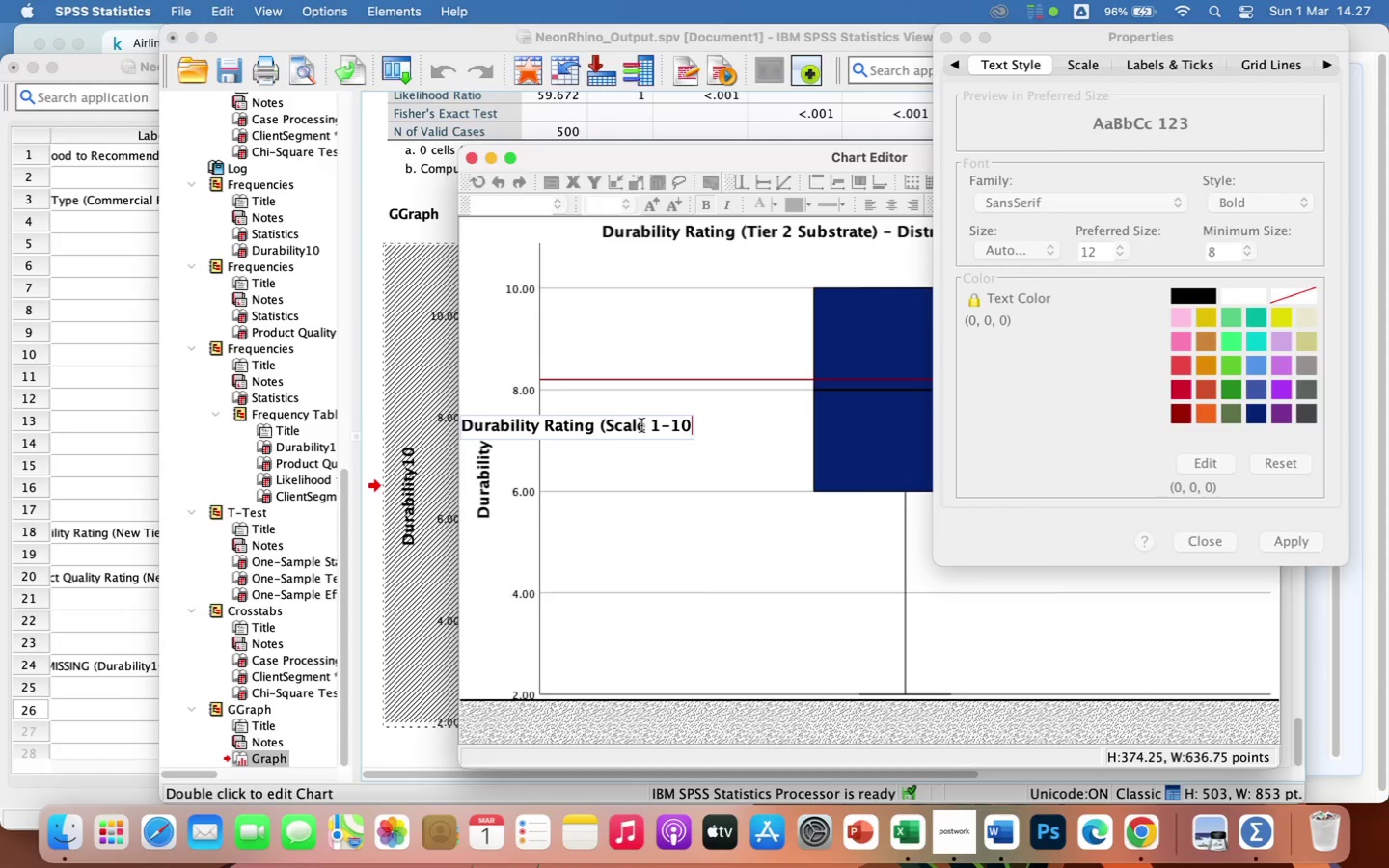 
key(ArrowRight)
 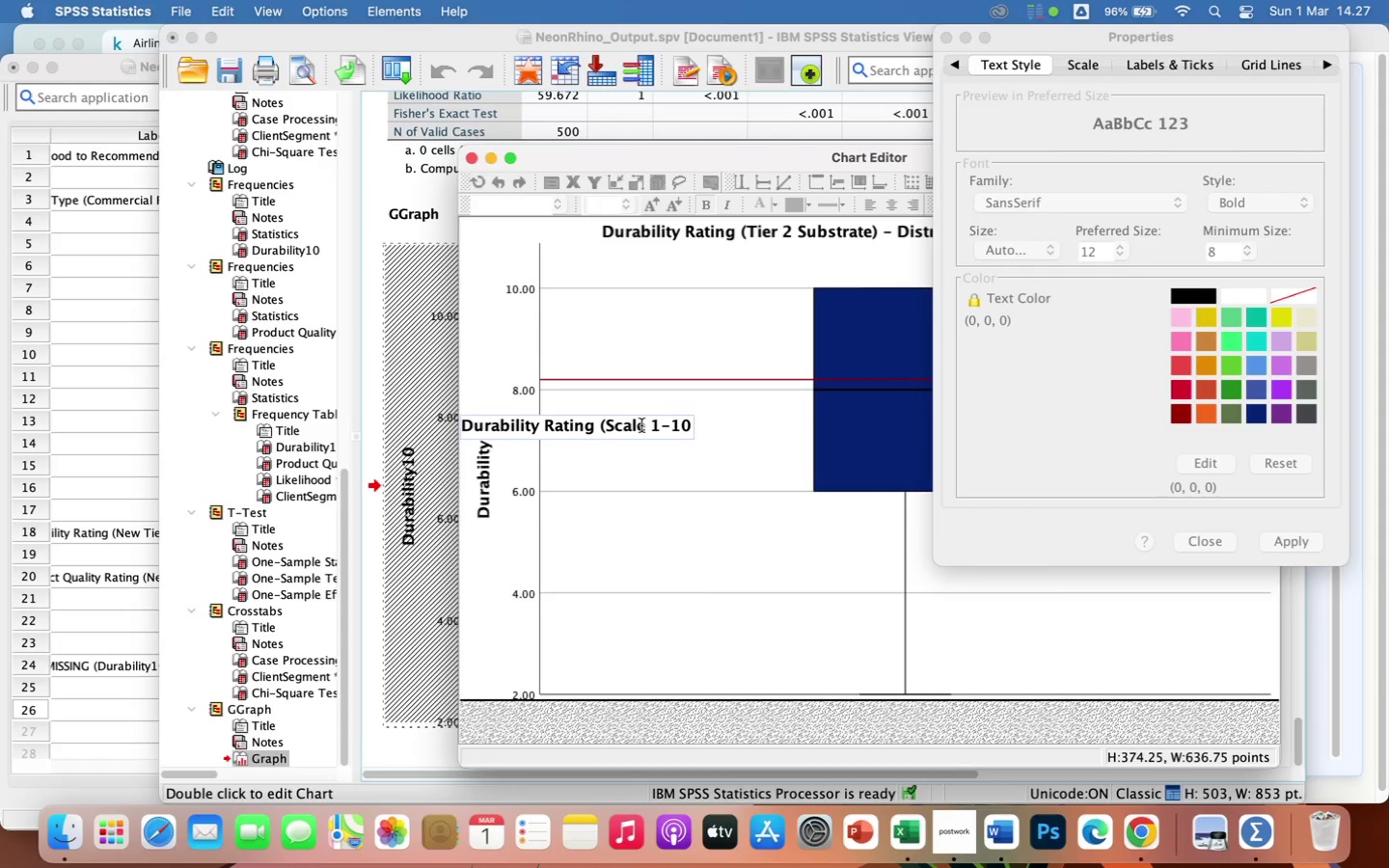 
key(Shift+0)
 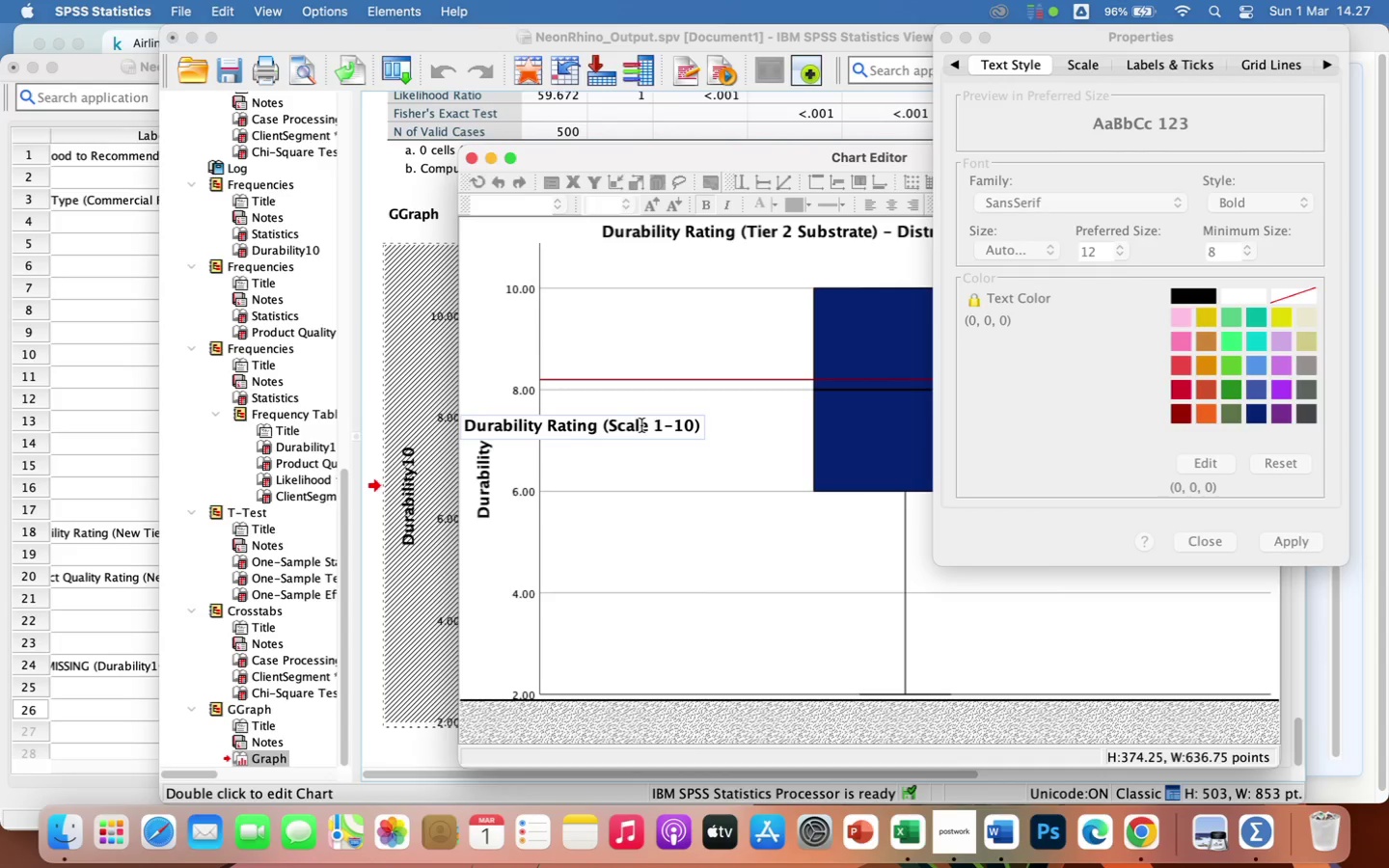 
wait(20.67)
 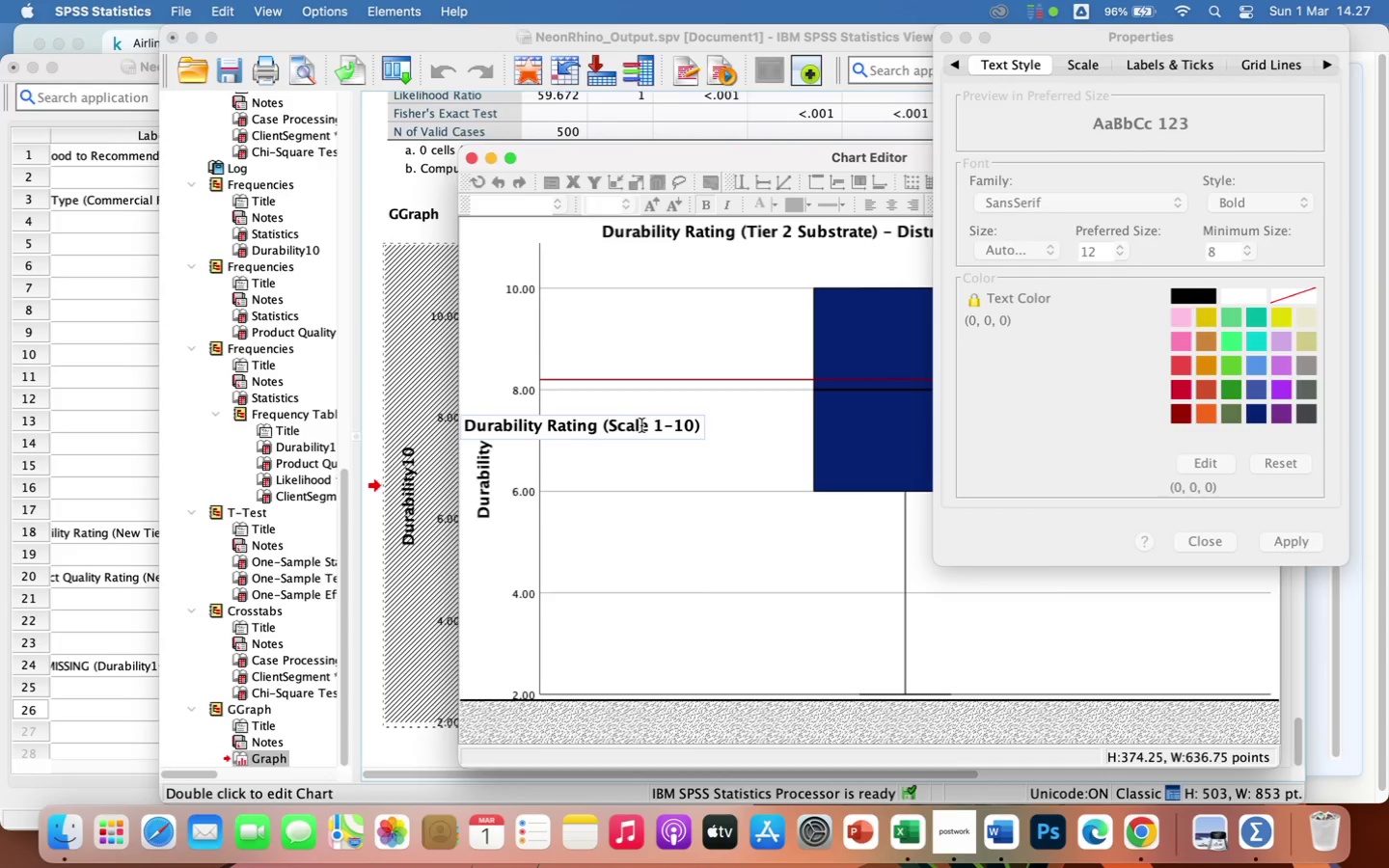 
left_click([945, 39])
 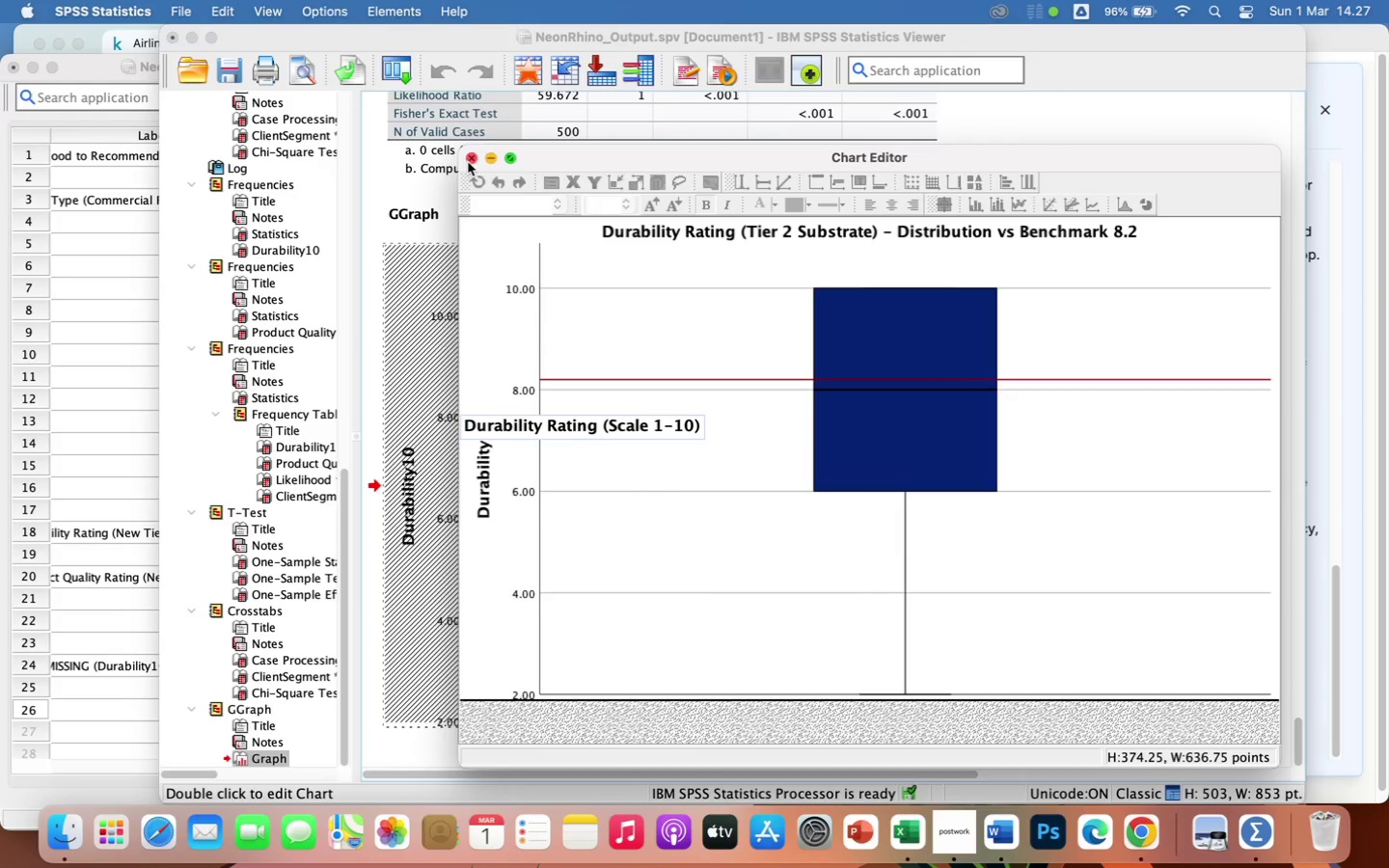 
left_click([471, 160])
 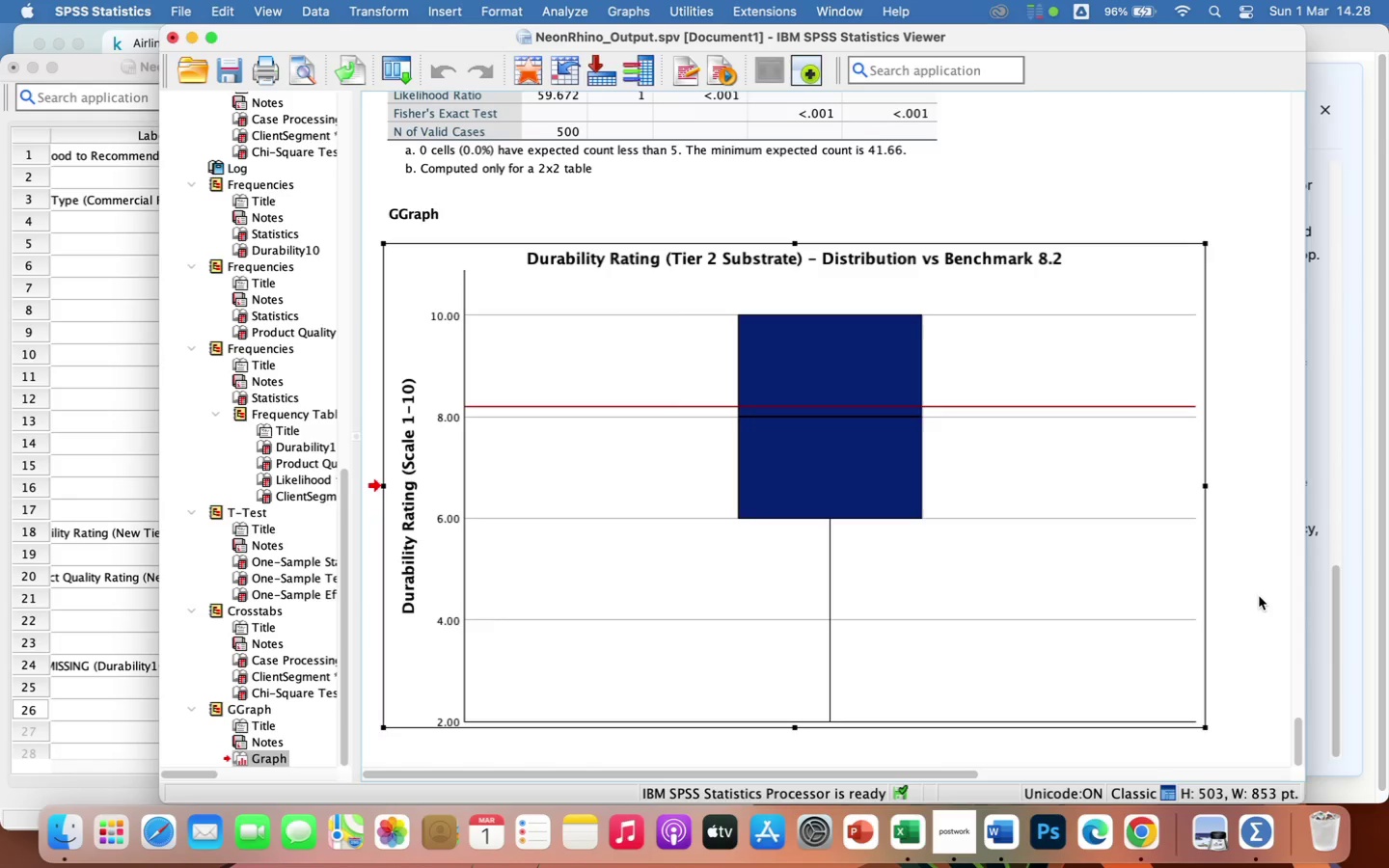 
wait(31.2)
 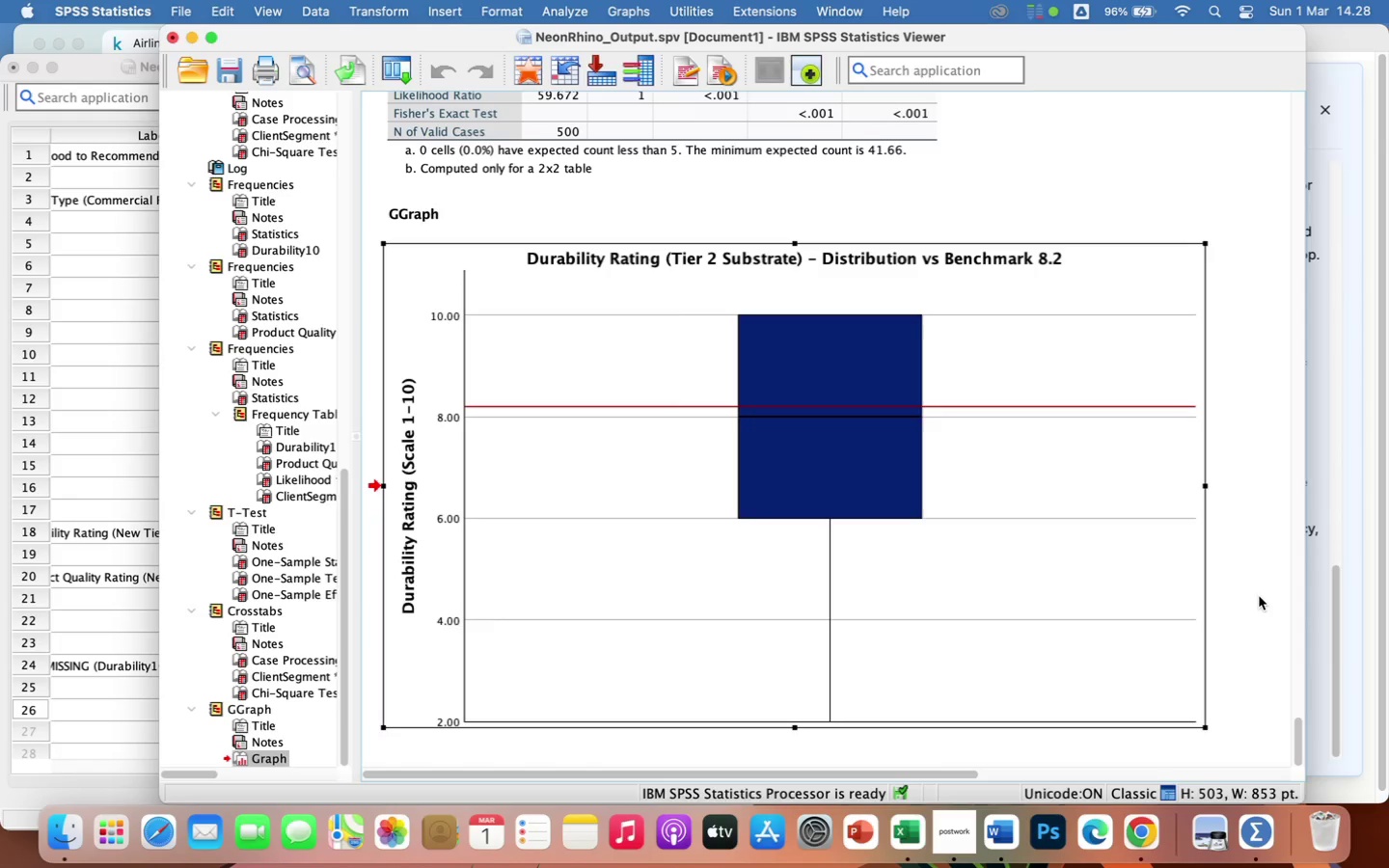 
left_click([627, 10])
 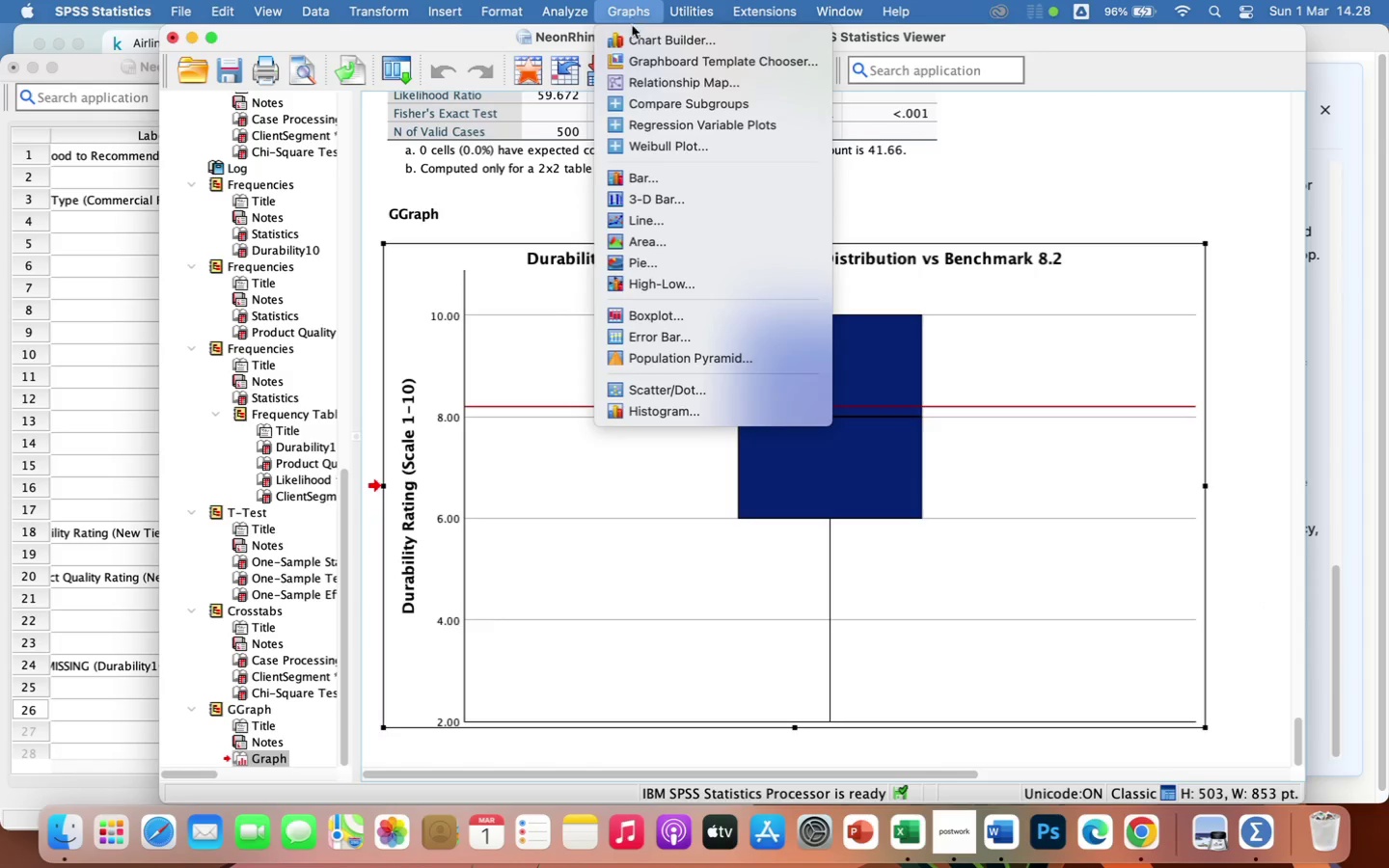 
mouse_move([626, 60])
 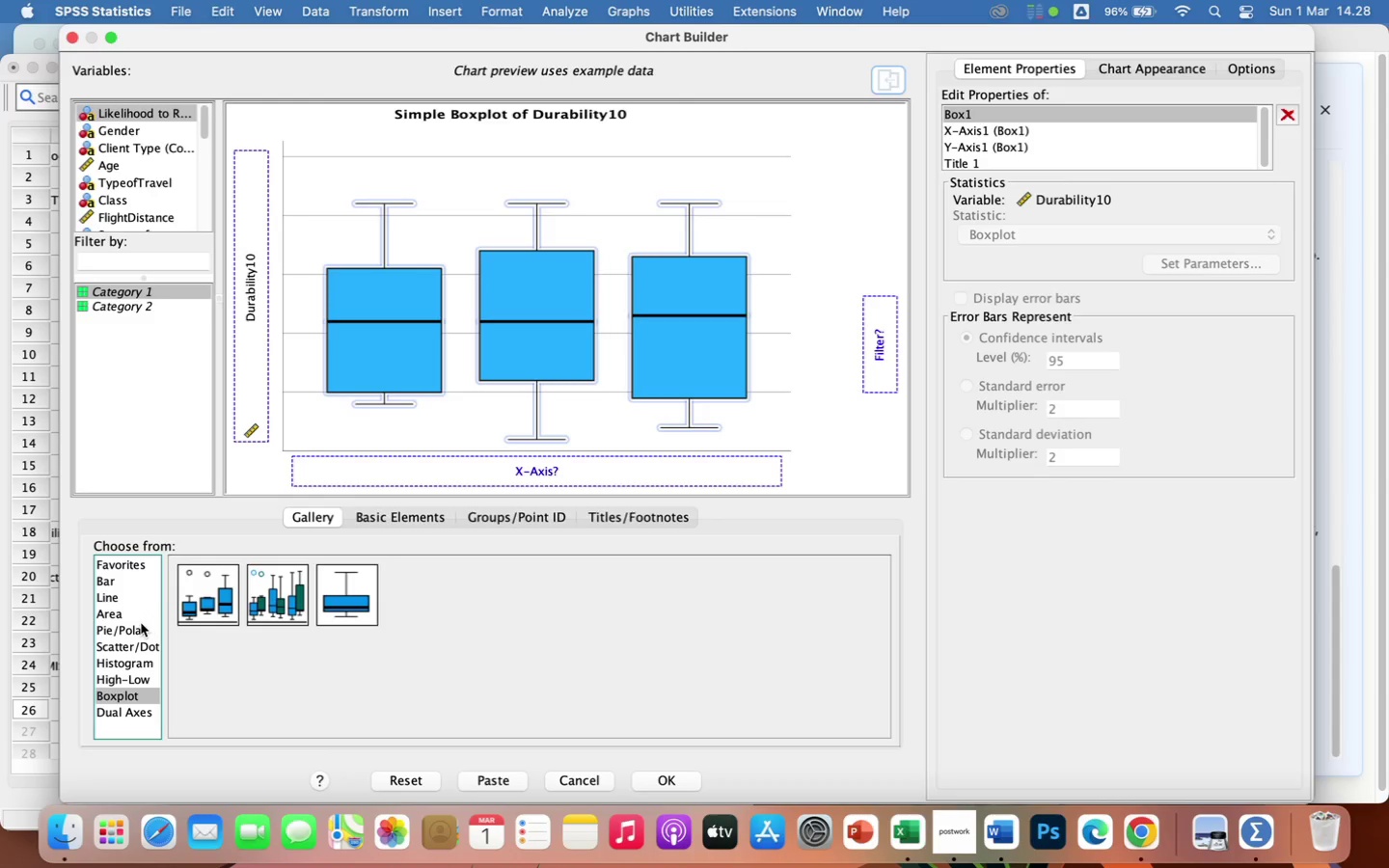 
wait(5.86)
 